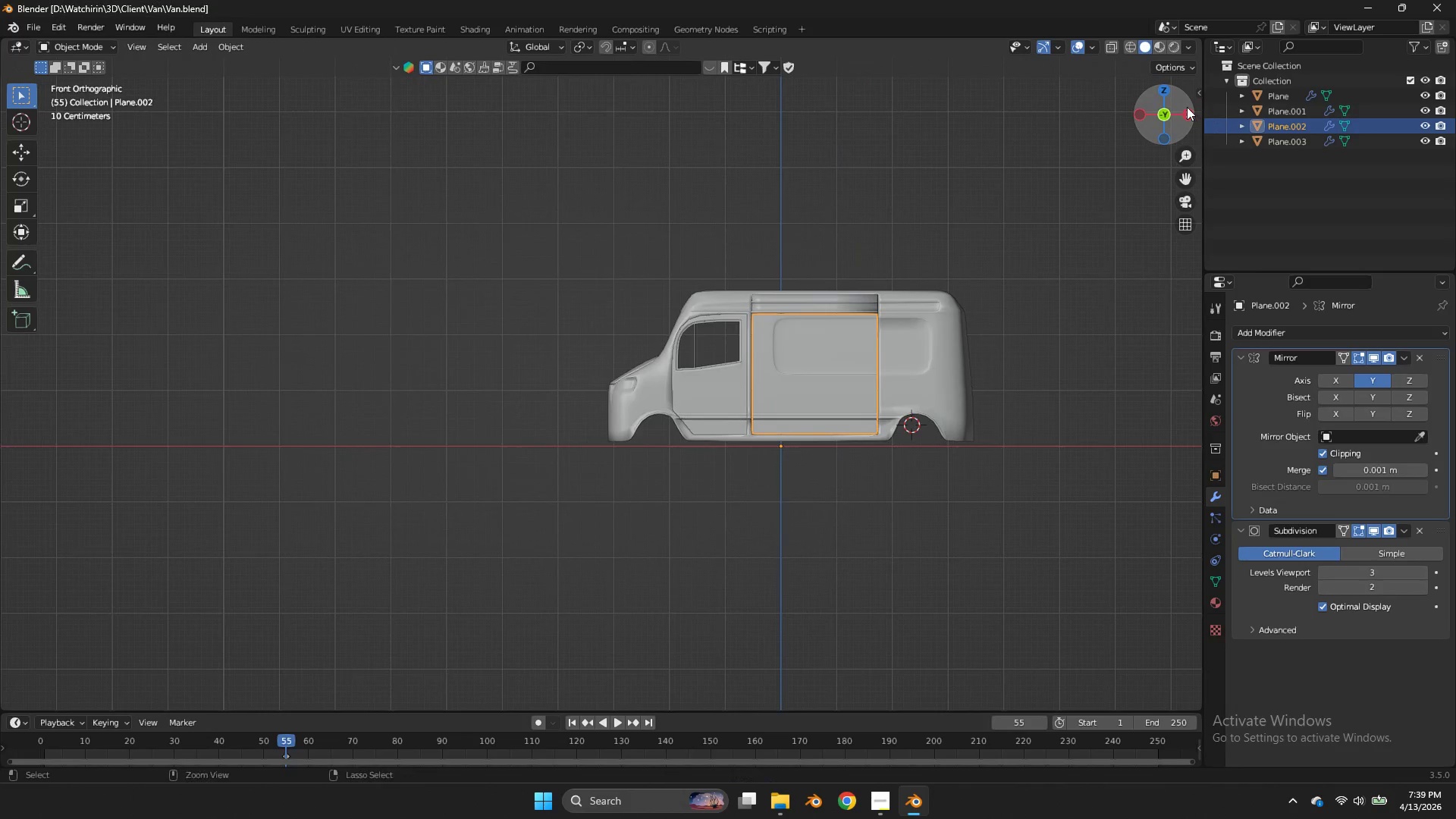 
key(Control+S)
 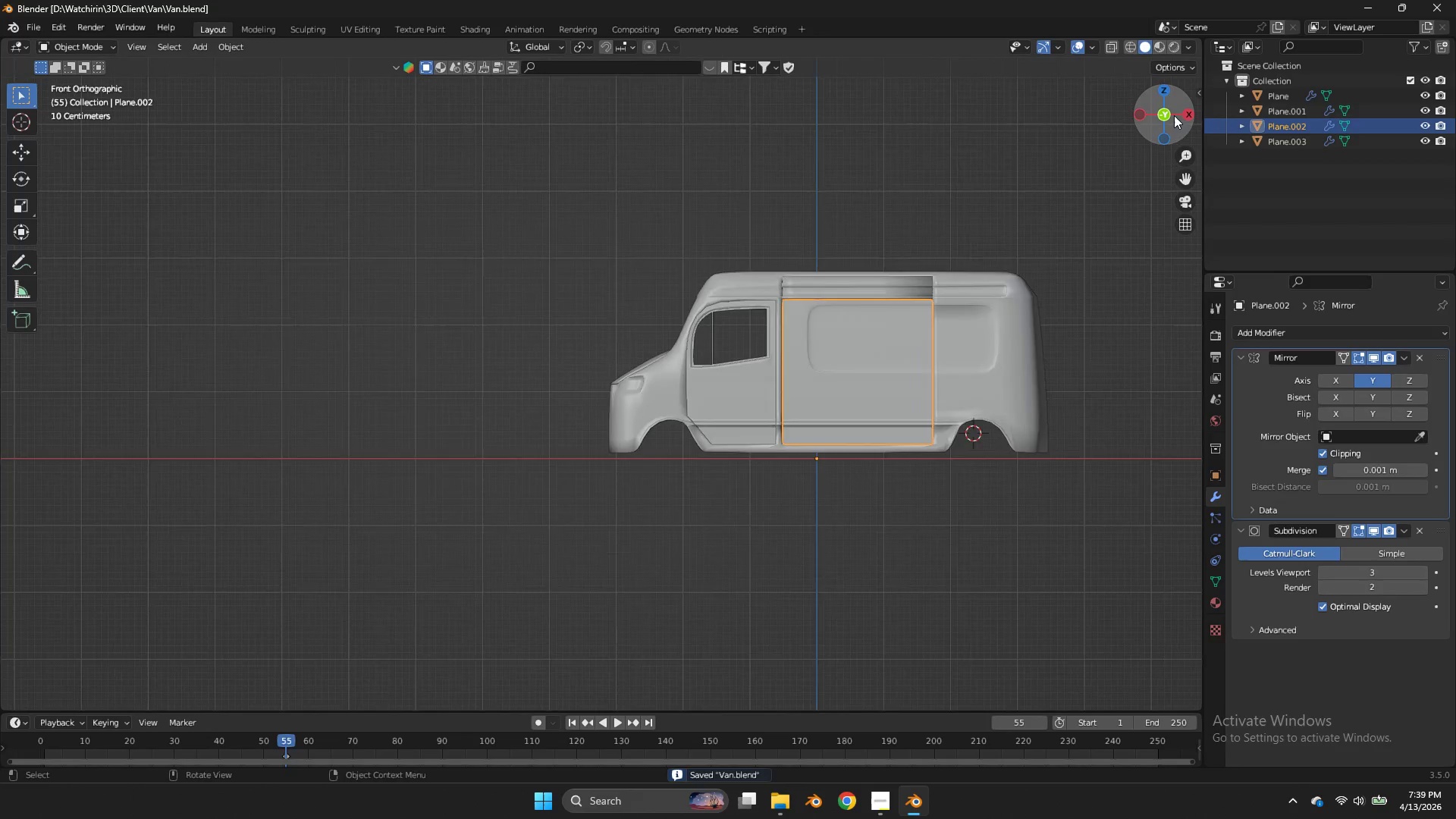 
scroll: coordinate [1174, 115], scroll_direction: up, amount: 2.0
 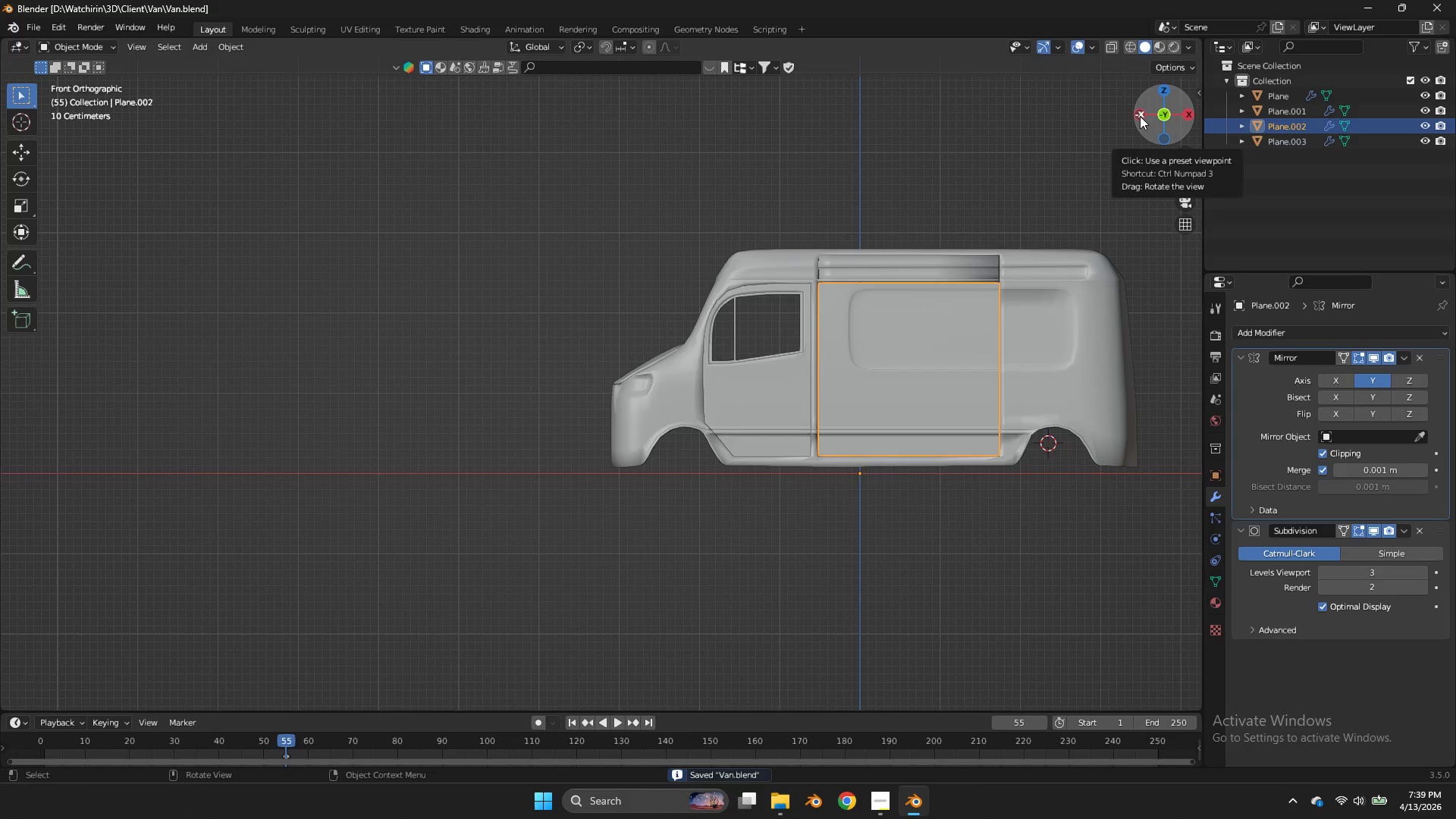 
left_click_drag(start_coordinate=[1140, 116], to_coordinate=[82, 133])
 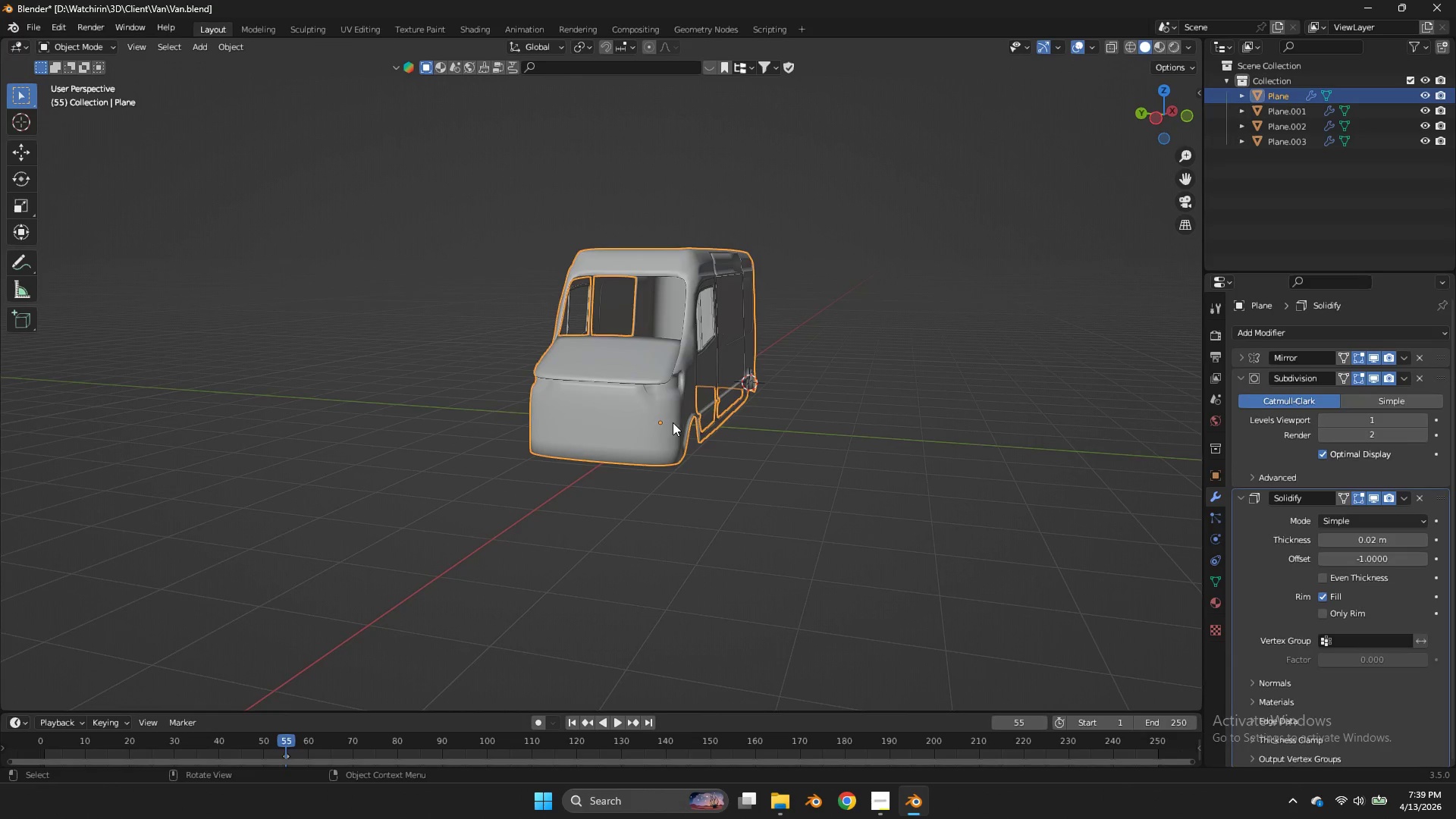 
key(Tab)
 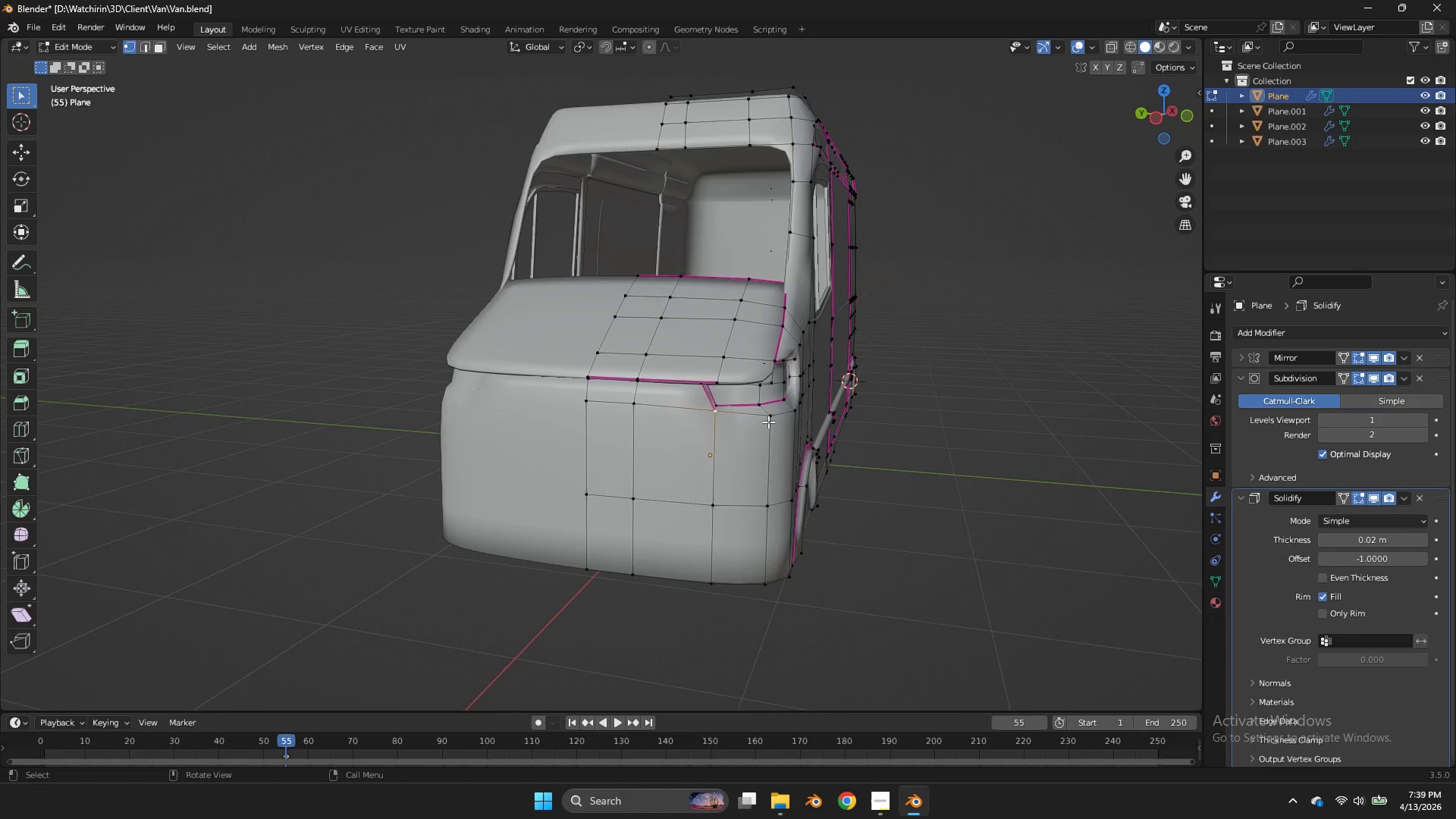 
scroll: coordinate [768, 422], scroll_direction: up, amount: 6.0
 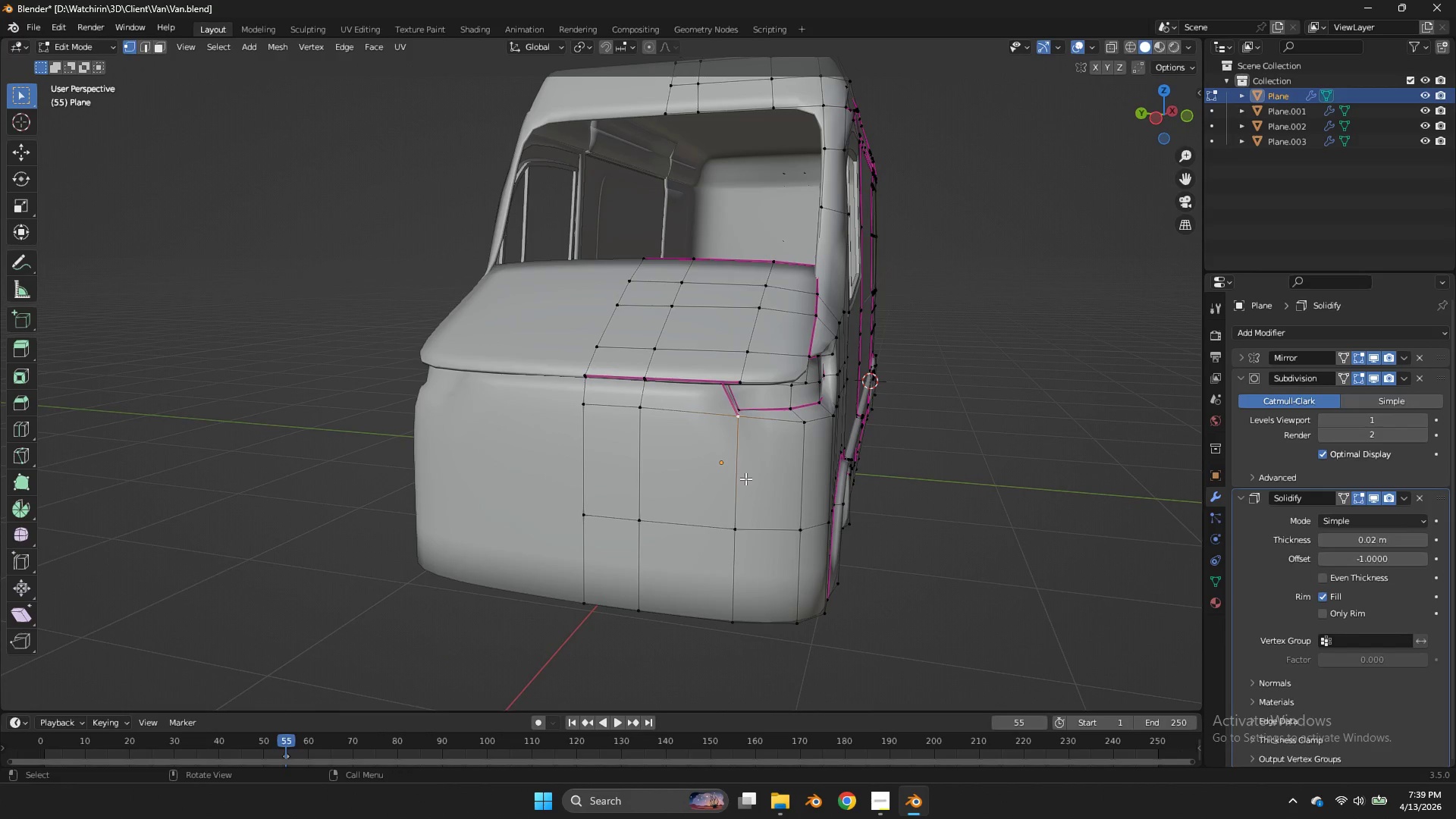 
key(Control+R)
 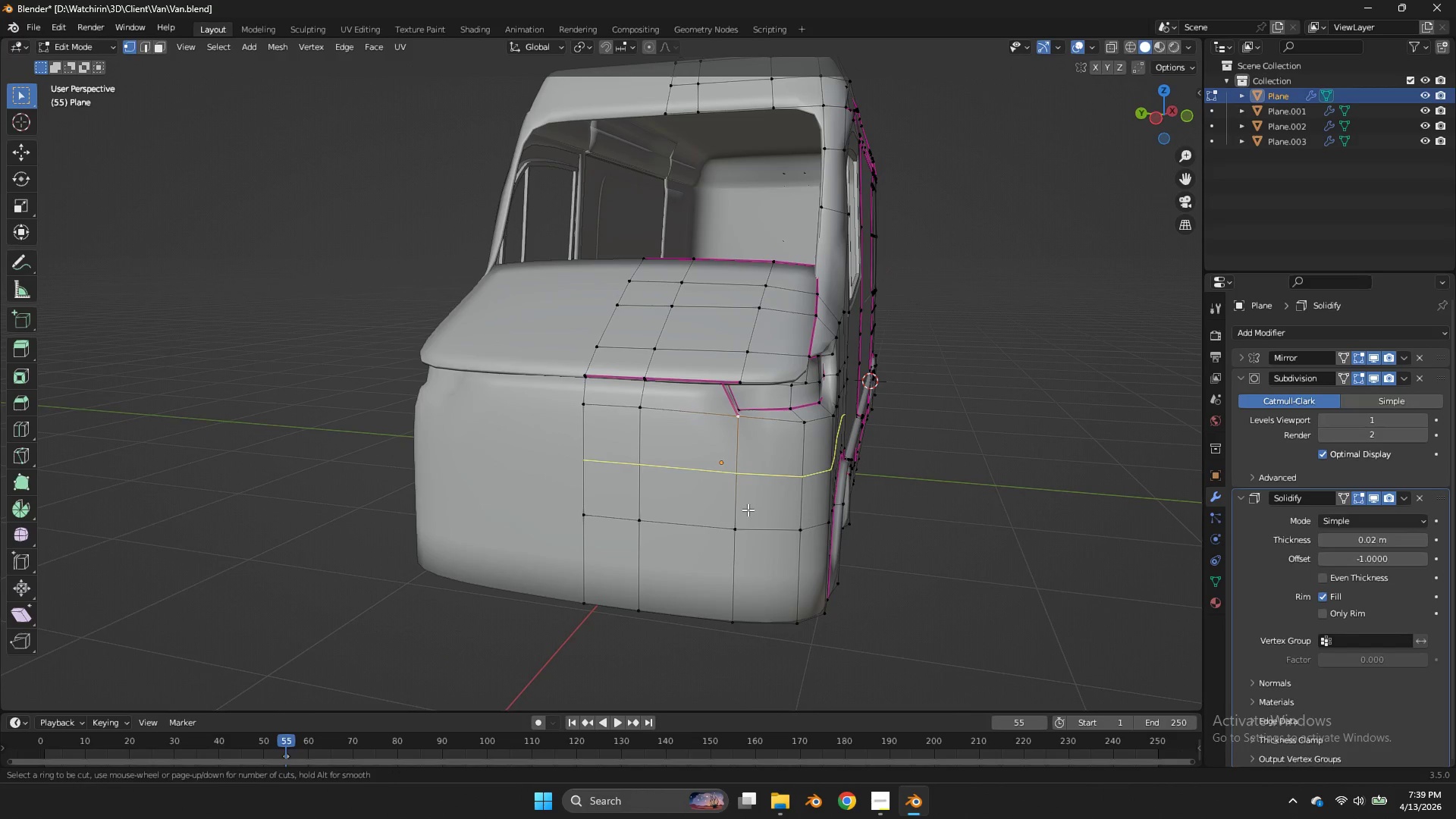 
right_click([748, 510])
 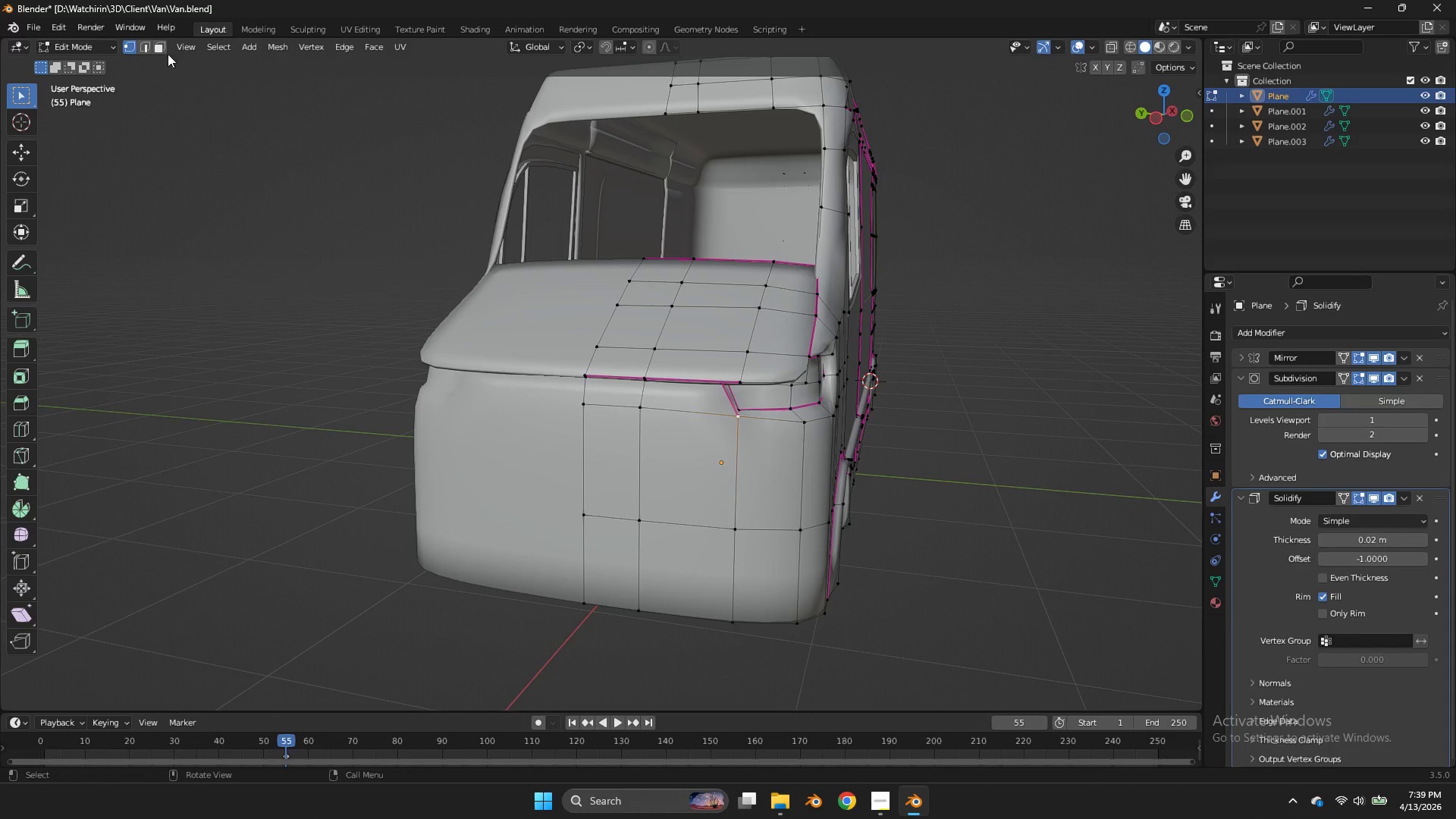 
left_click([165, 52])
 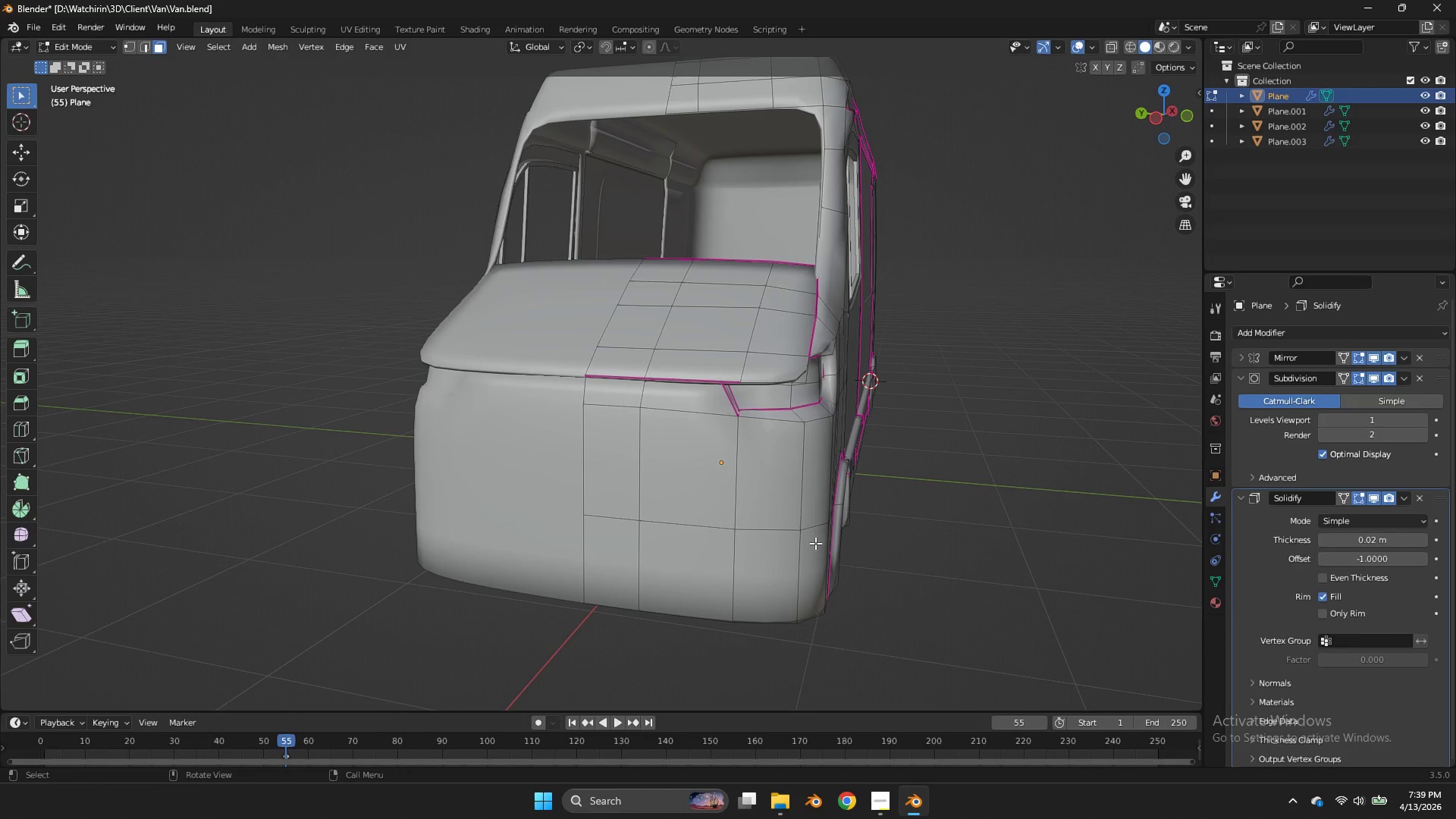 
left_click([815, 543])
 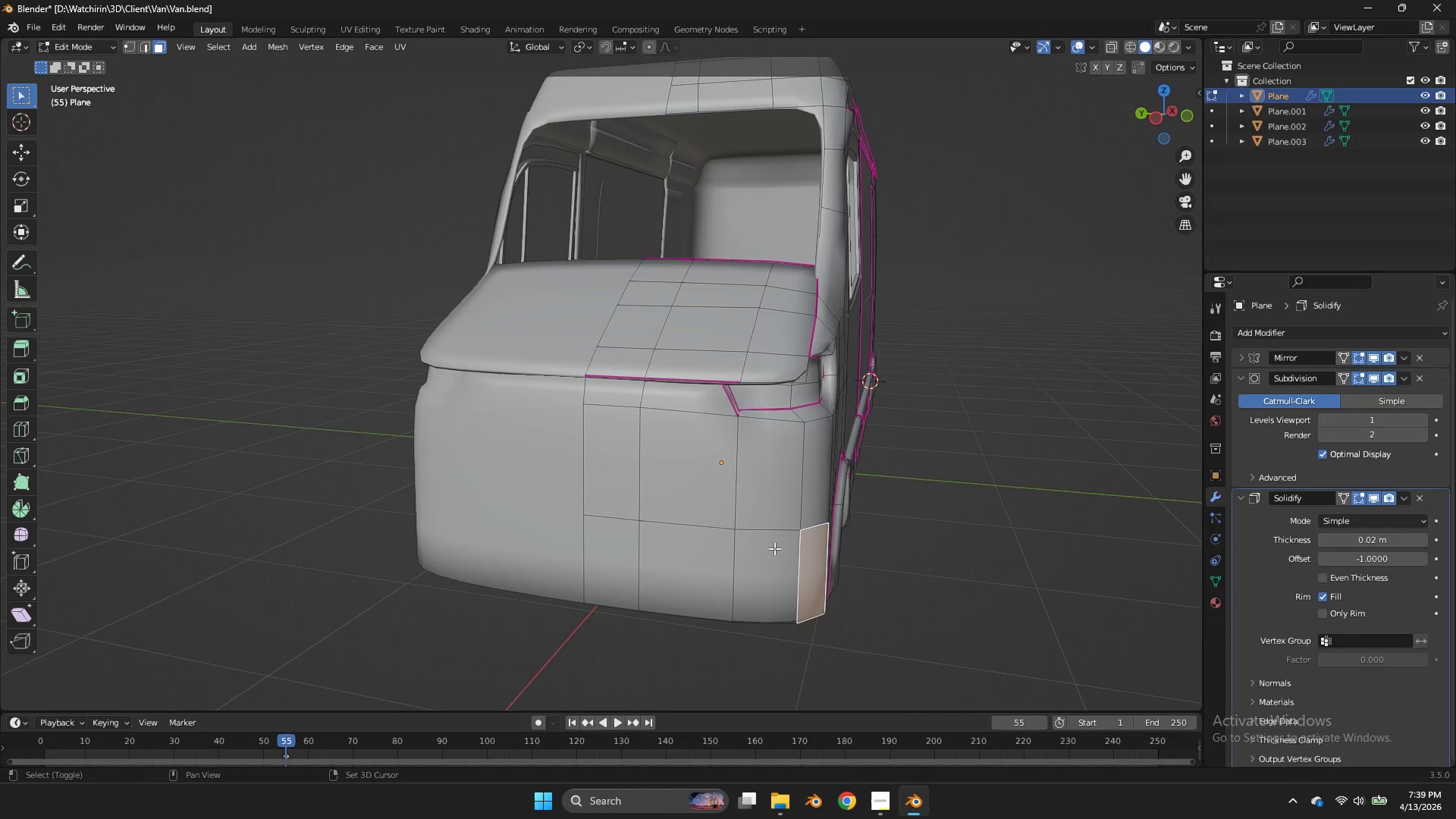 
hold_key(key=ShiftLeft, duration=4.02)
double_click([774, 548])
 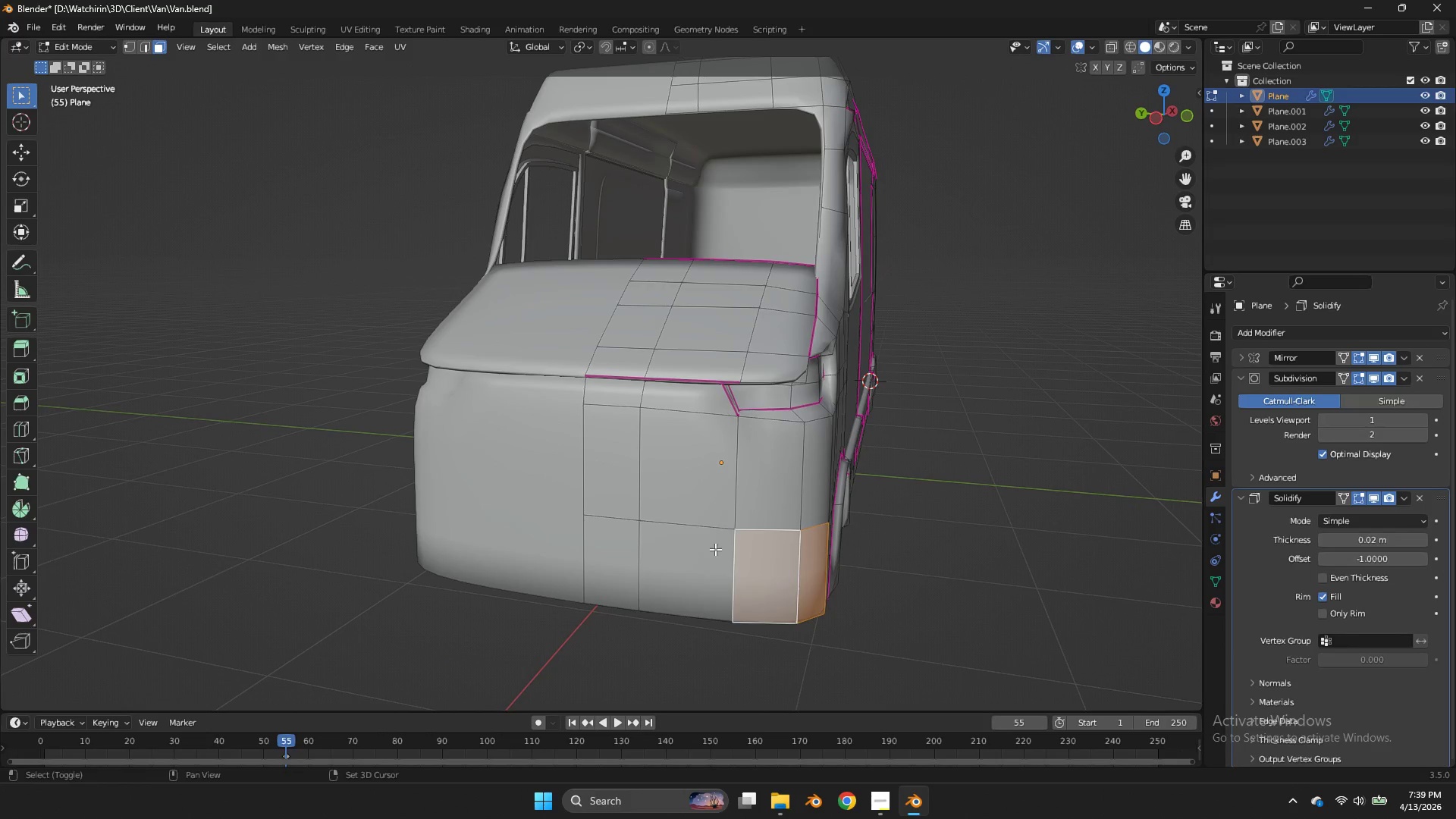 
triple_click([715, 549])
 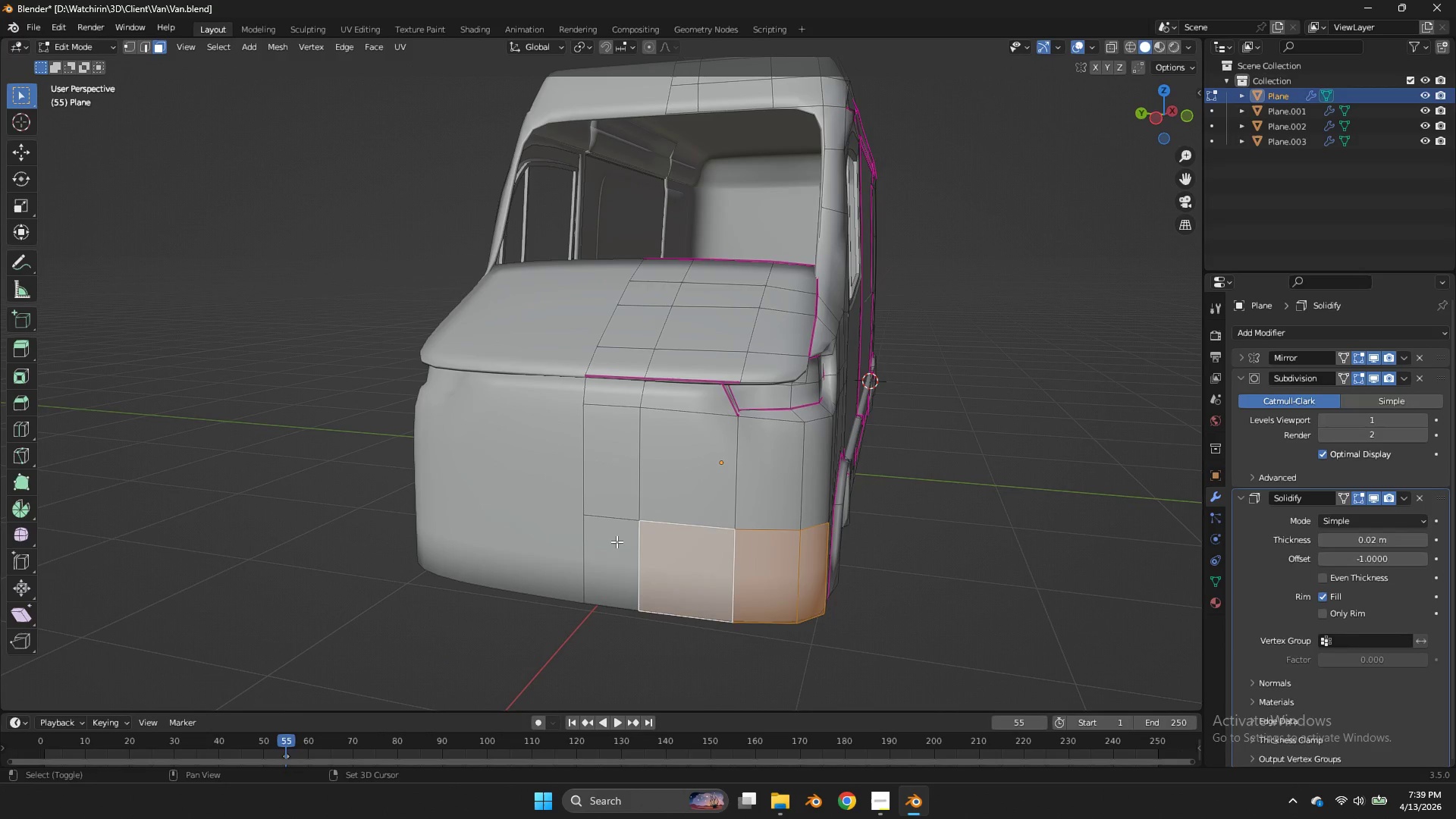 
triple_click([617, 541])
 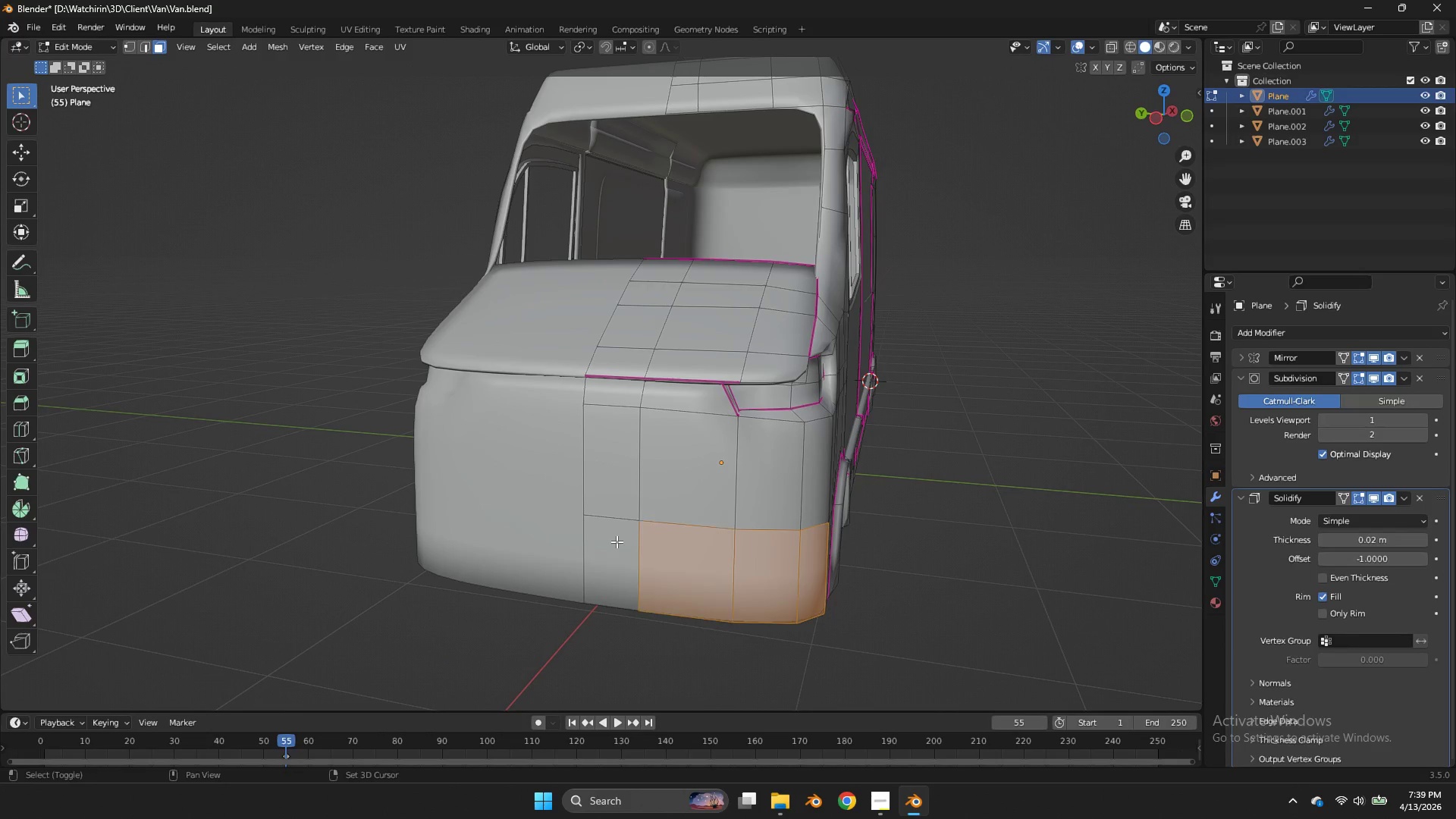 
triple_click([617, 541])
 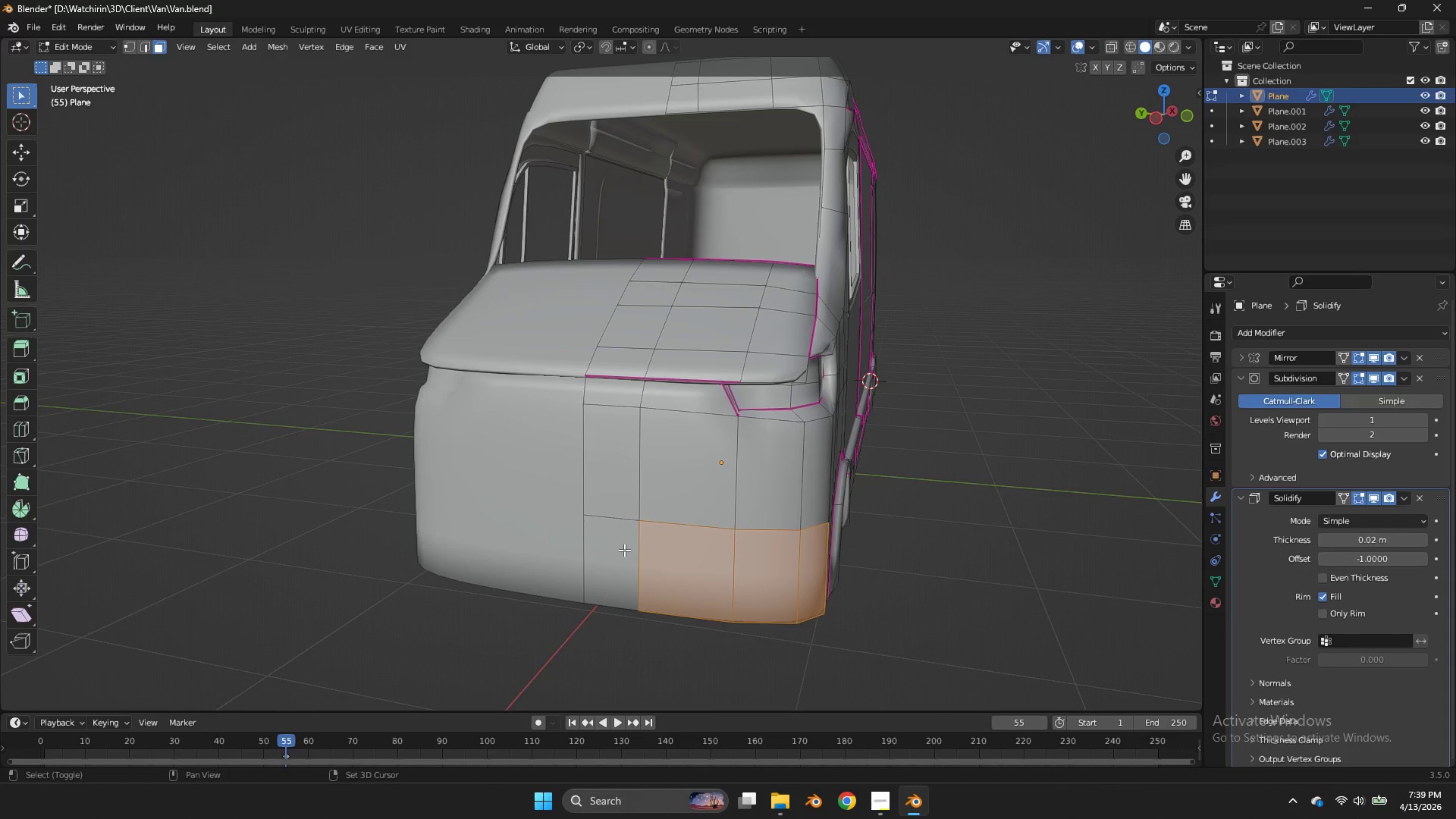 
left_click([624, 550])
 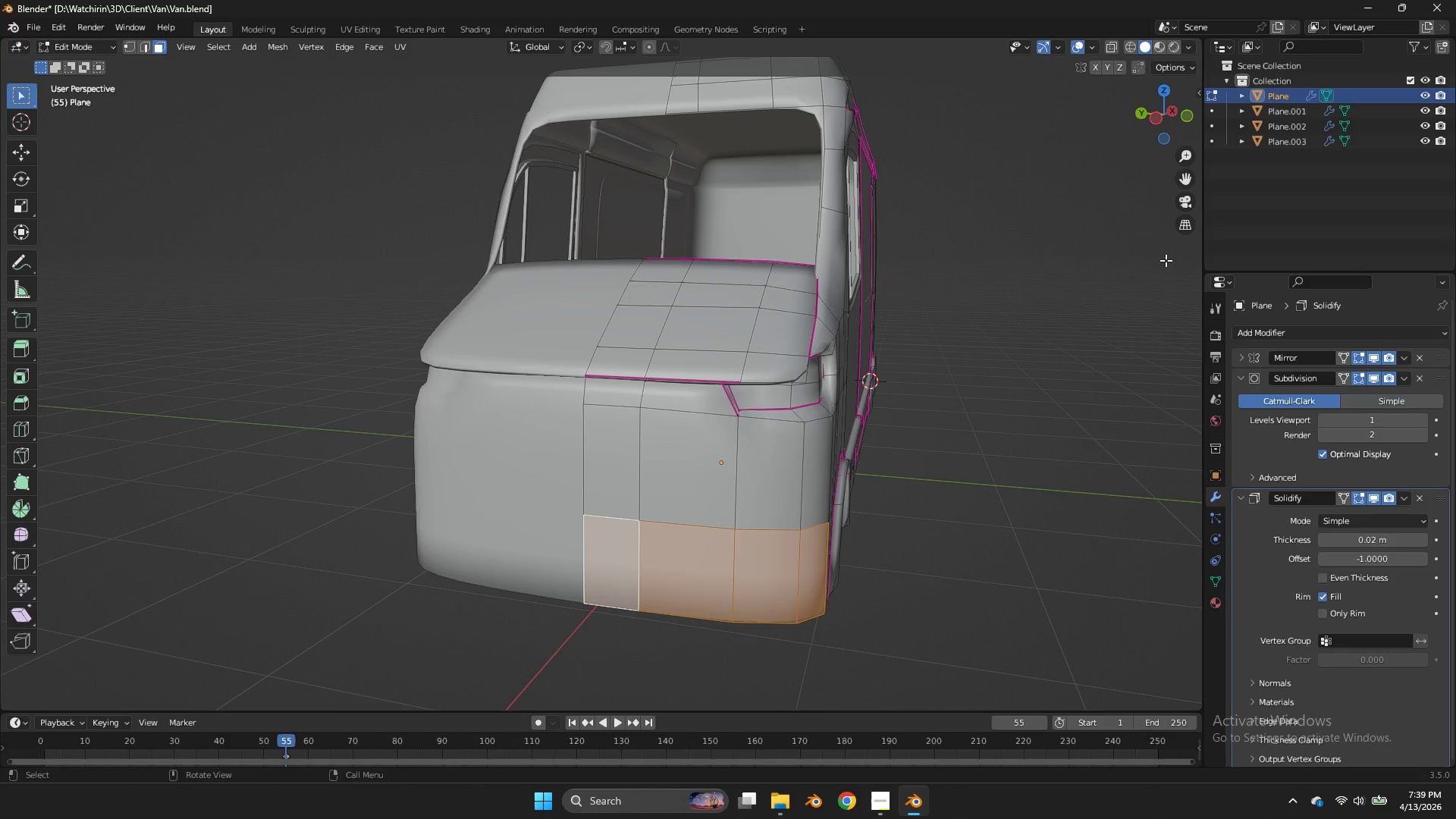 
left_click_drag(start_coordinate=[1159, 116], to_coordinate=[1077, 77])
 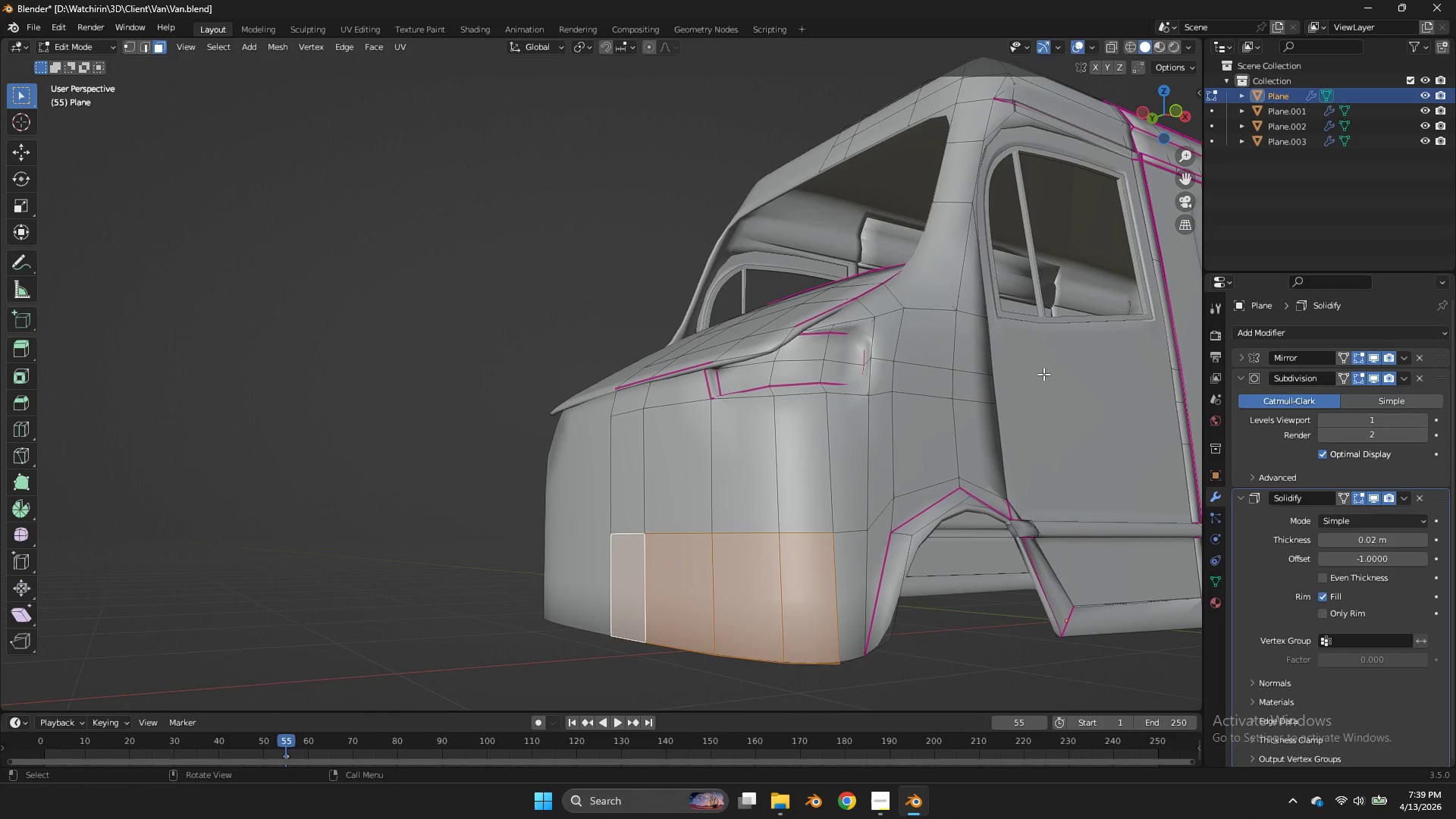 
key(I)
 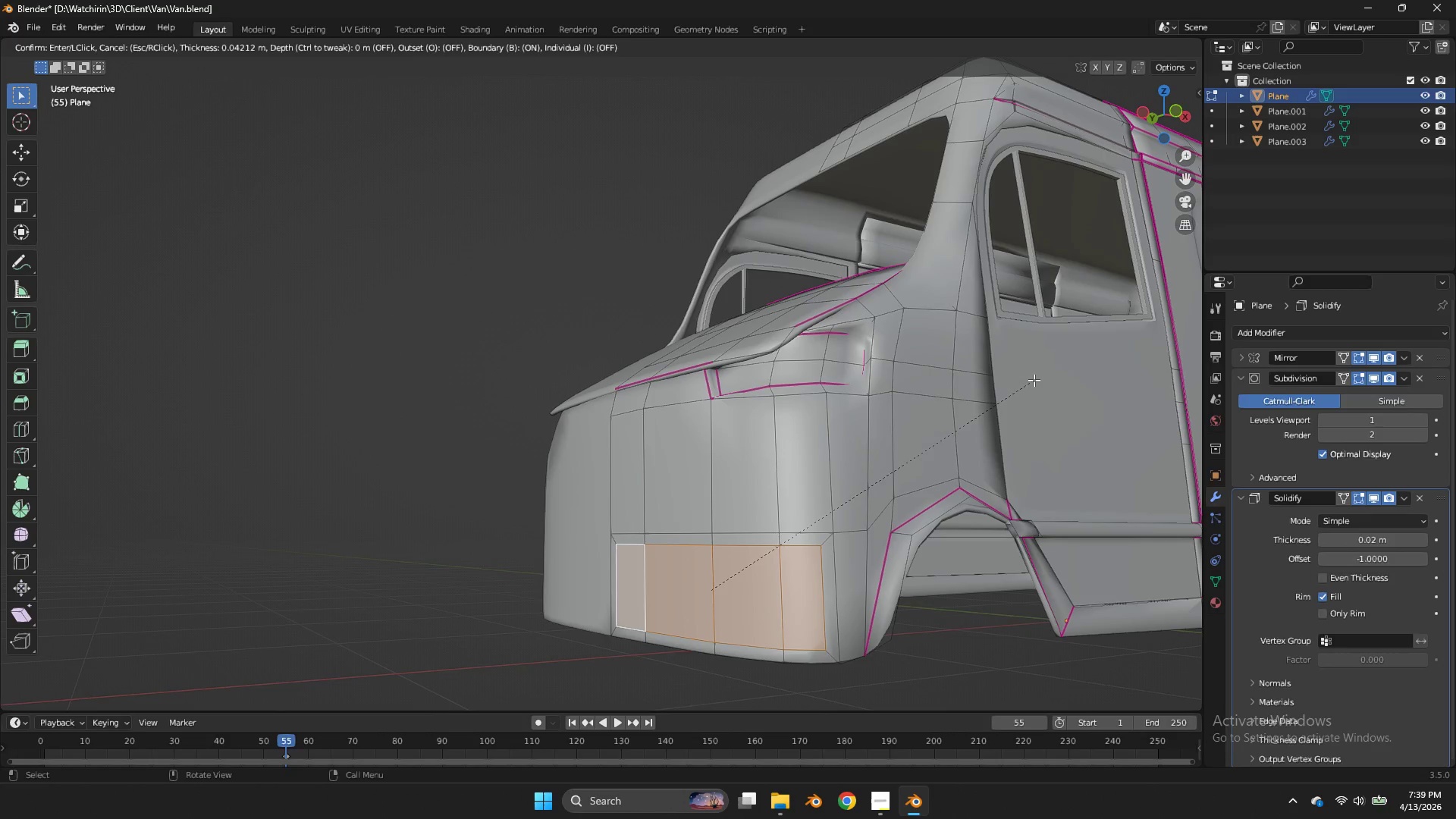 
double_click([1034, 380])
 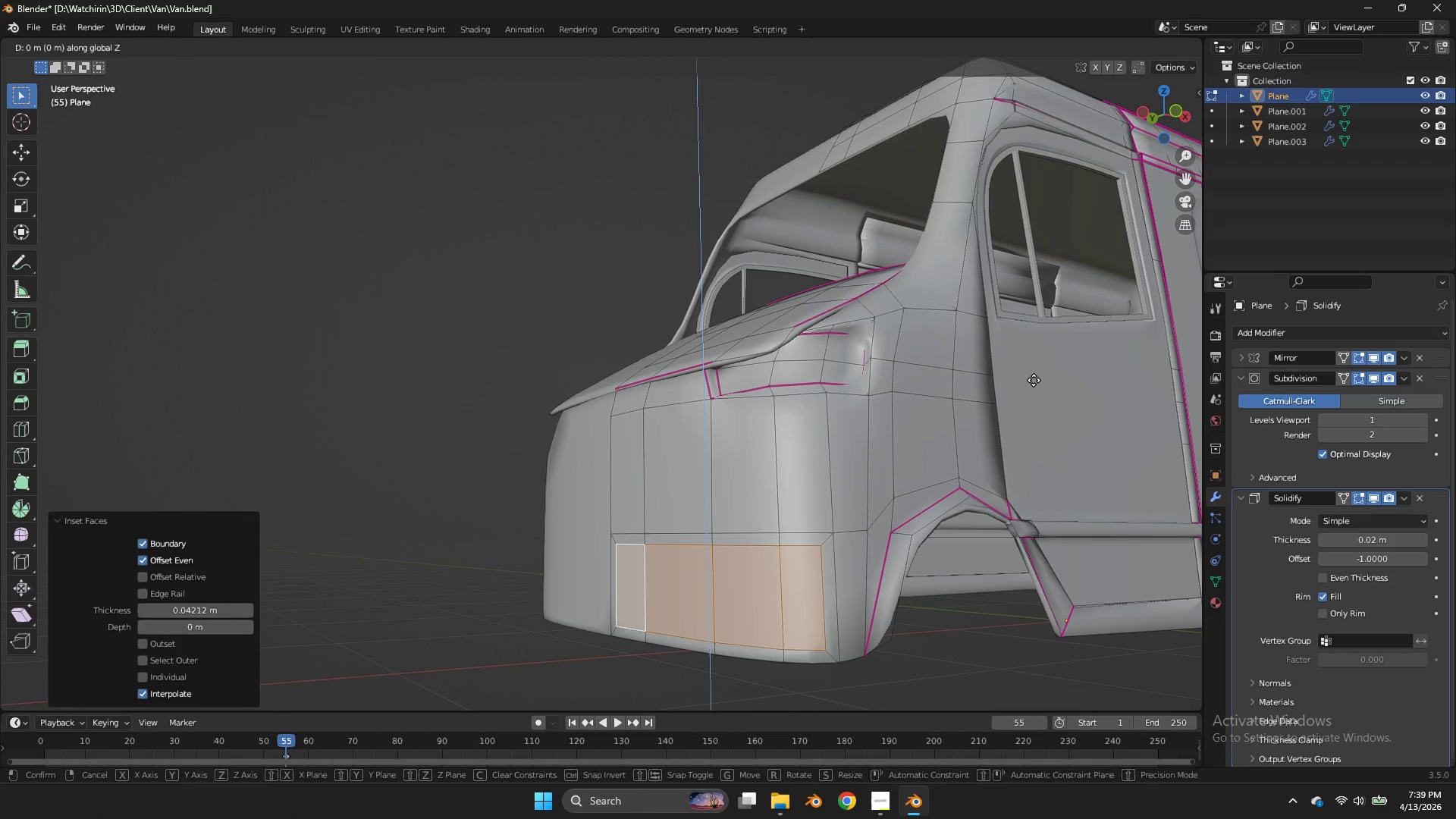 
type(gz)
 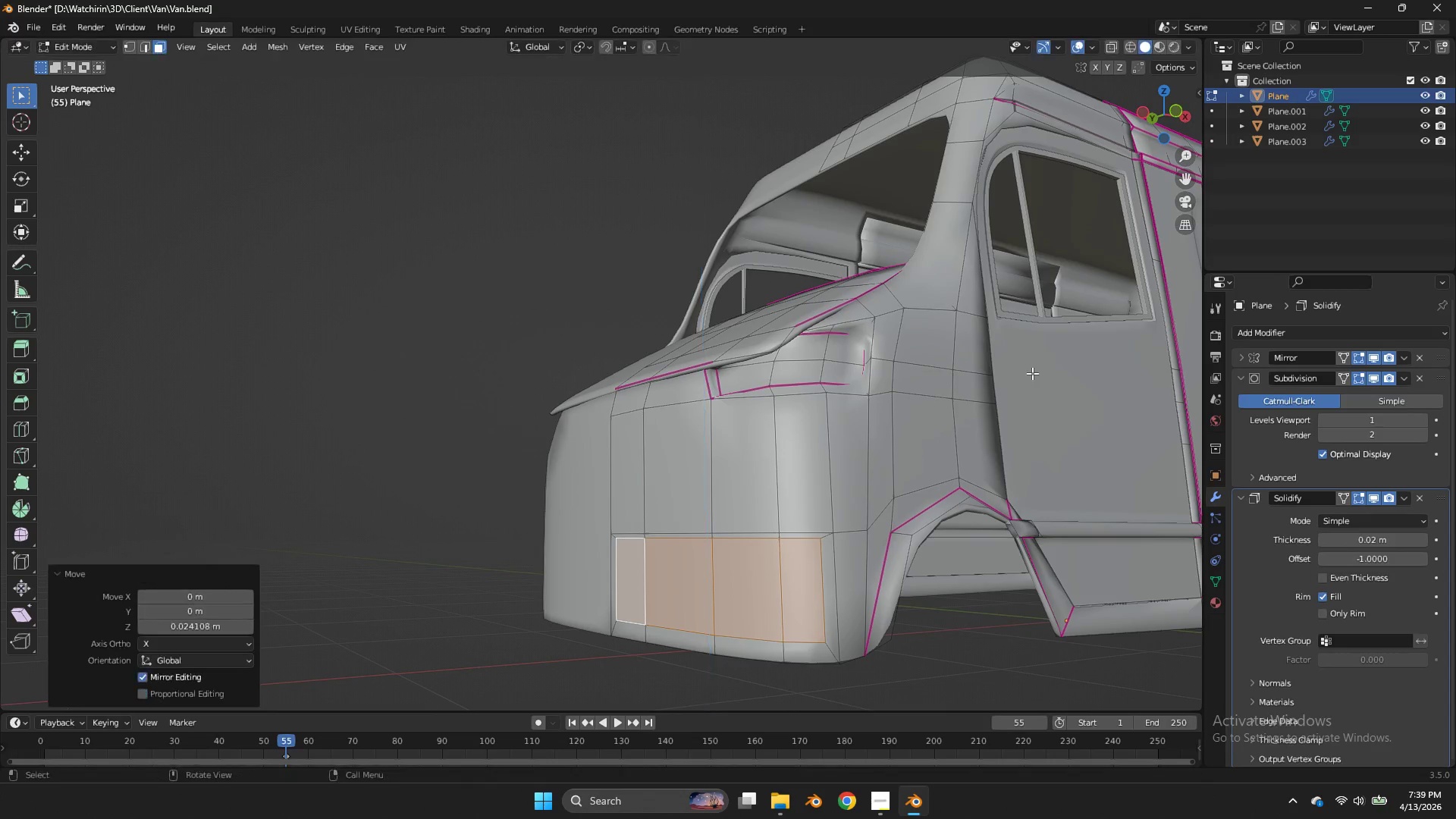 
left_click([1032, 373])
 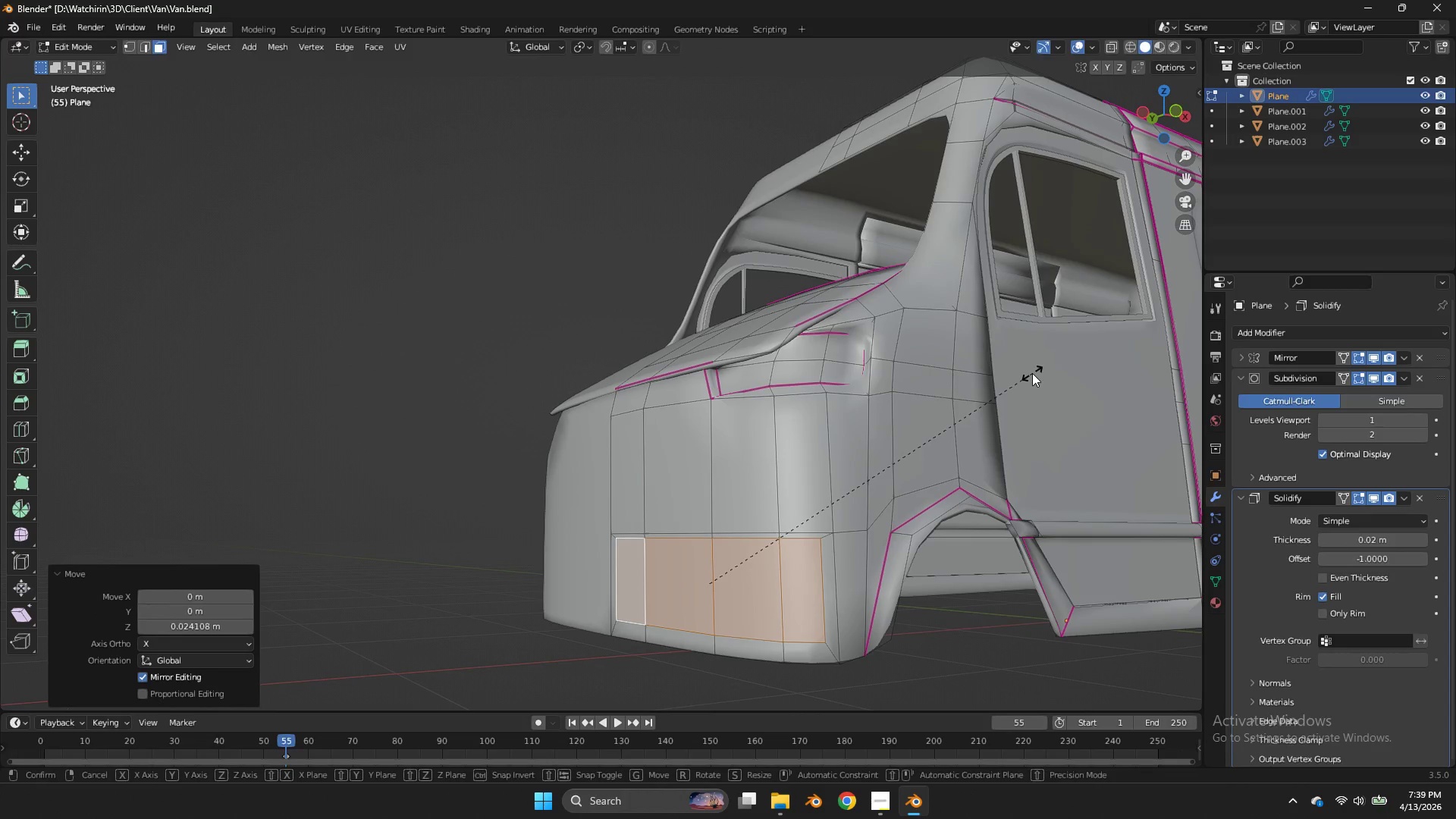 
type(sz)
 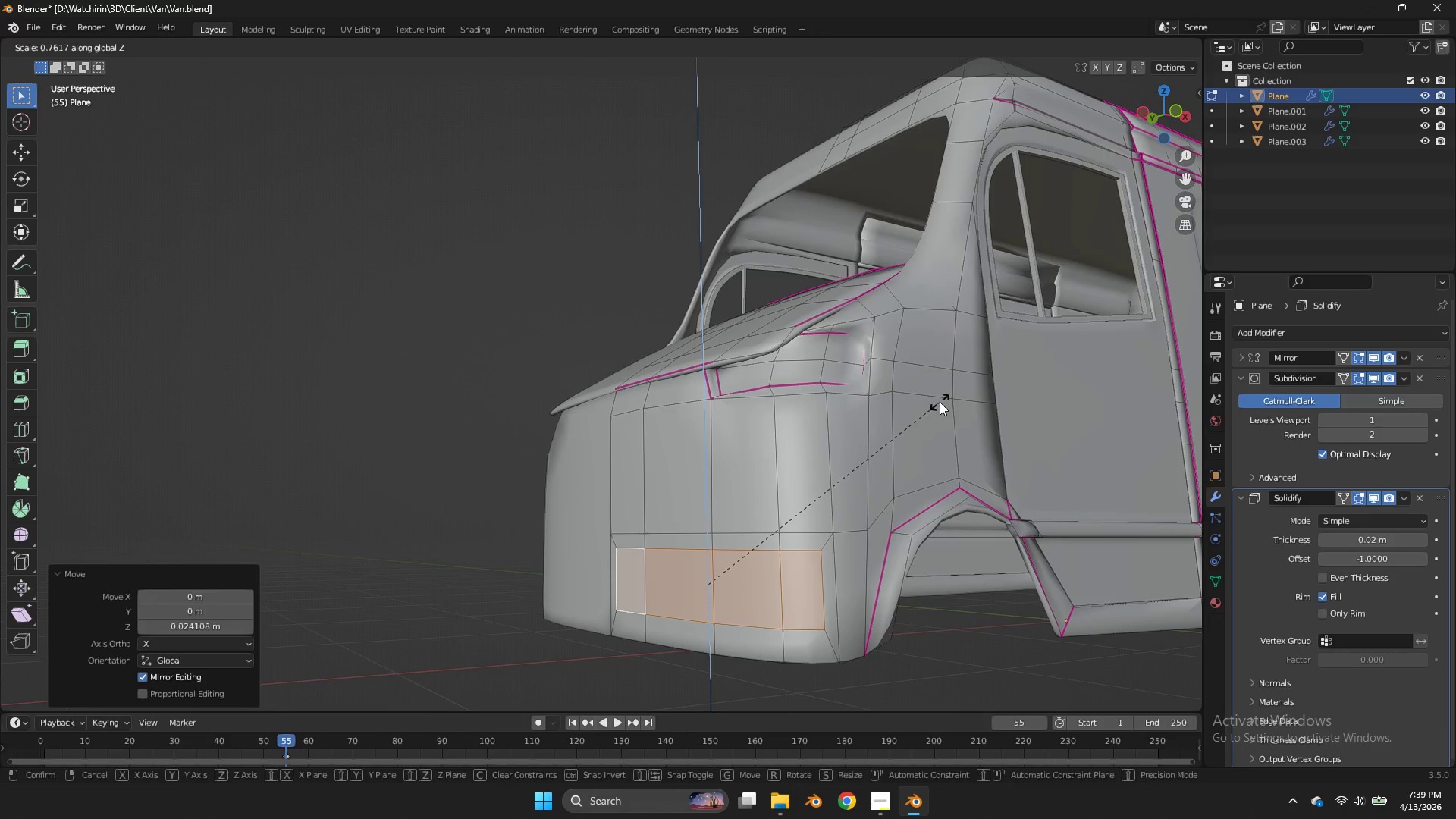 
left_click([940, 402])
 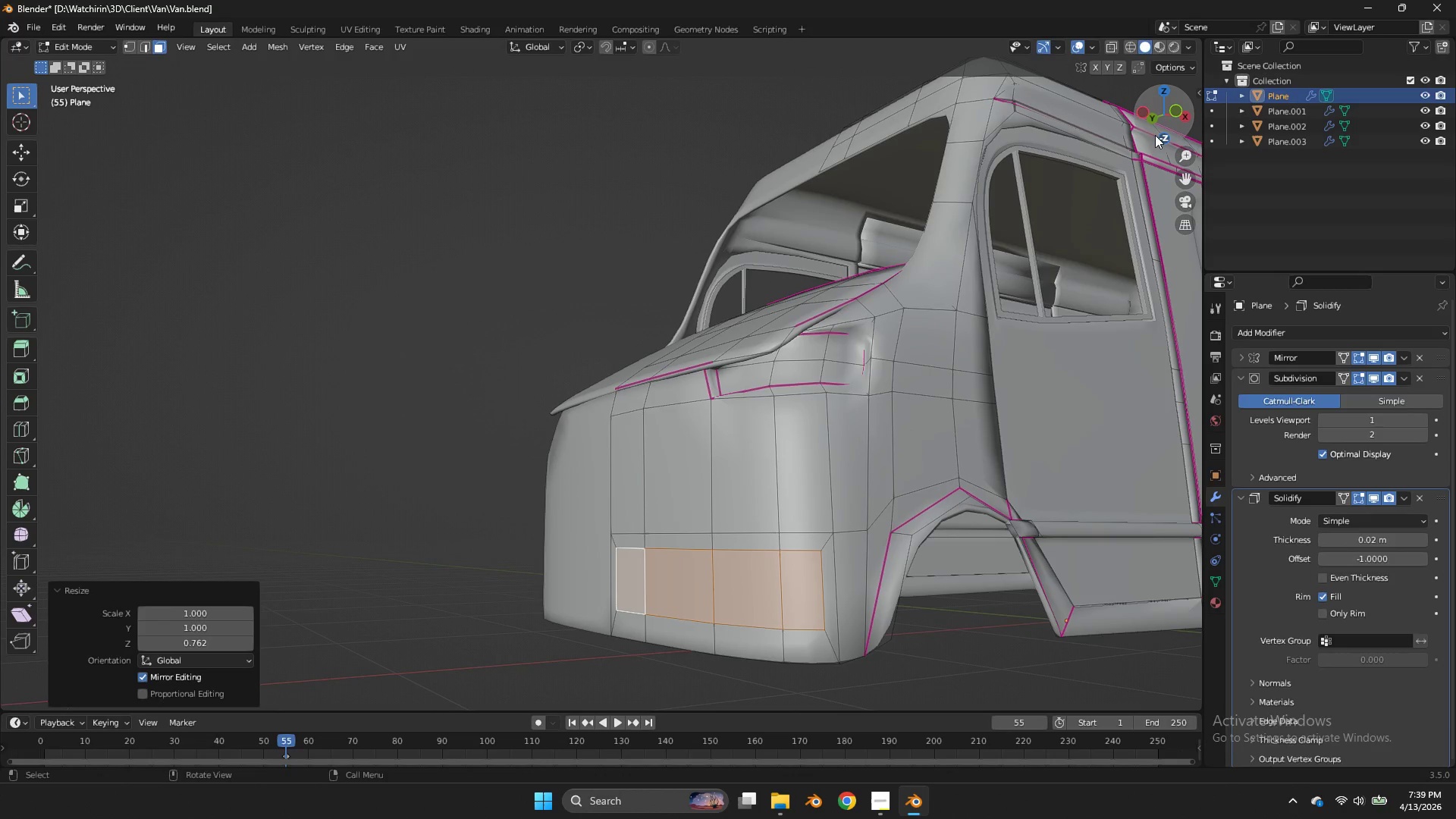 
double_click([1144, 116])
 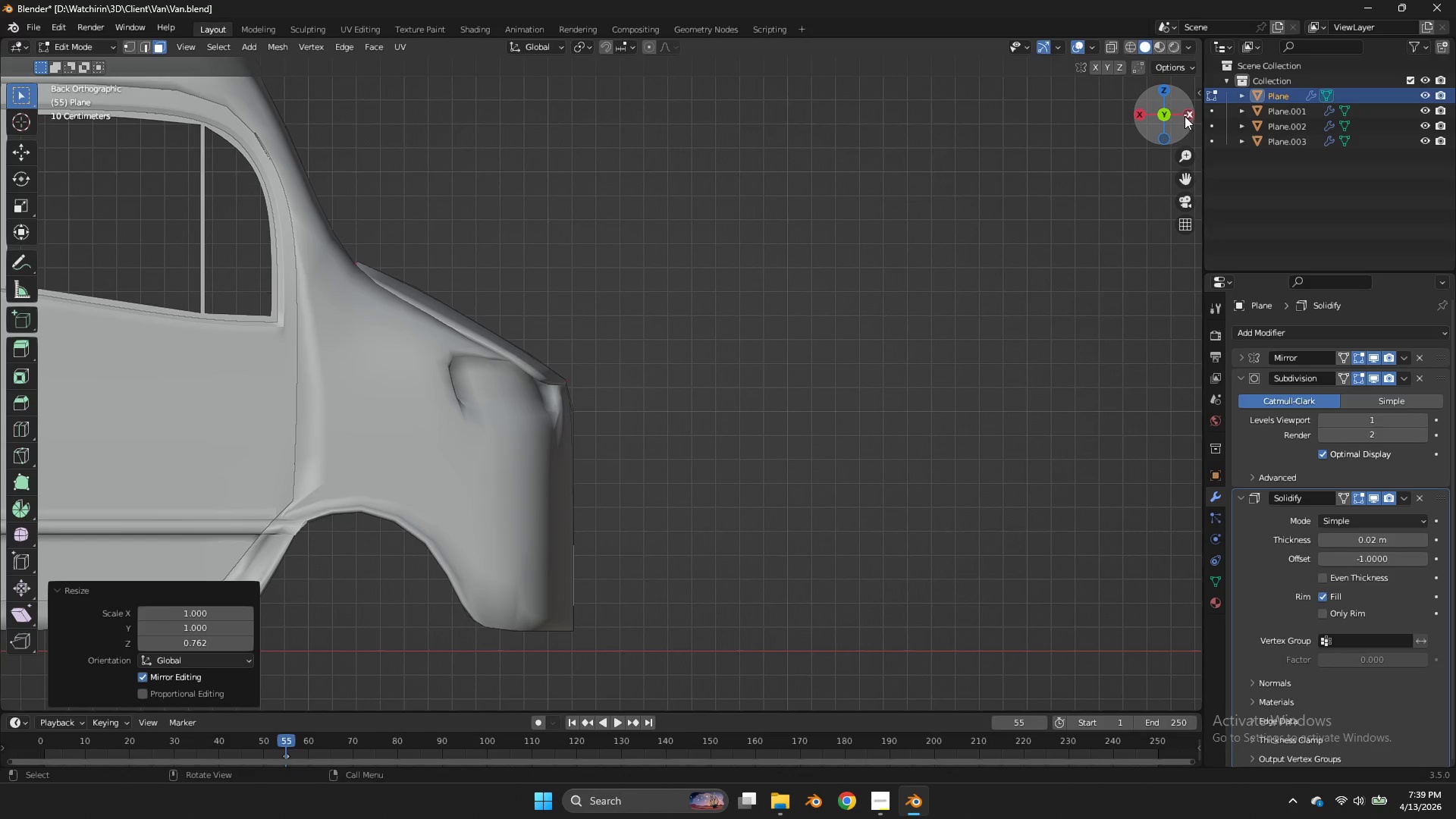 
left_click([1185, 116])
 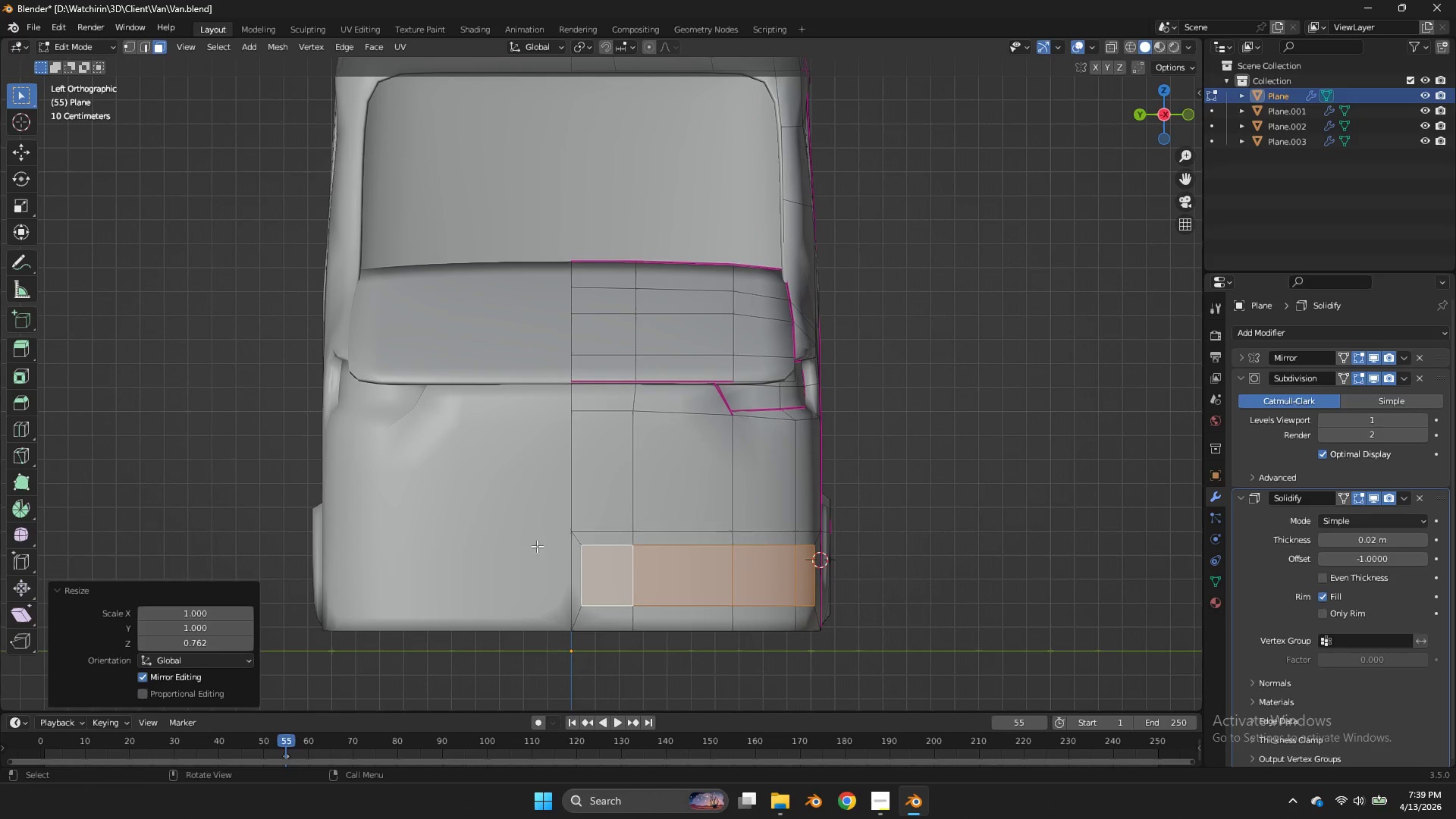 
double_click([1185, 116])
 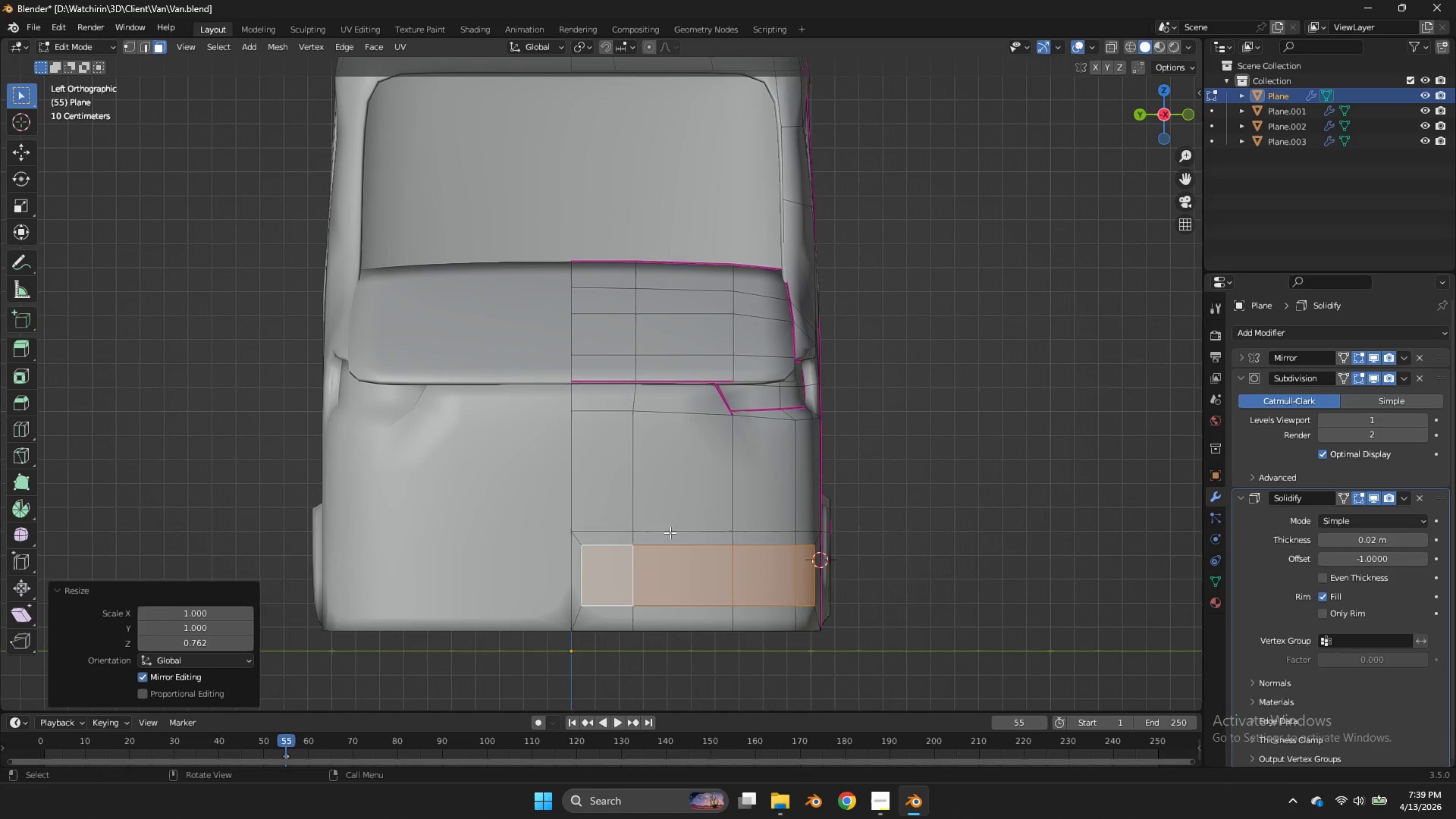 
left_click([578, 565])
 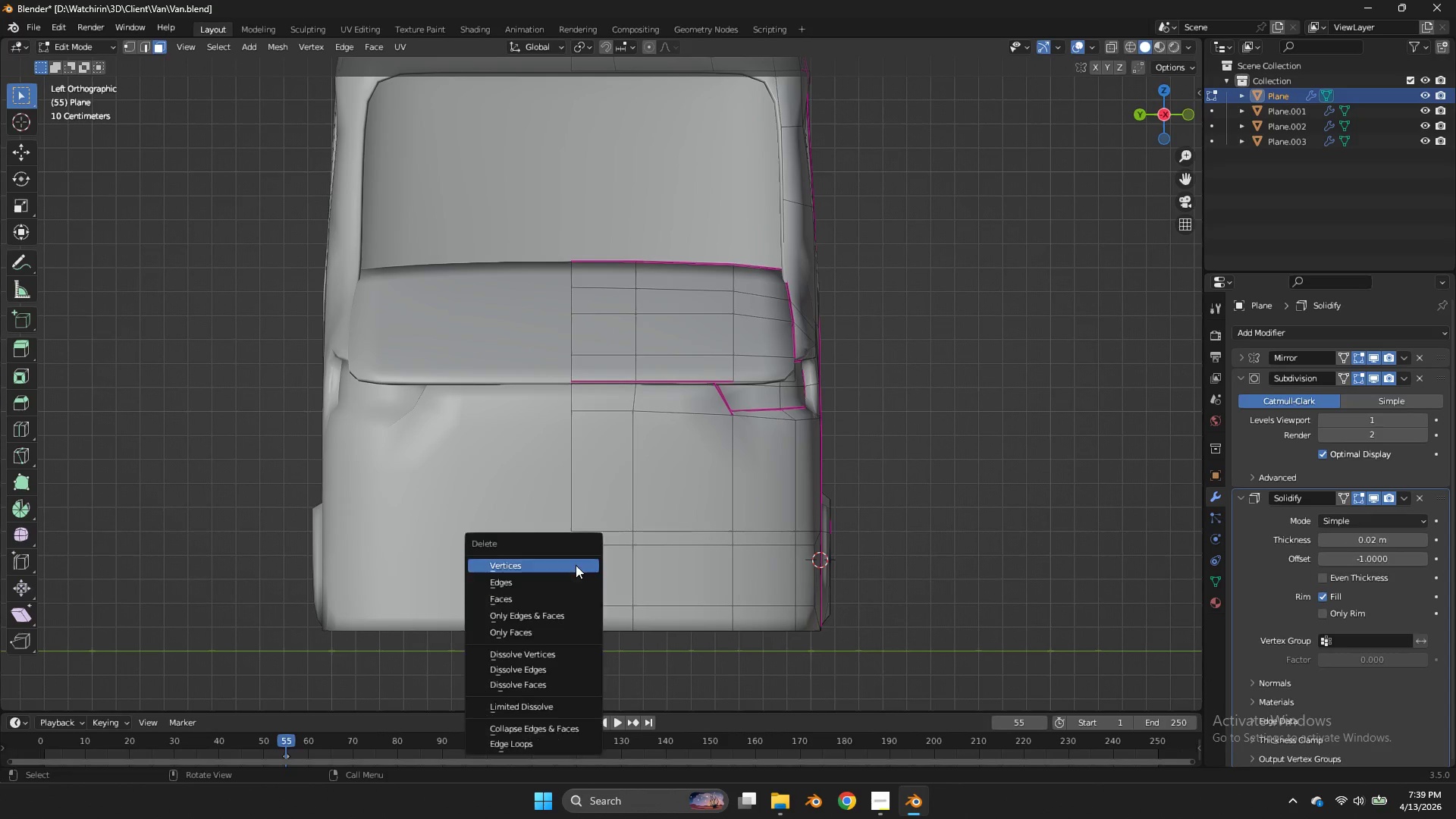 
key(X)
 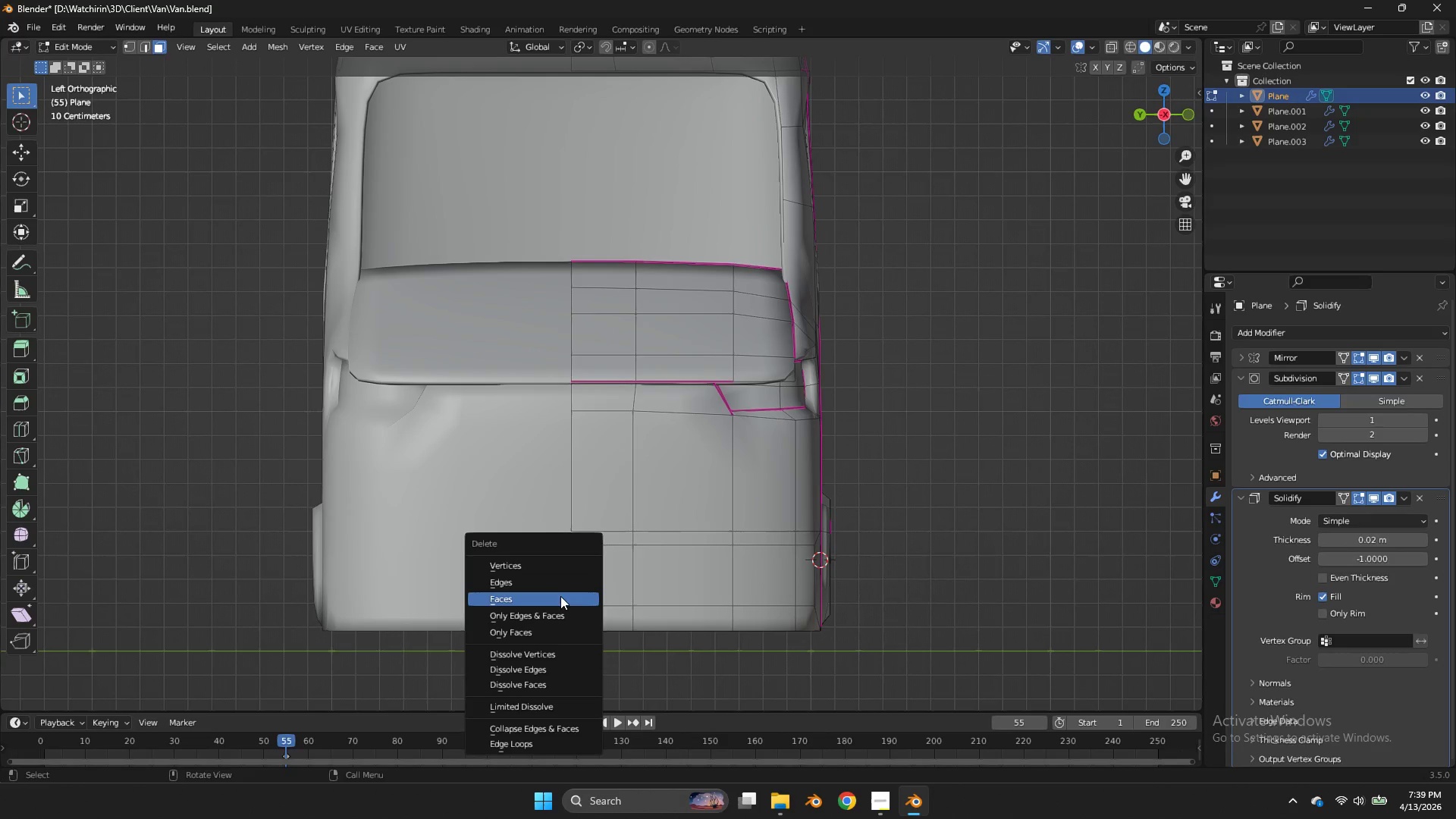 
left_click([560, 601])
 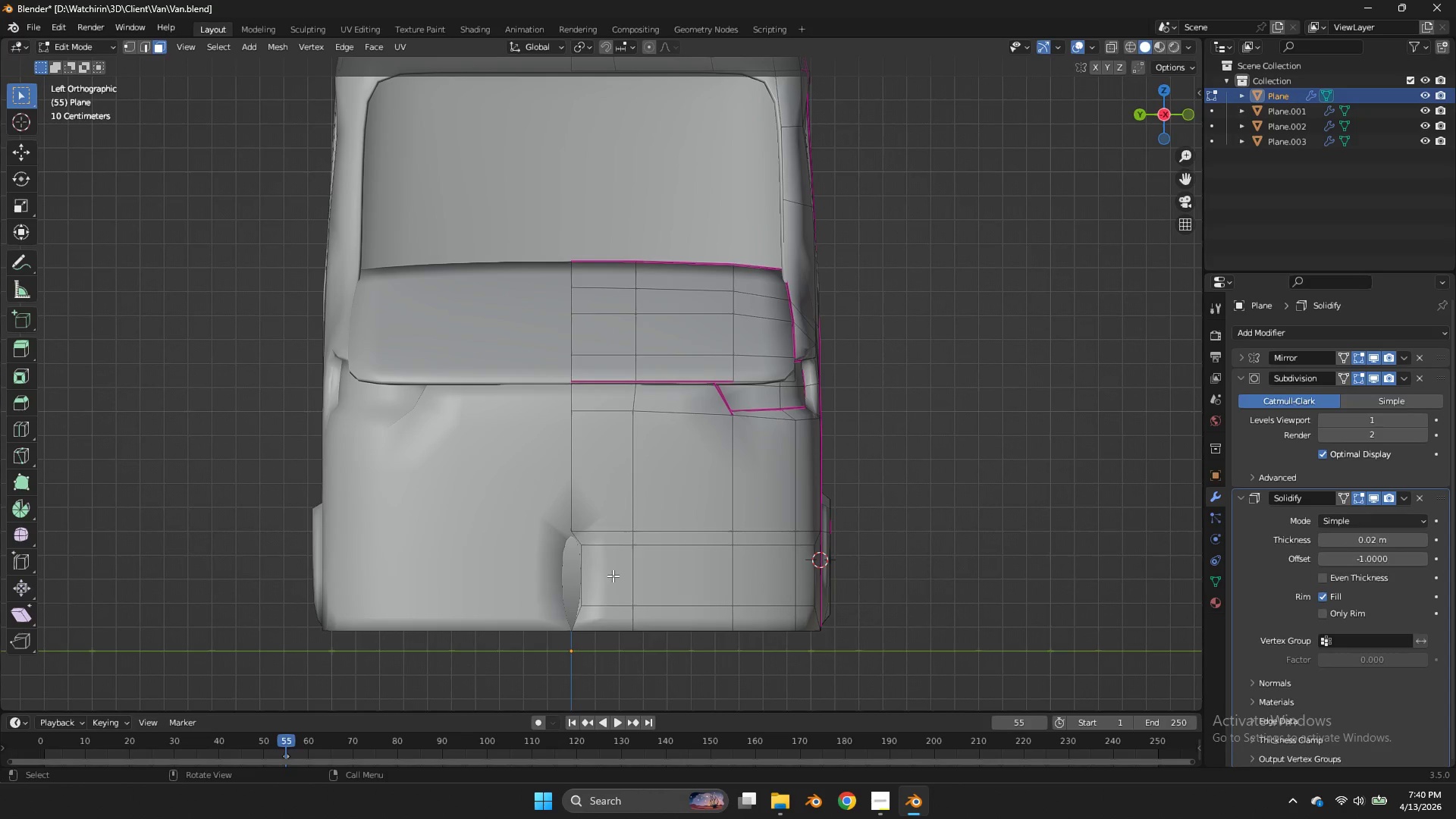 
left_click([613, 576])
 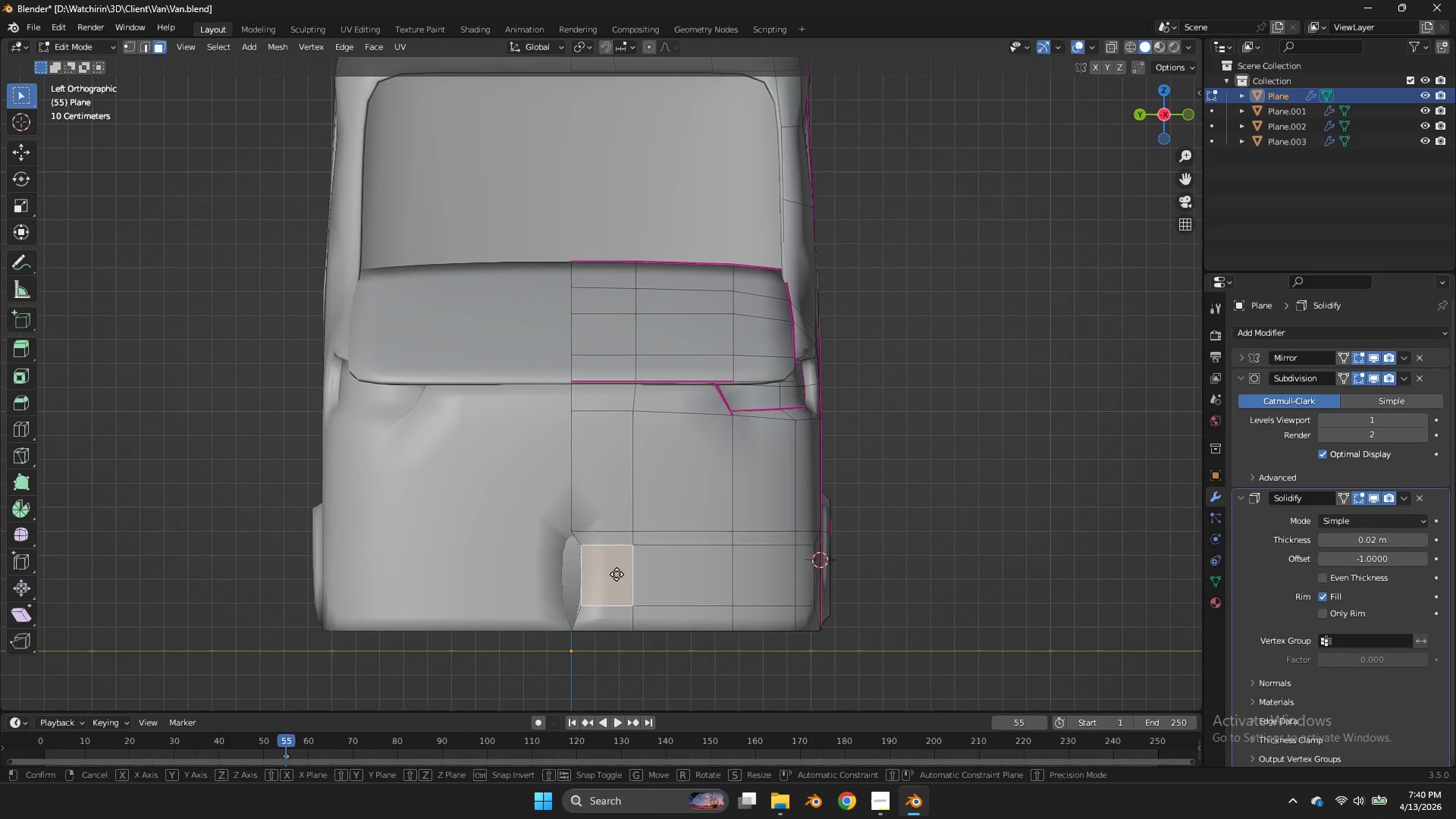 
type(gy)
 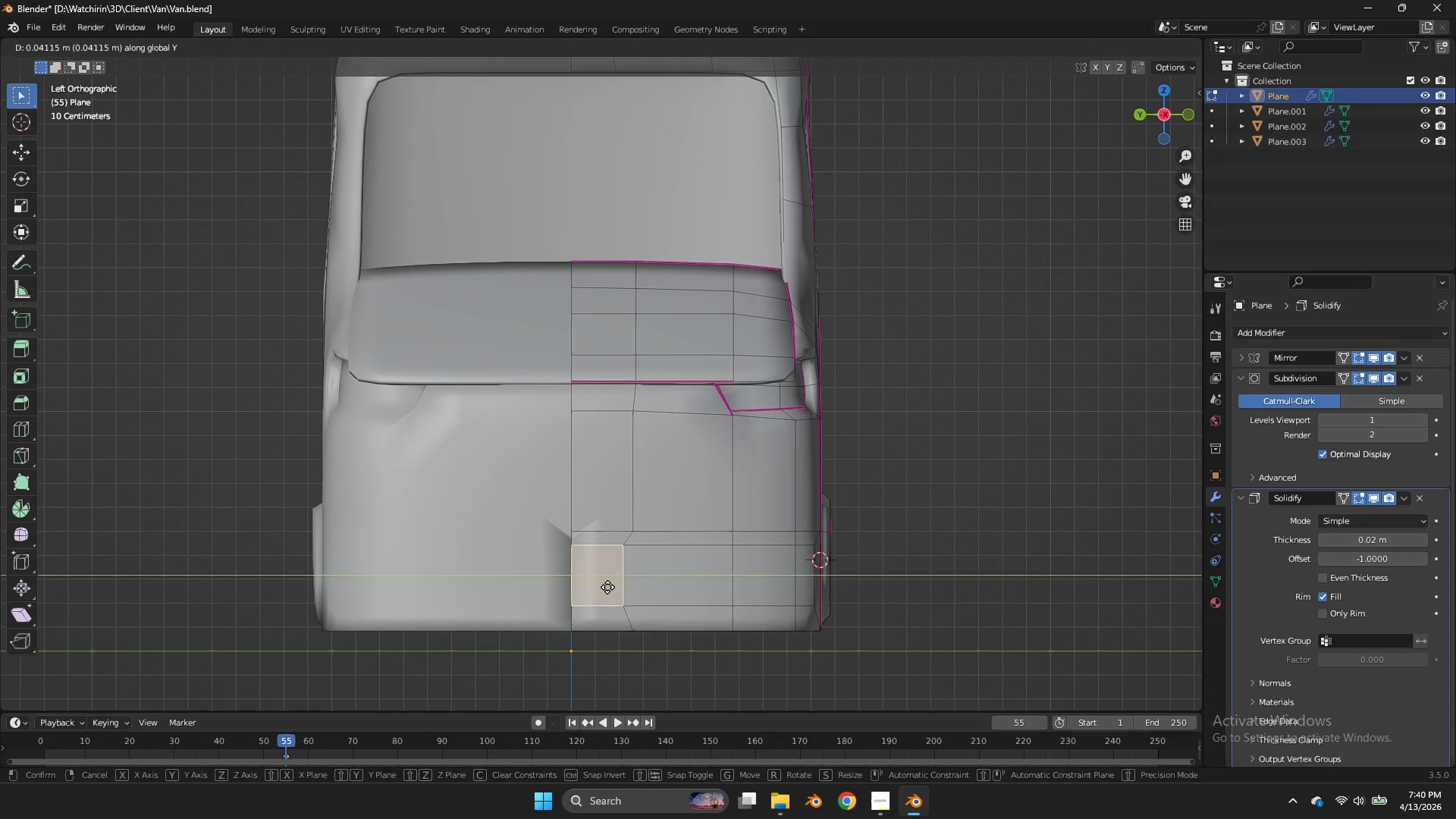 
double_click([607, 587])
 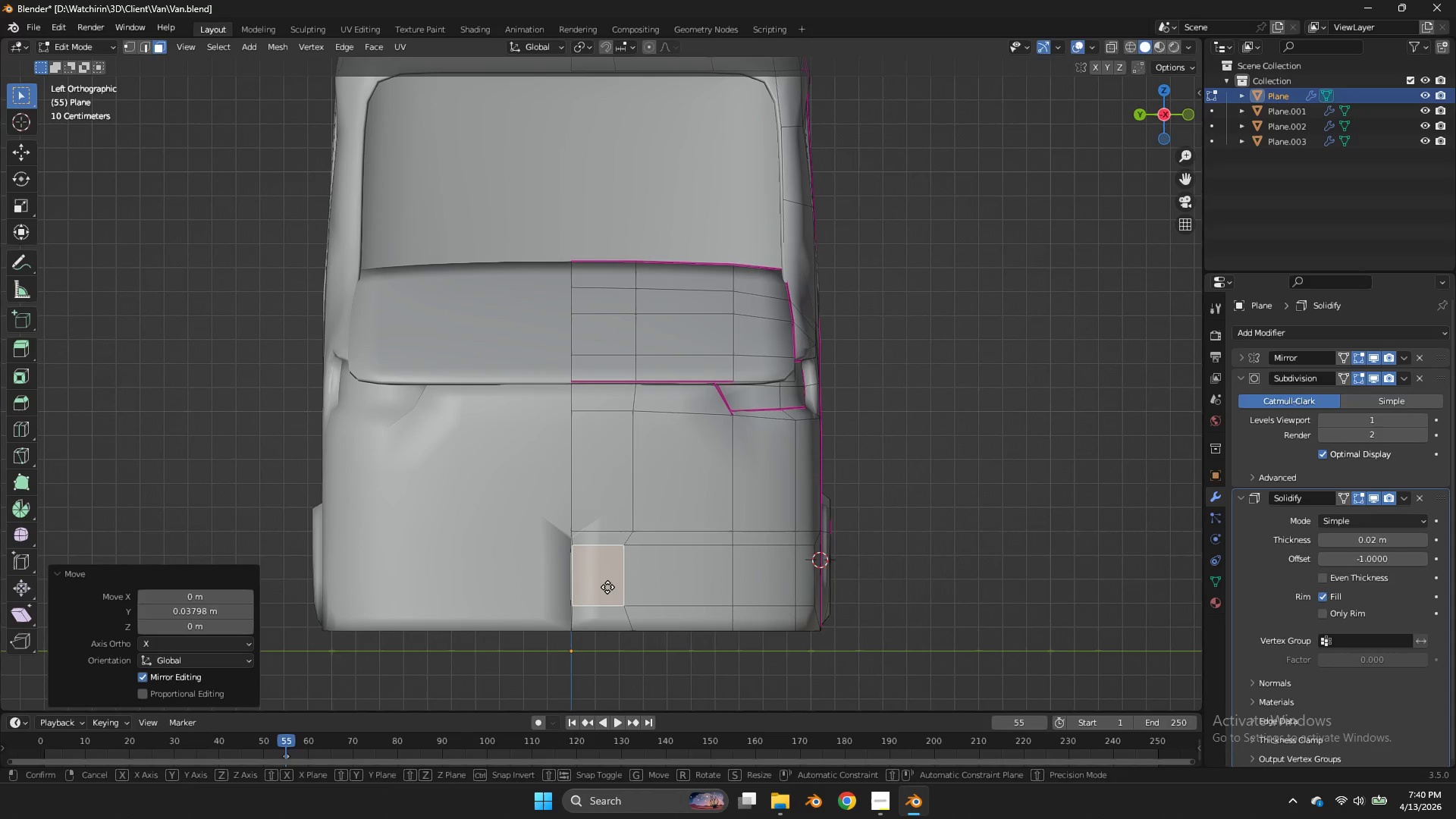 
type(gy)
 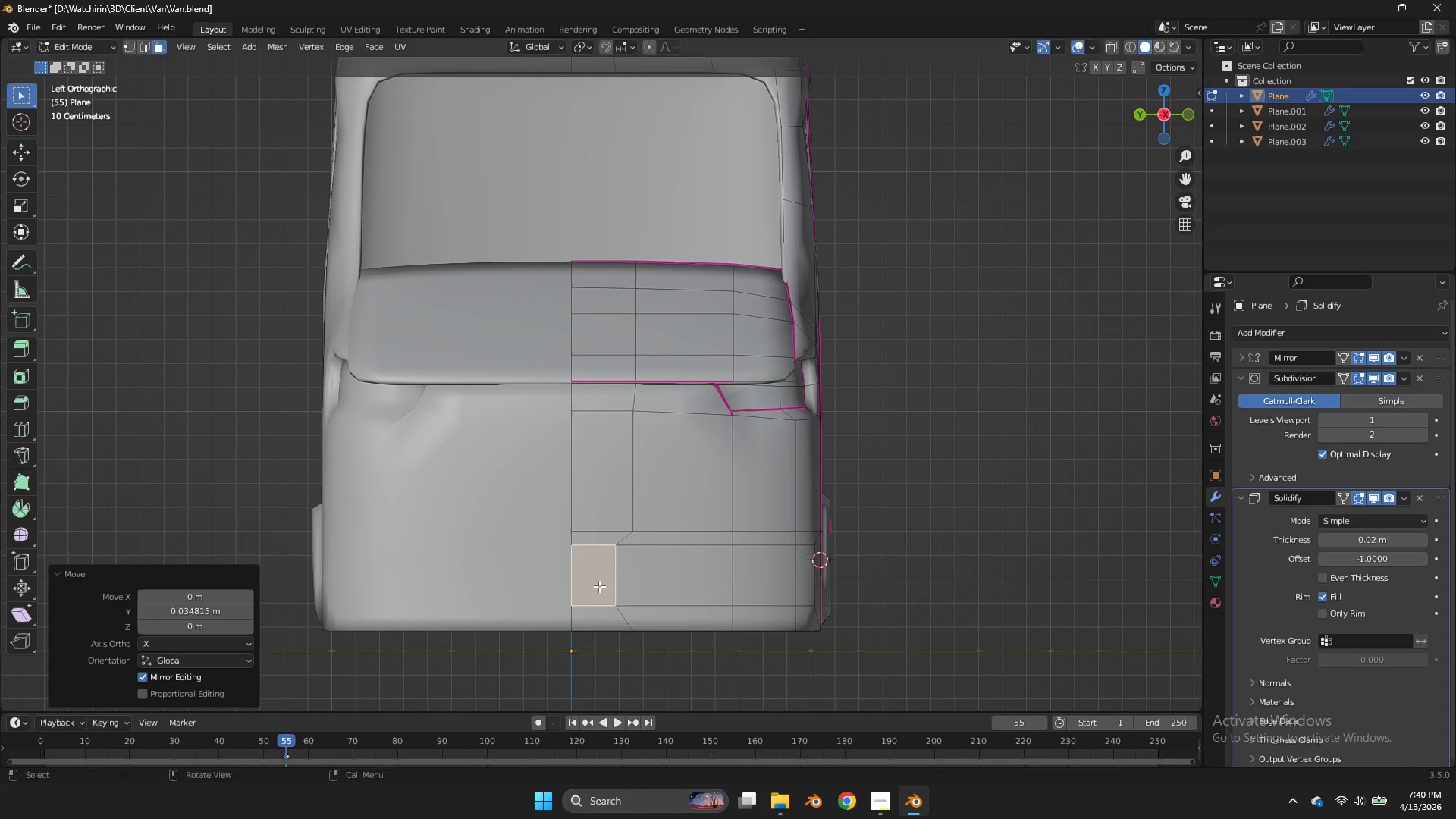 
double_click([599, 586])
 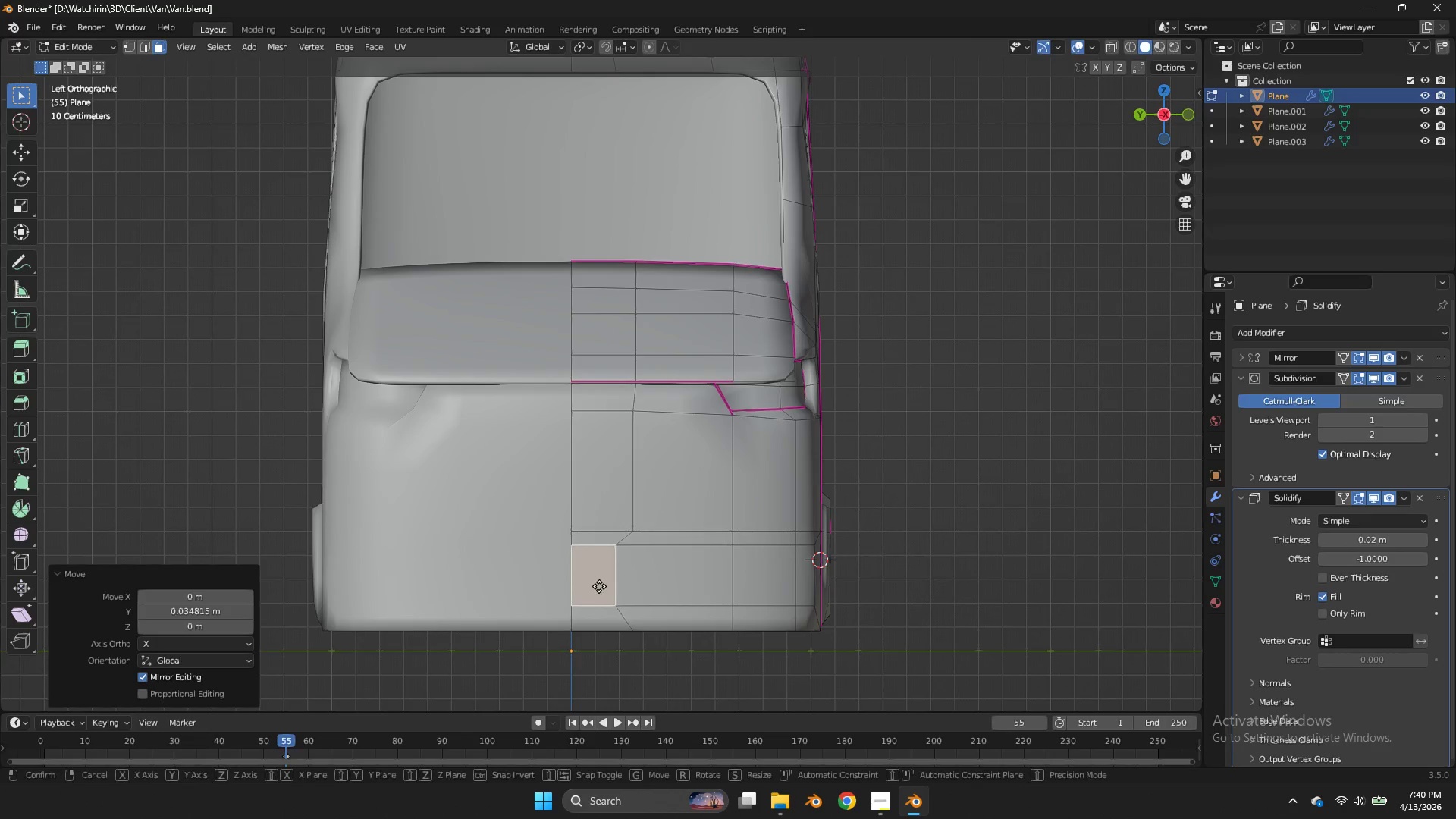 
type(gy)
 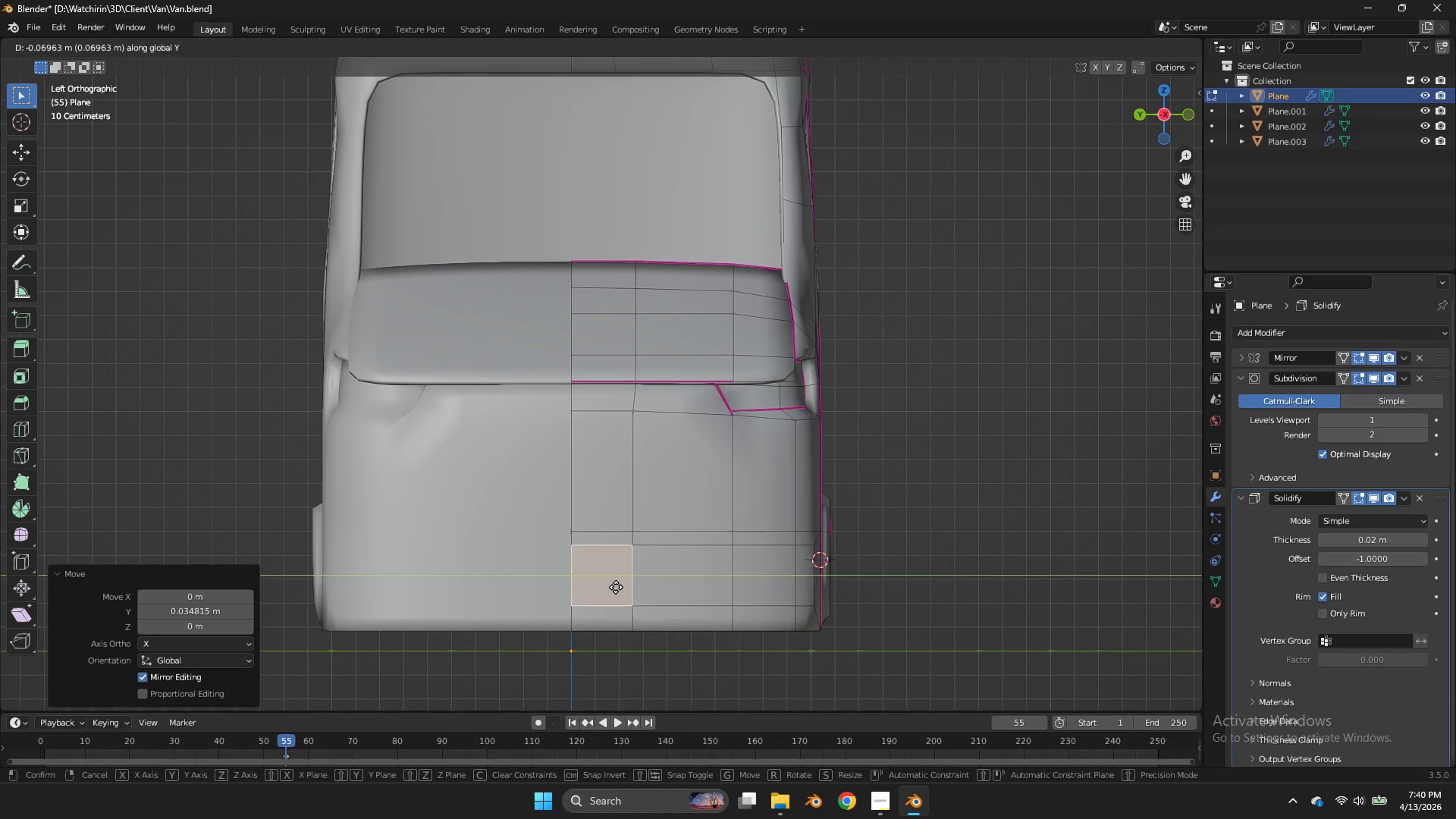 
left_click([616, 587])
 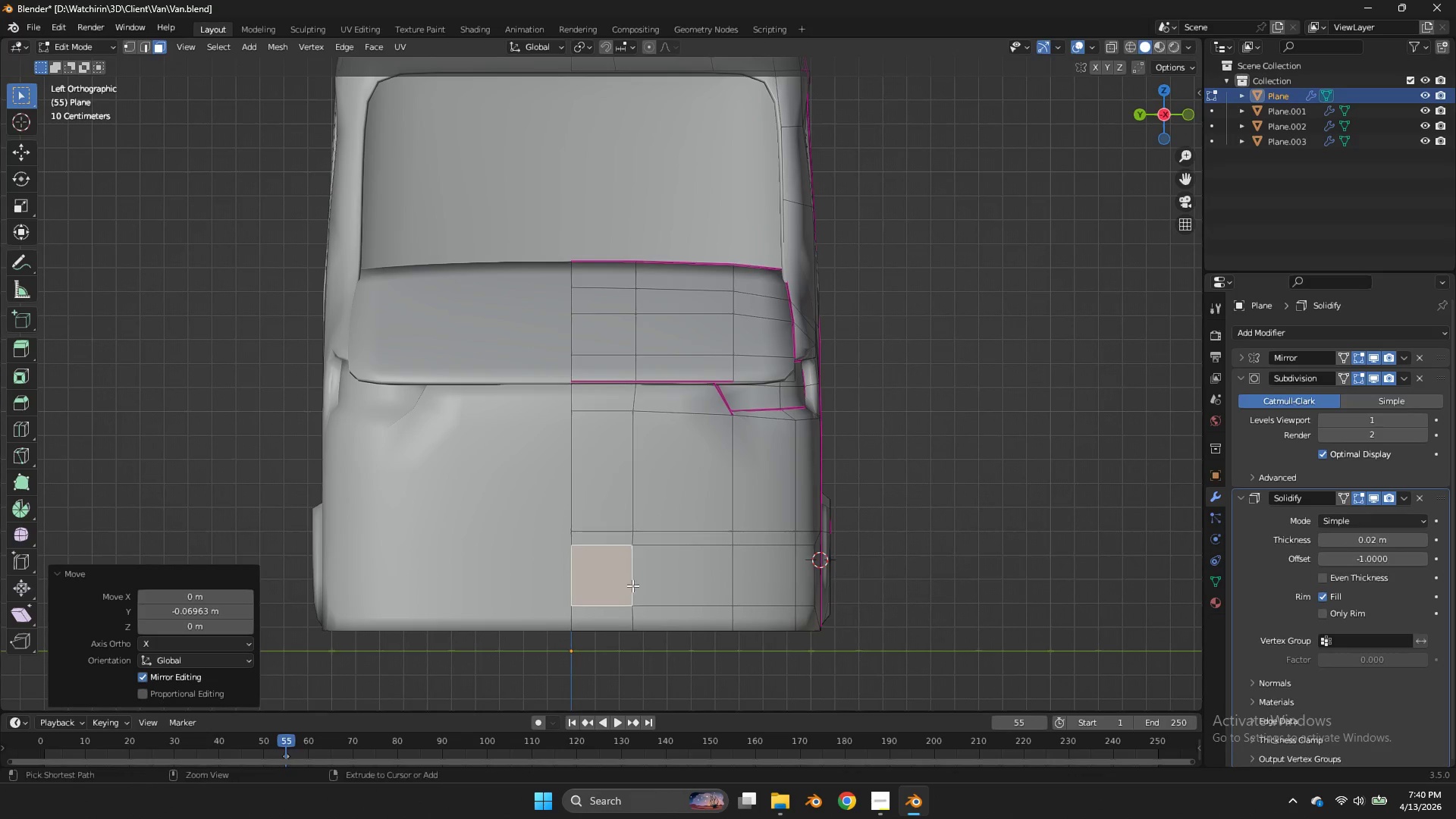 
key(Control+ControlLeft)
 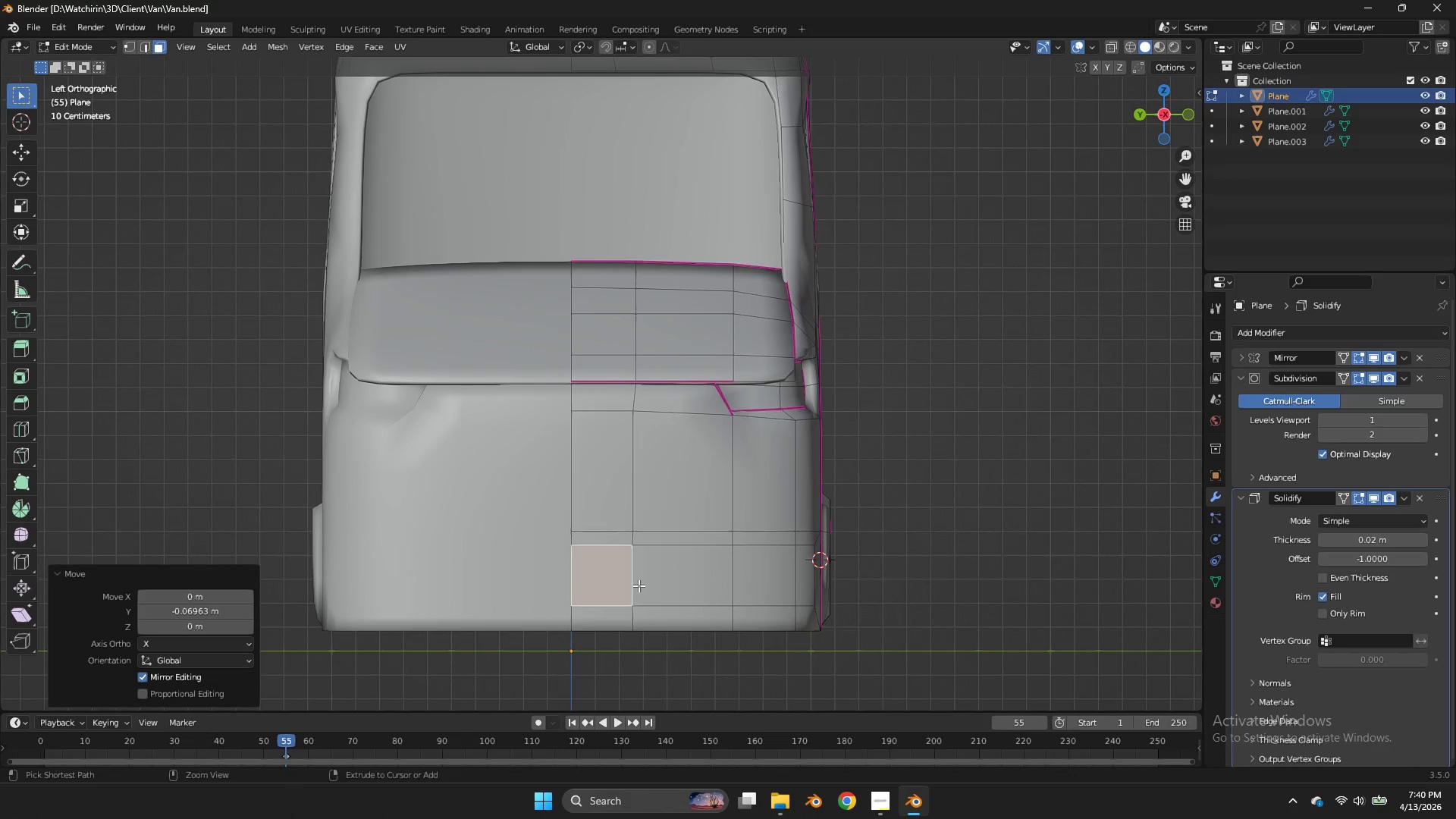 
key(Control+S)
 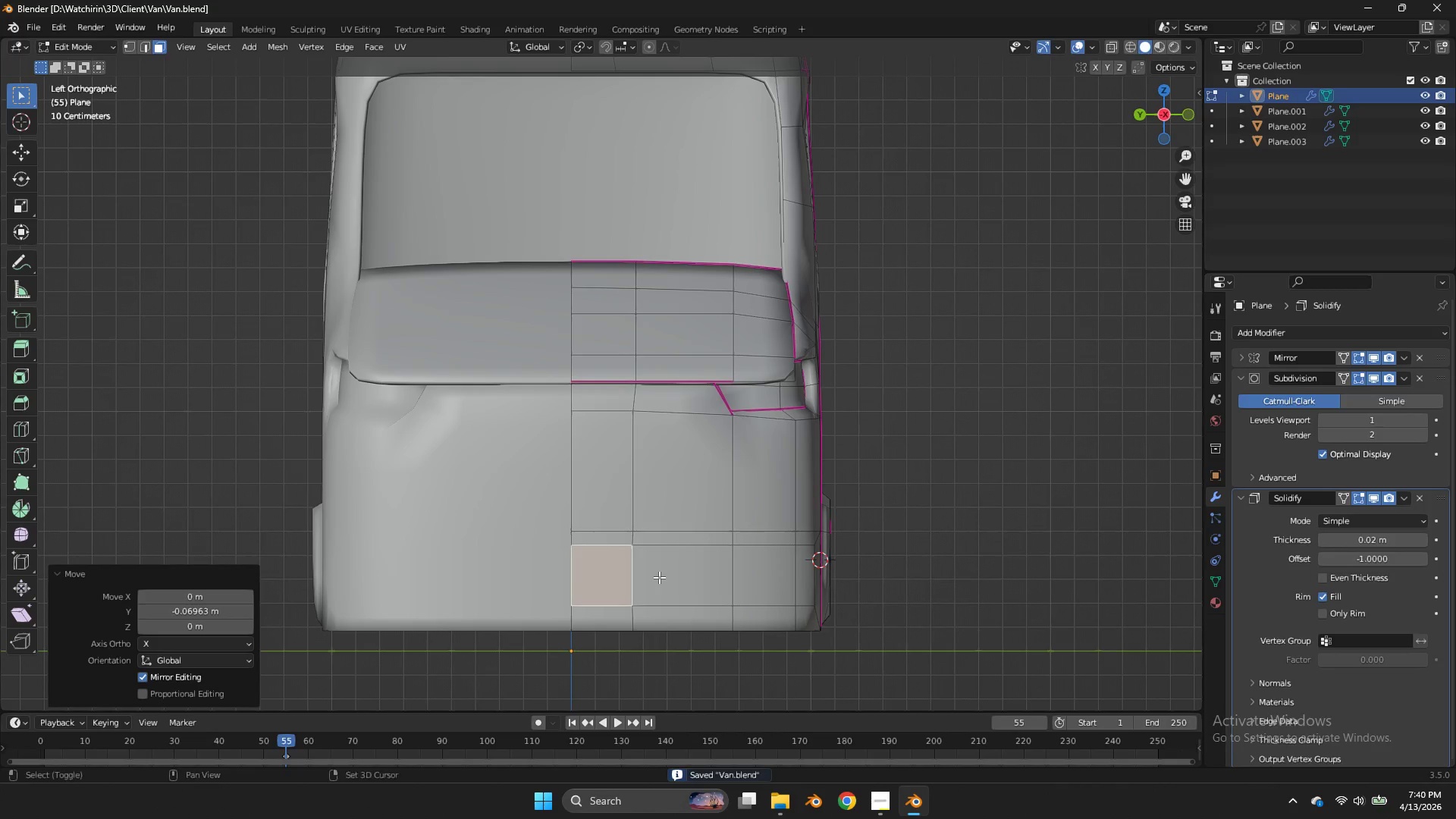 
hold_key(key=ShiftLeft, duration=1.62)
double_click([660, 576])
 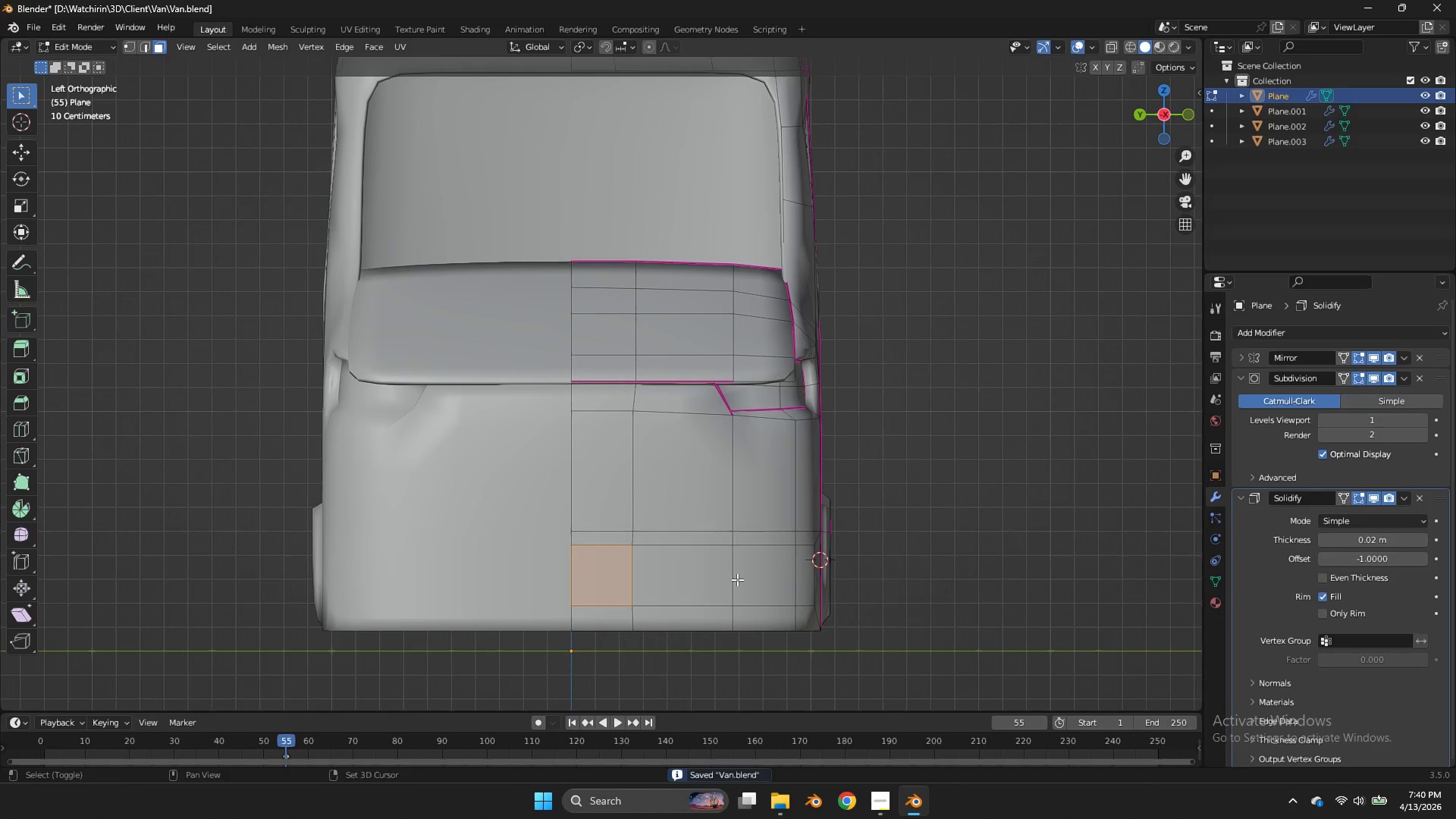 
triple_click([737, 579])
 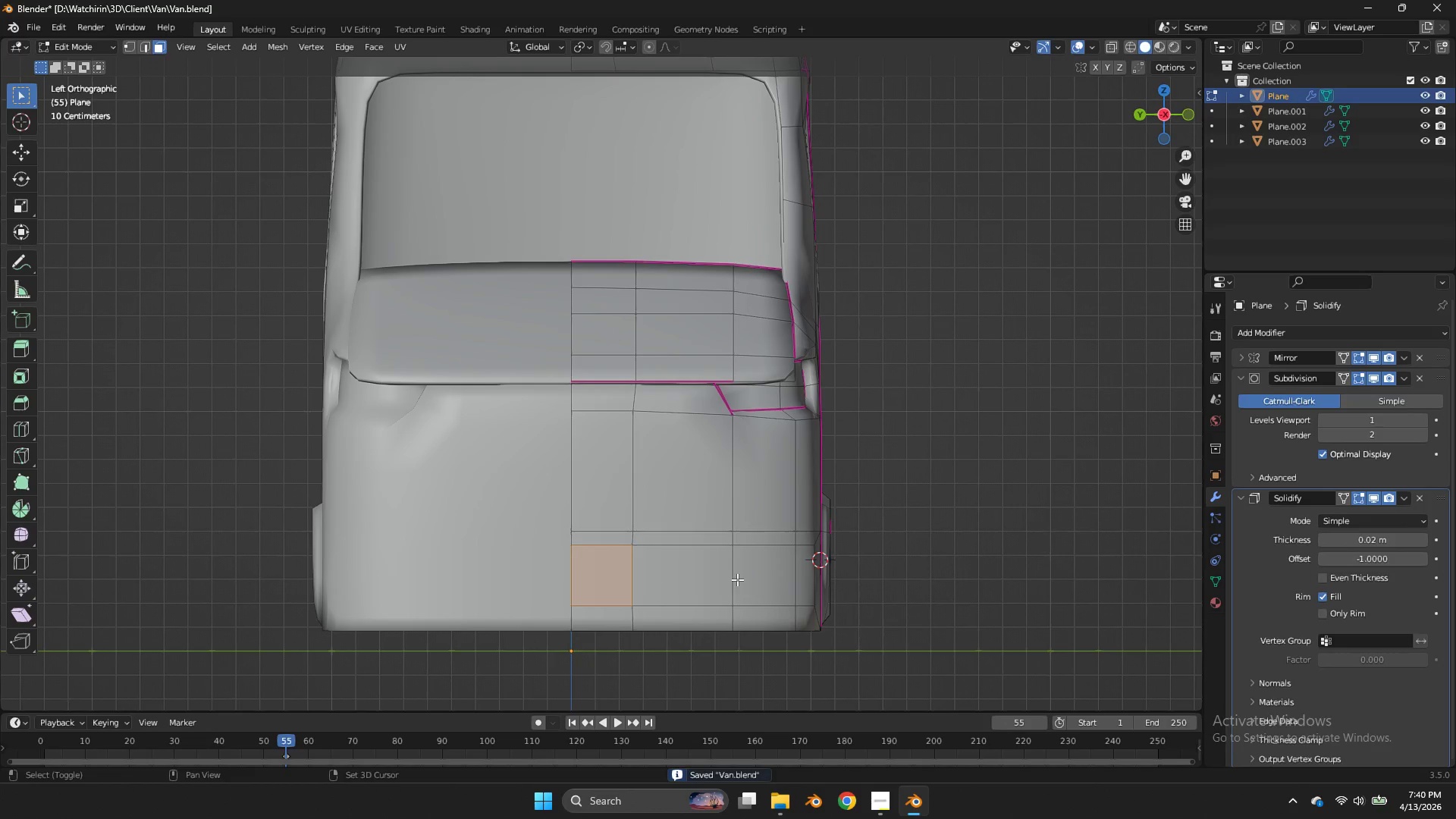 
triple_click([737, 579])
 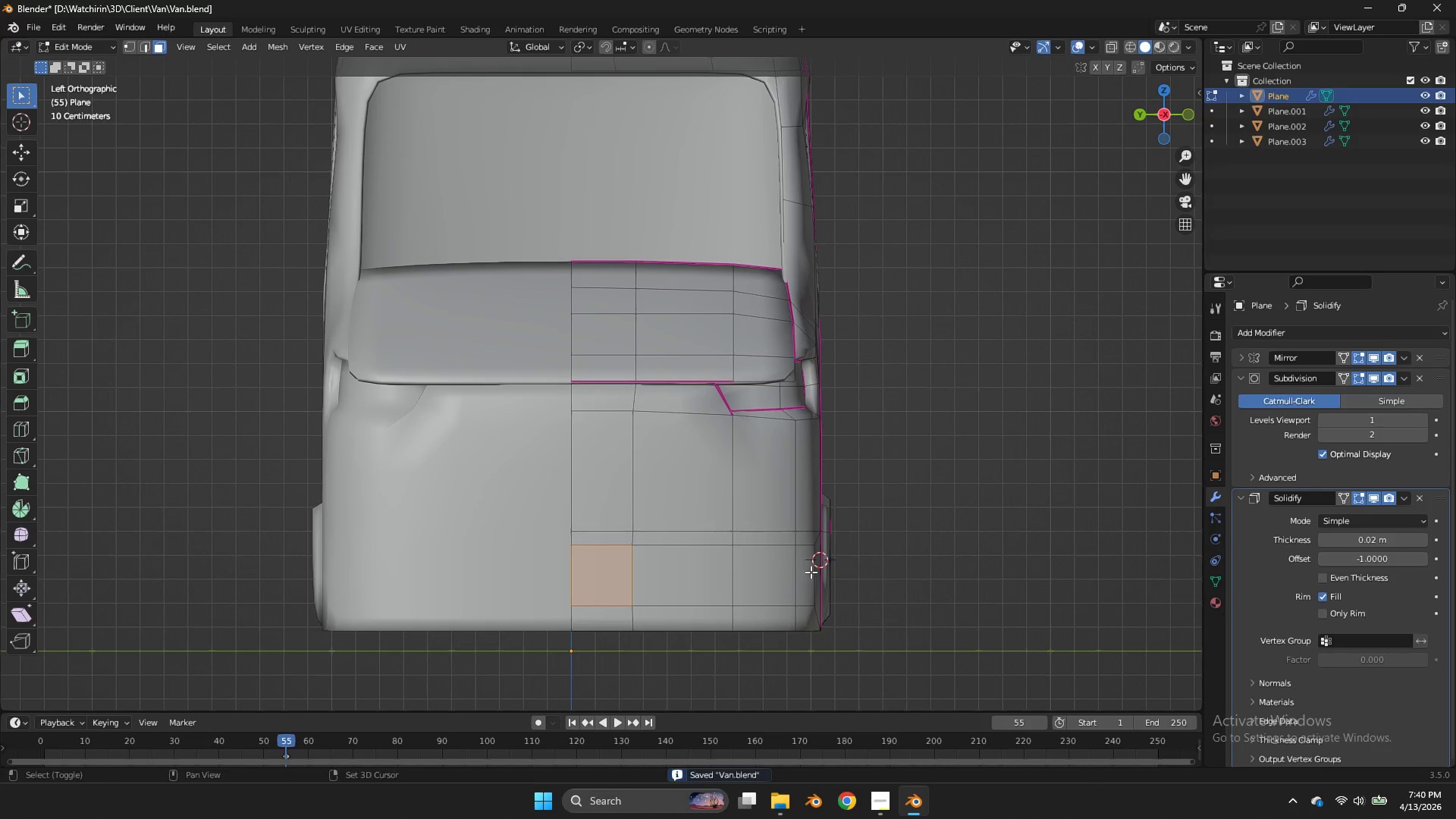 
left_click_drag(start_coordinate=[809, 572], to_coordinate=[601, 578])
 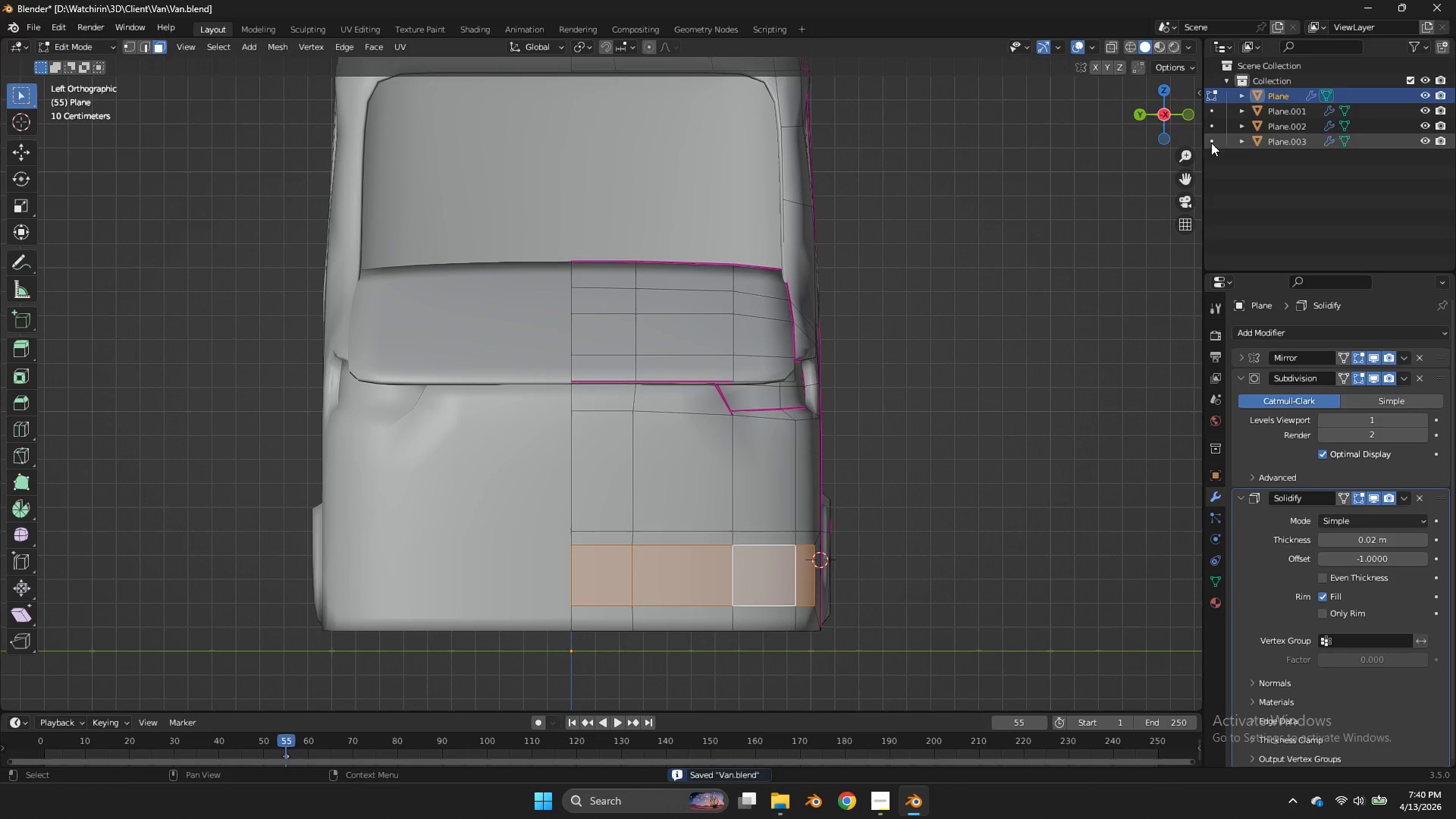 
left_click_drag(start_coordinate=[1145, 122], to_coordinate=[1035, 113])
 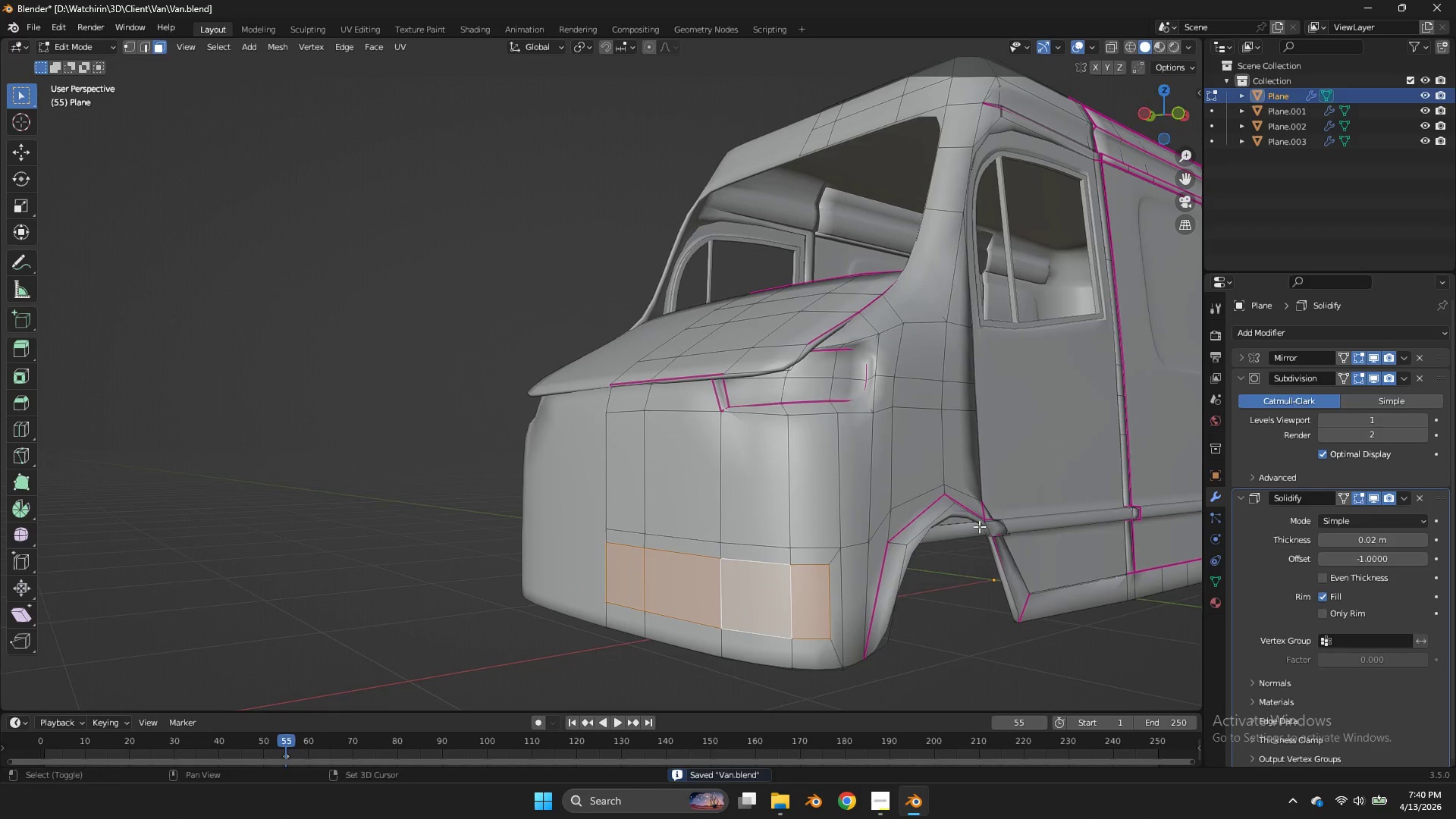 
key(Shift+ShiftLeft)
 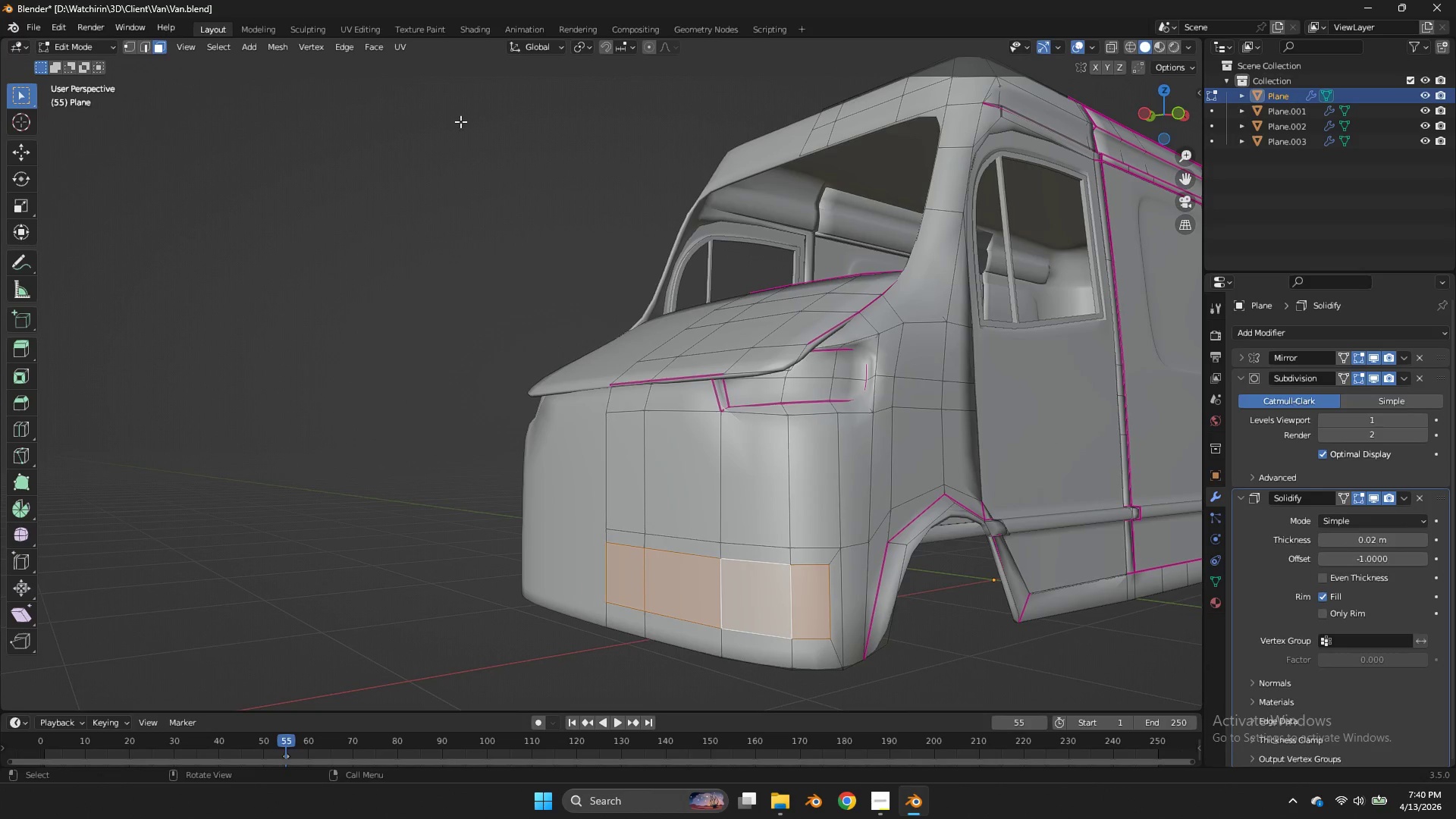 
left_click([131, 48])
 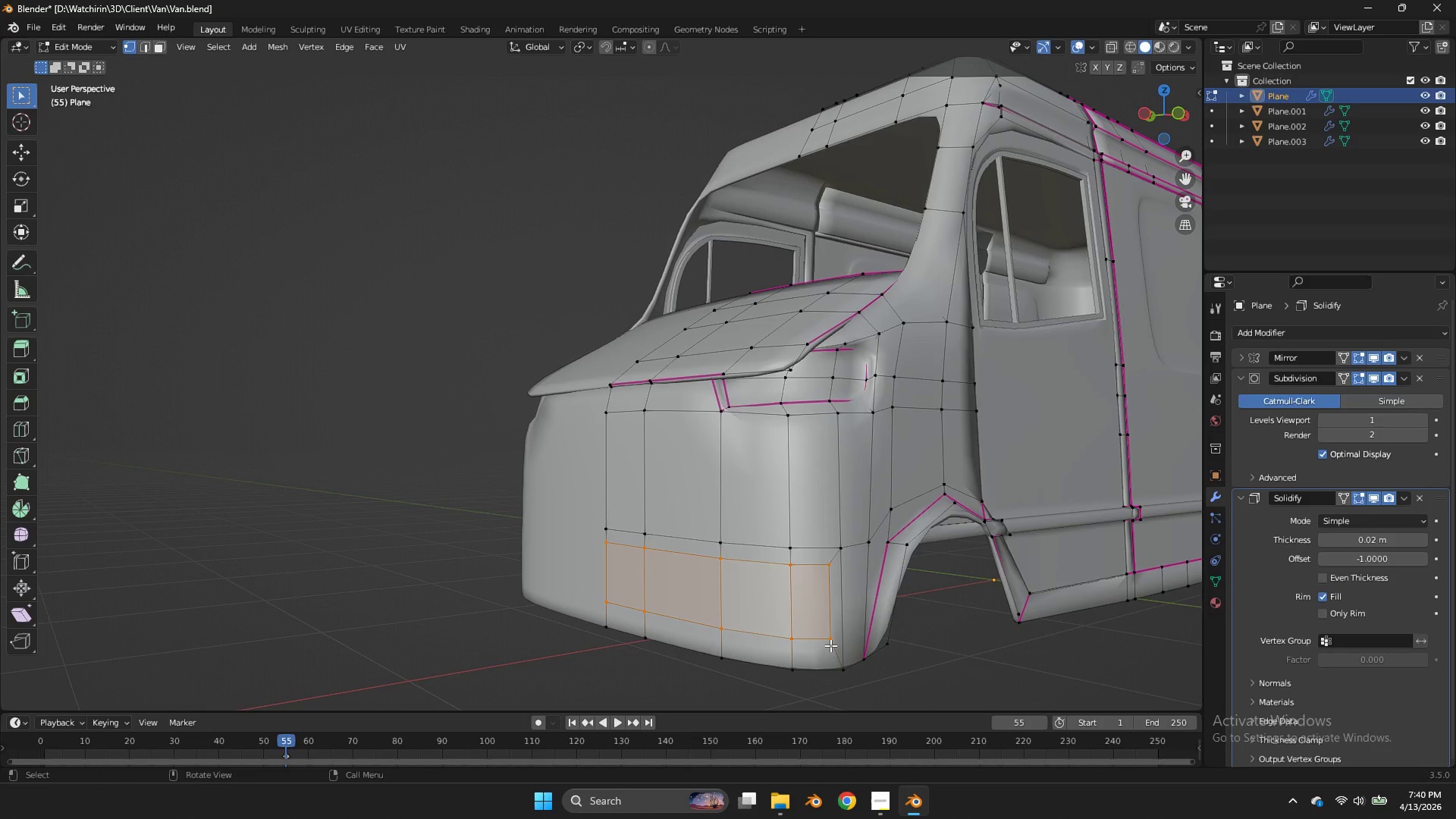 
double_click([830, 645])
 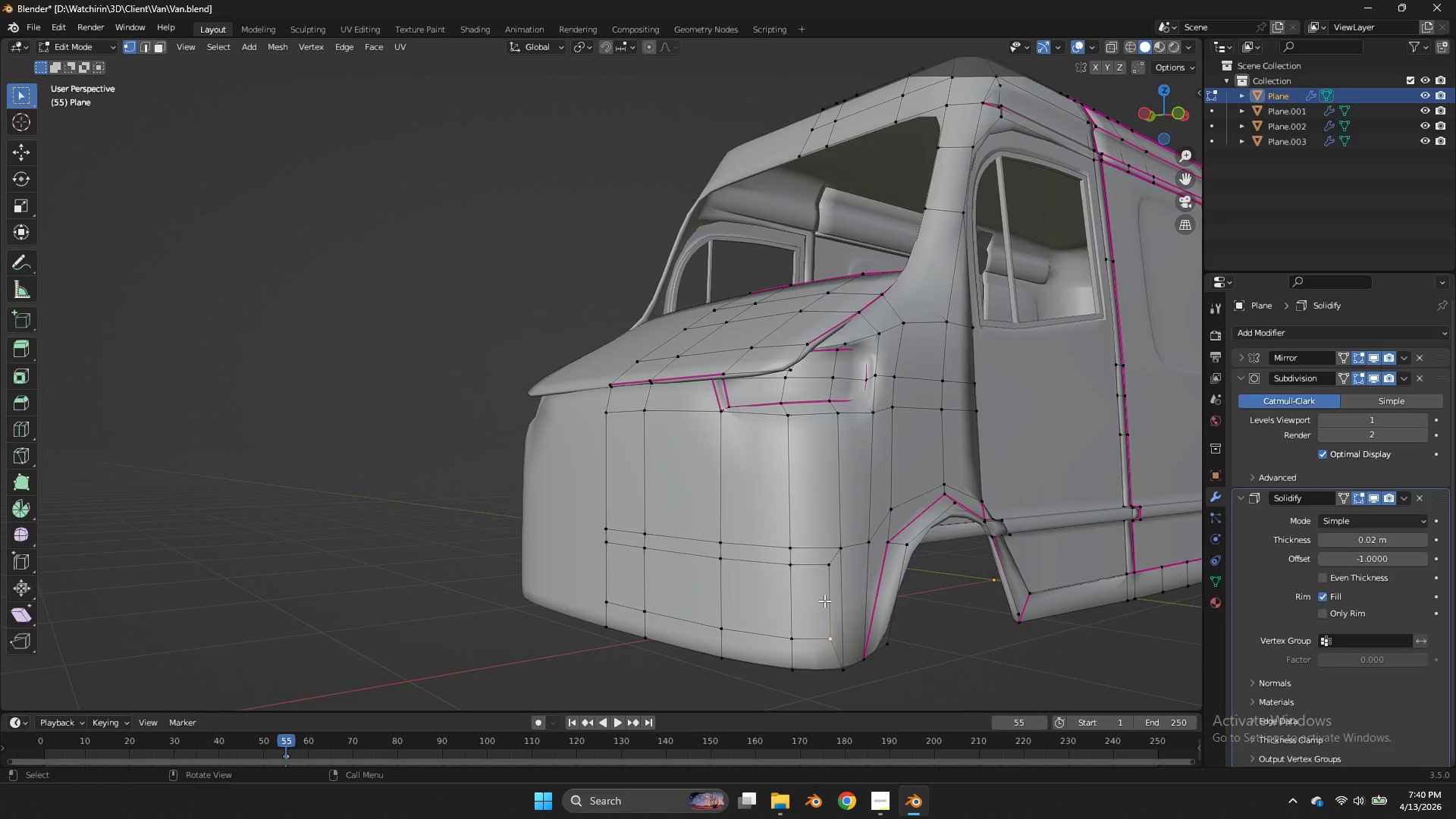 
left_click([820, 576])
 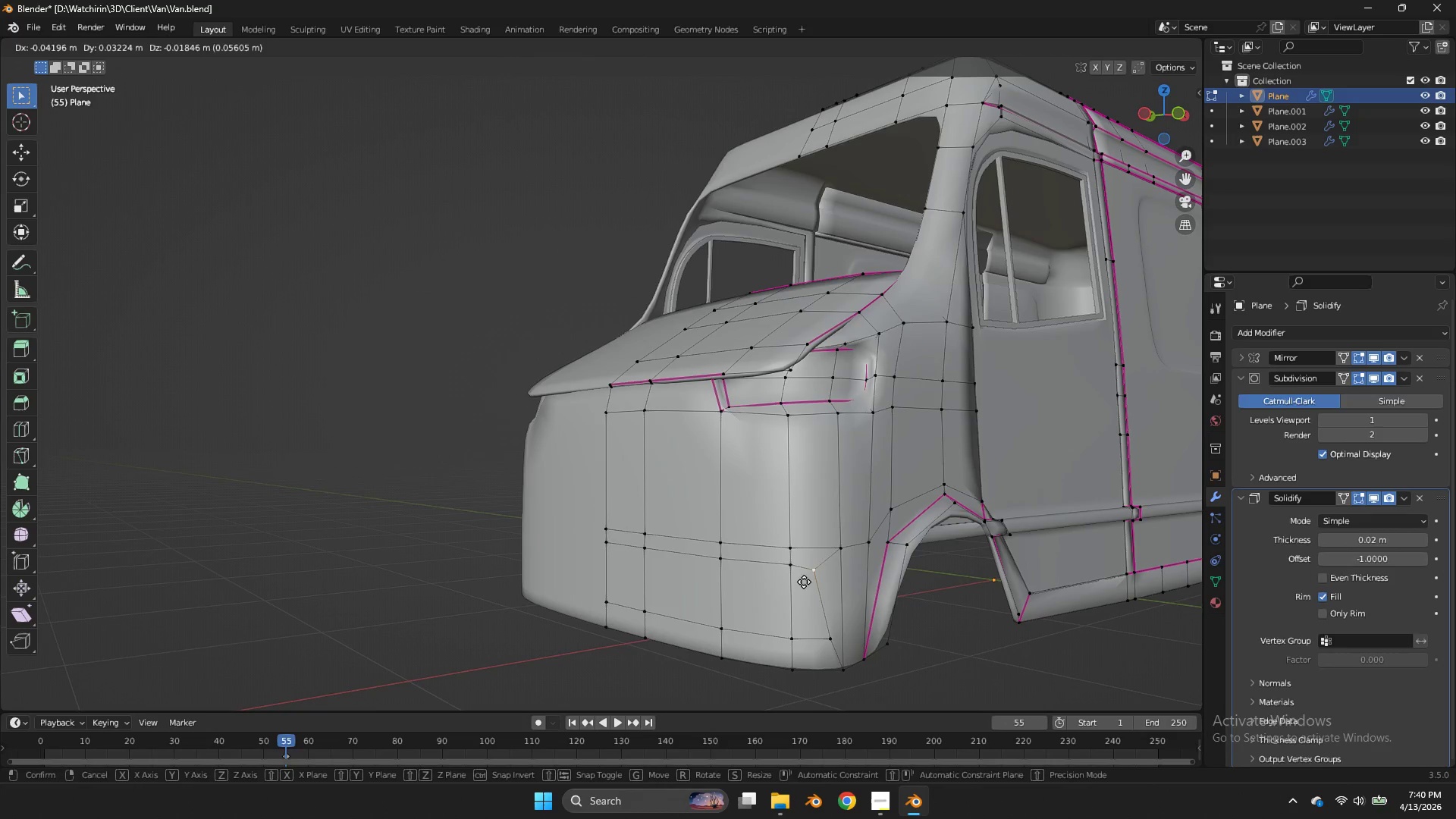 
double_click([820, 576])
 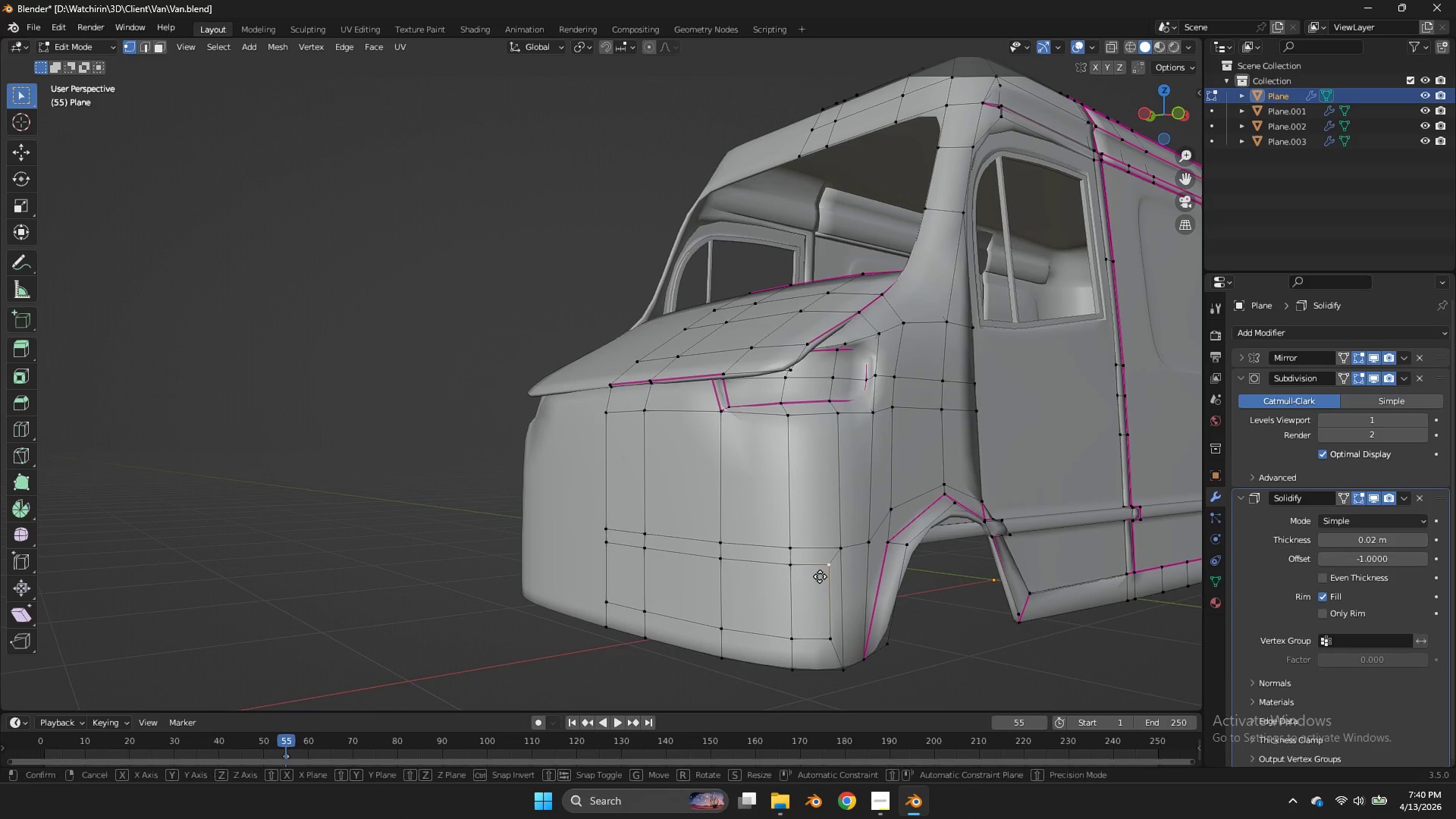 
key(G)
 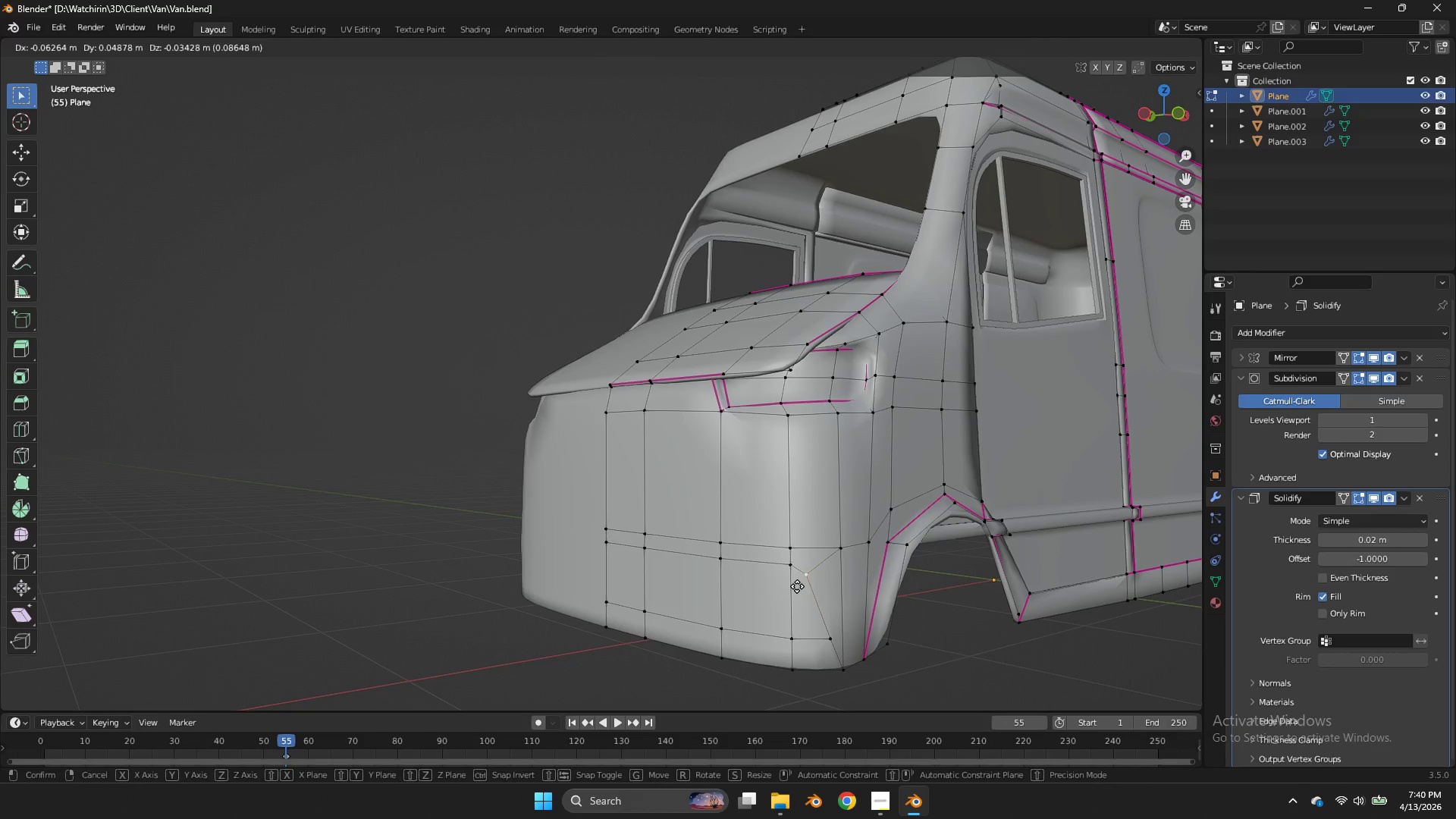 
right_click([797, 586])
 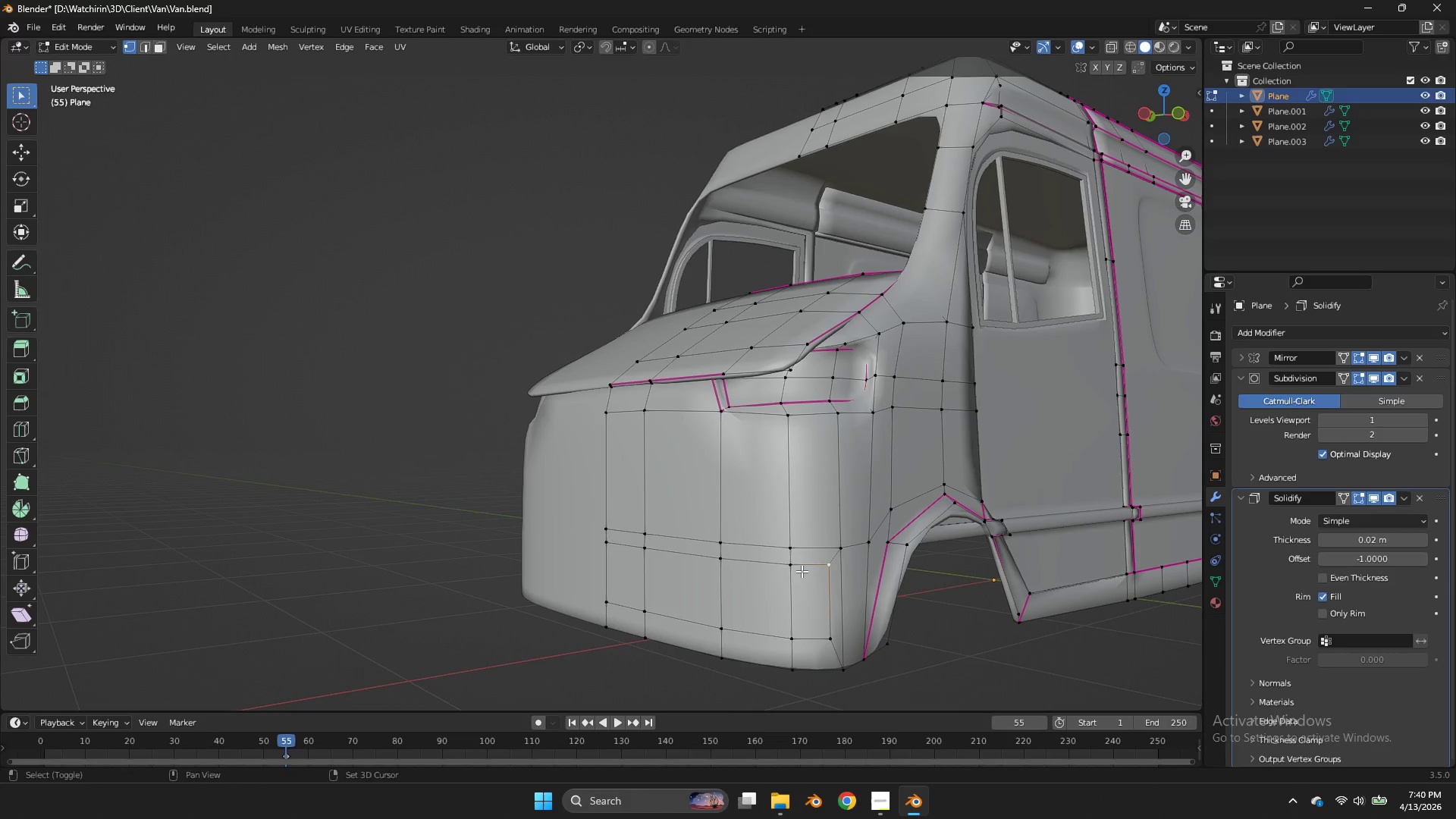 
hold_key(key=ShiftLeft, duration=0.62)
left_click([798, 568])
 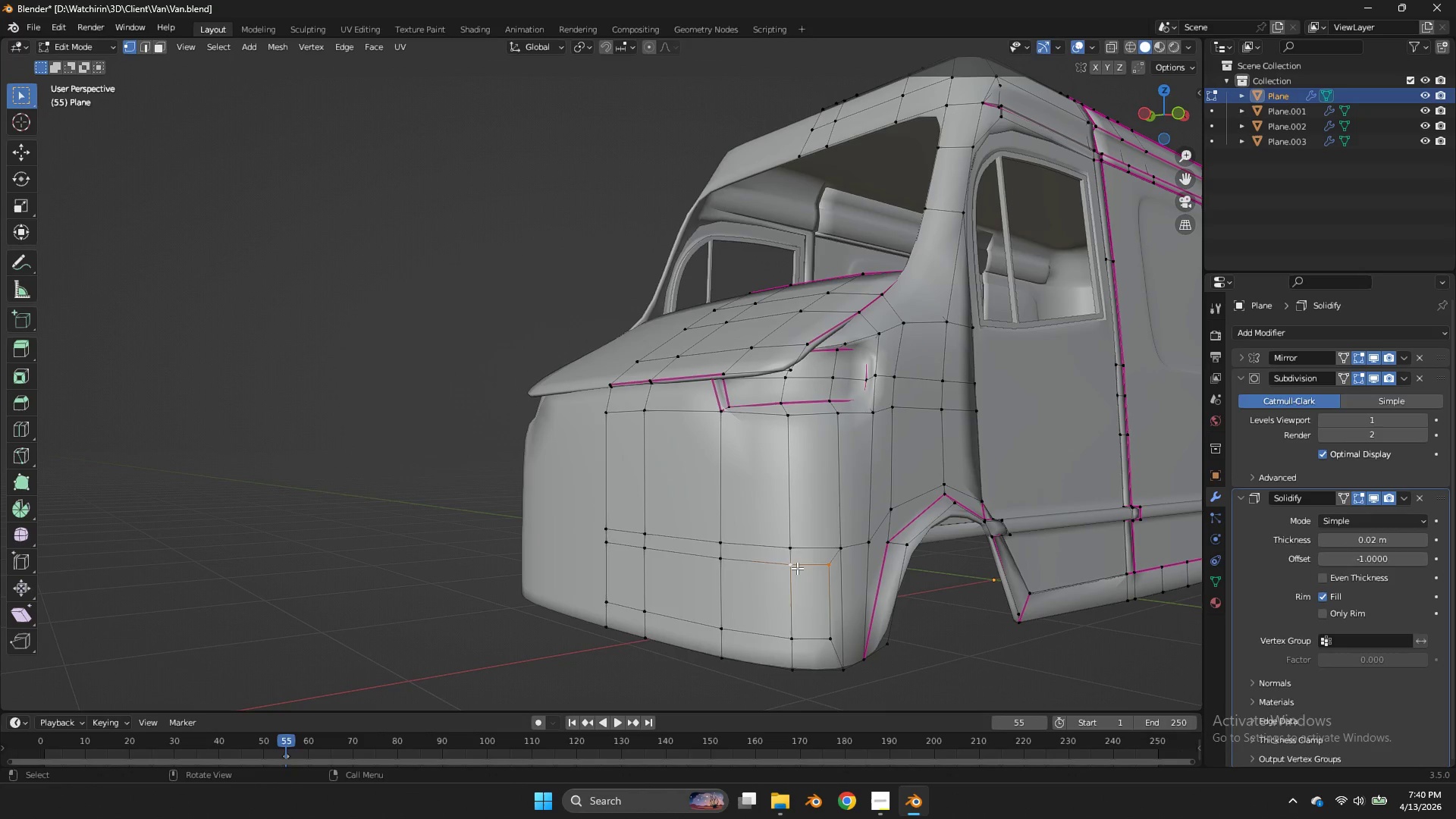 
key(M)
 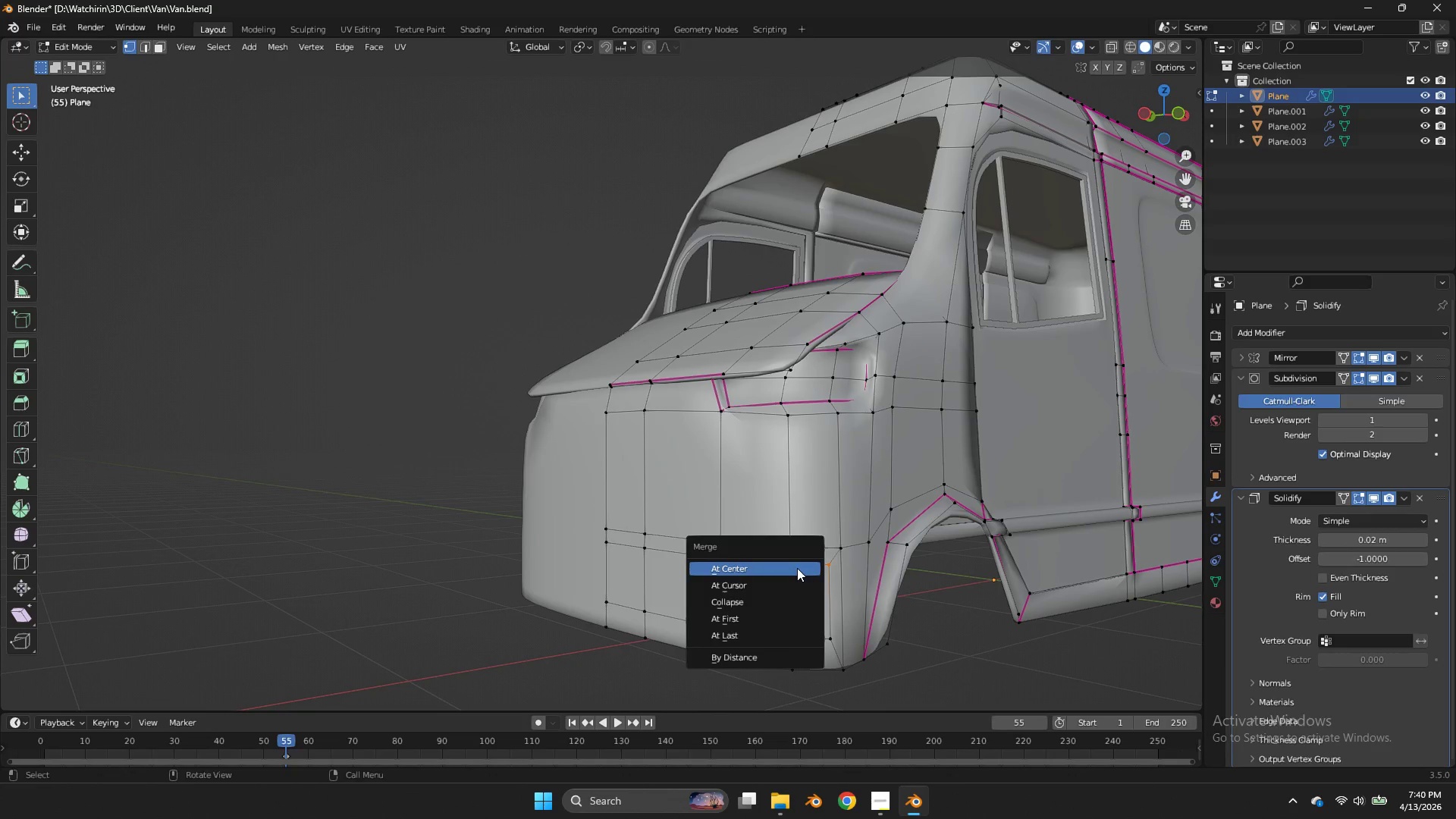 
double_click([797, 568])
 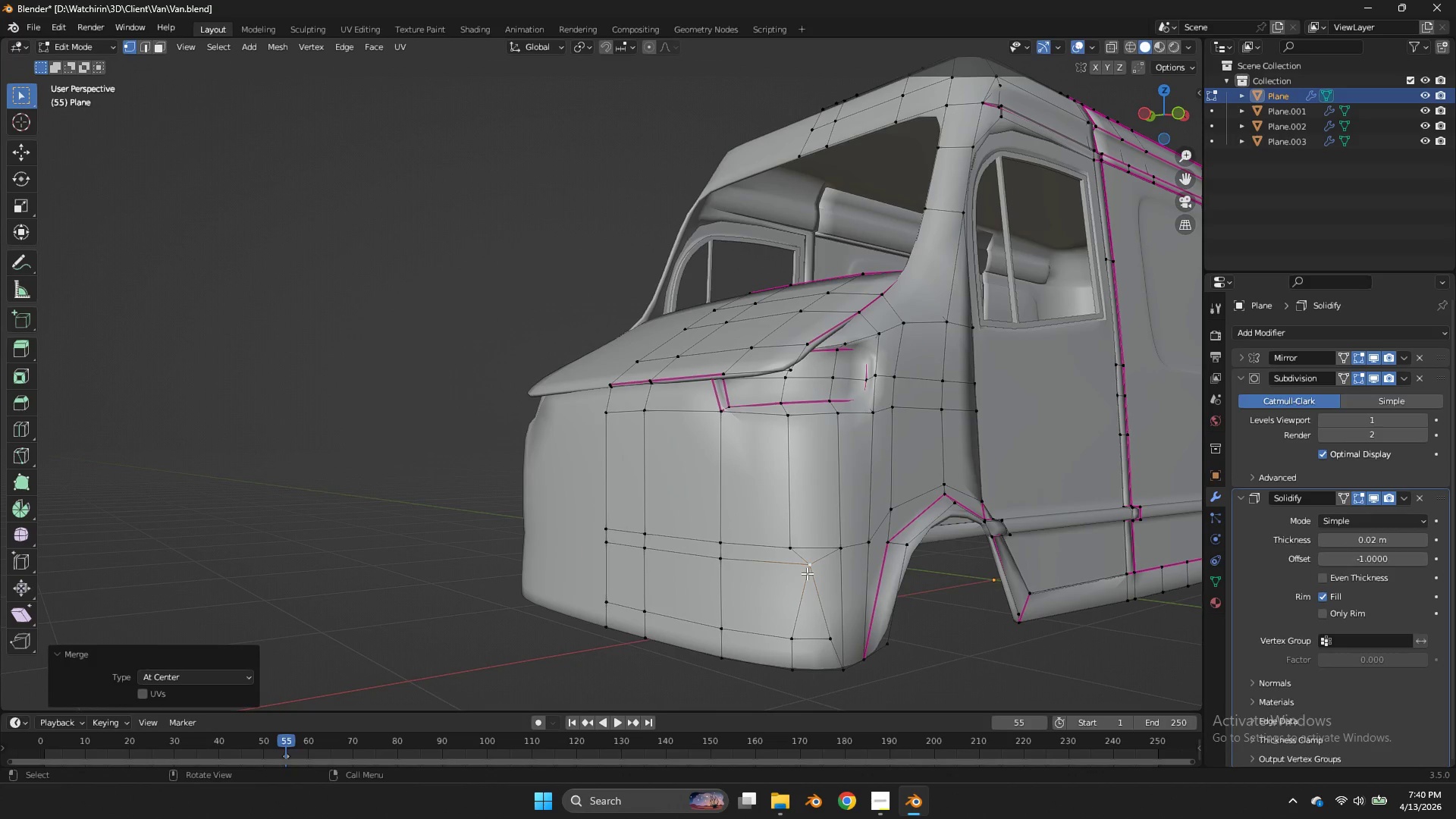 
key(G)
 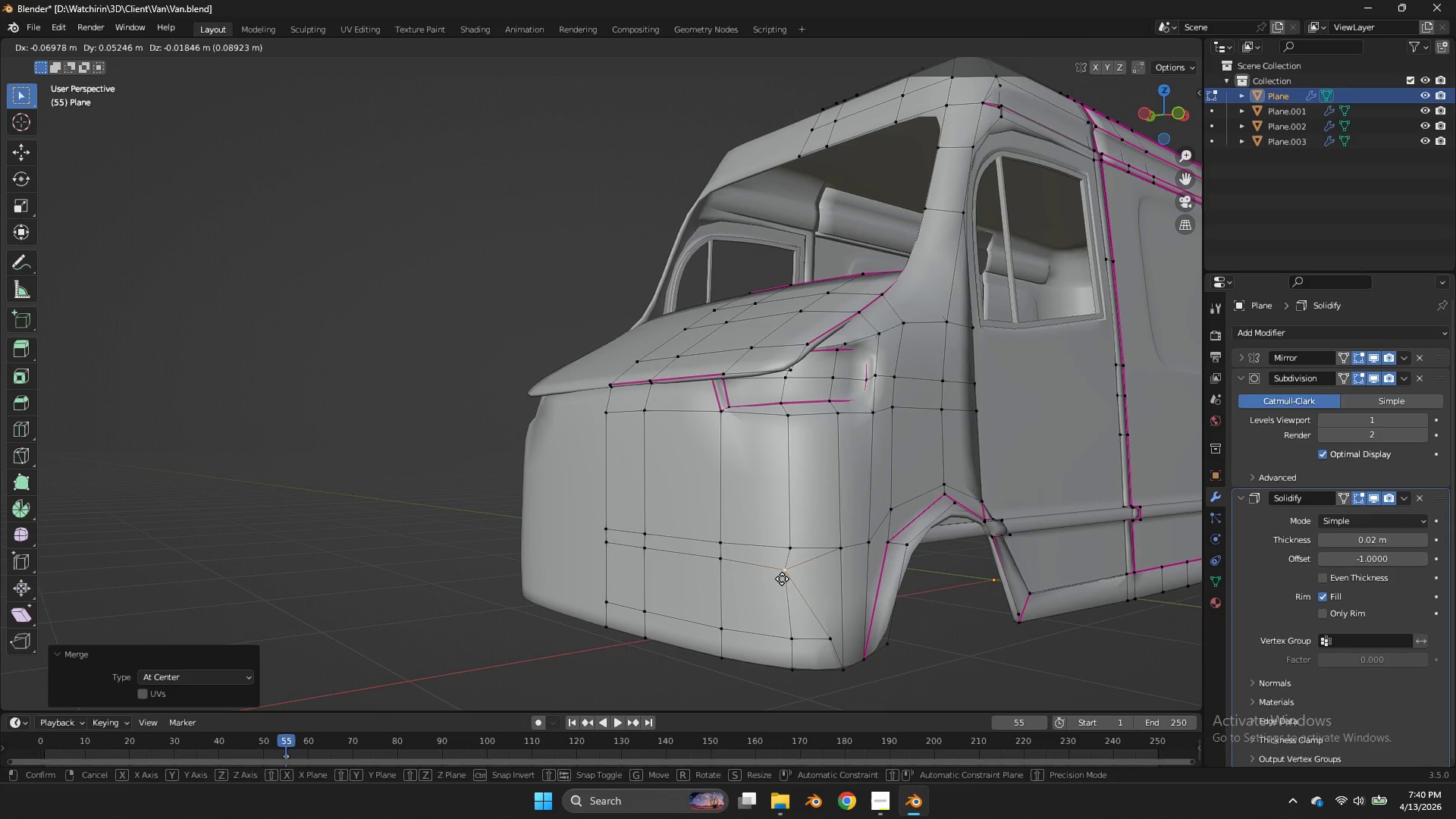 
double_click([782, 579])
 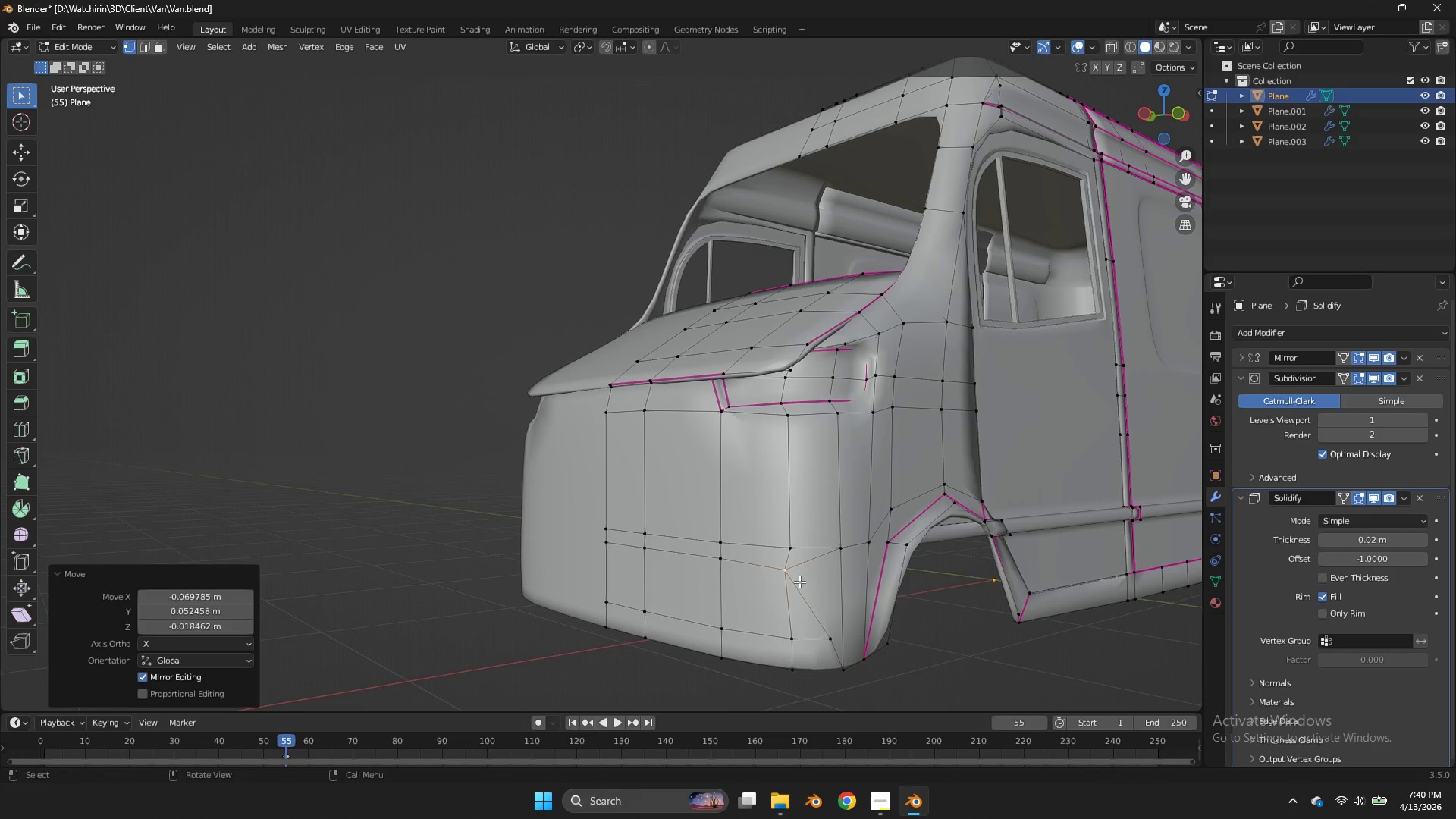 
left_click([782, 579])
 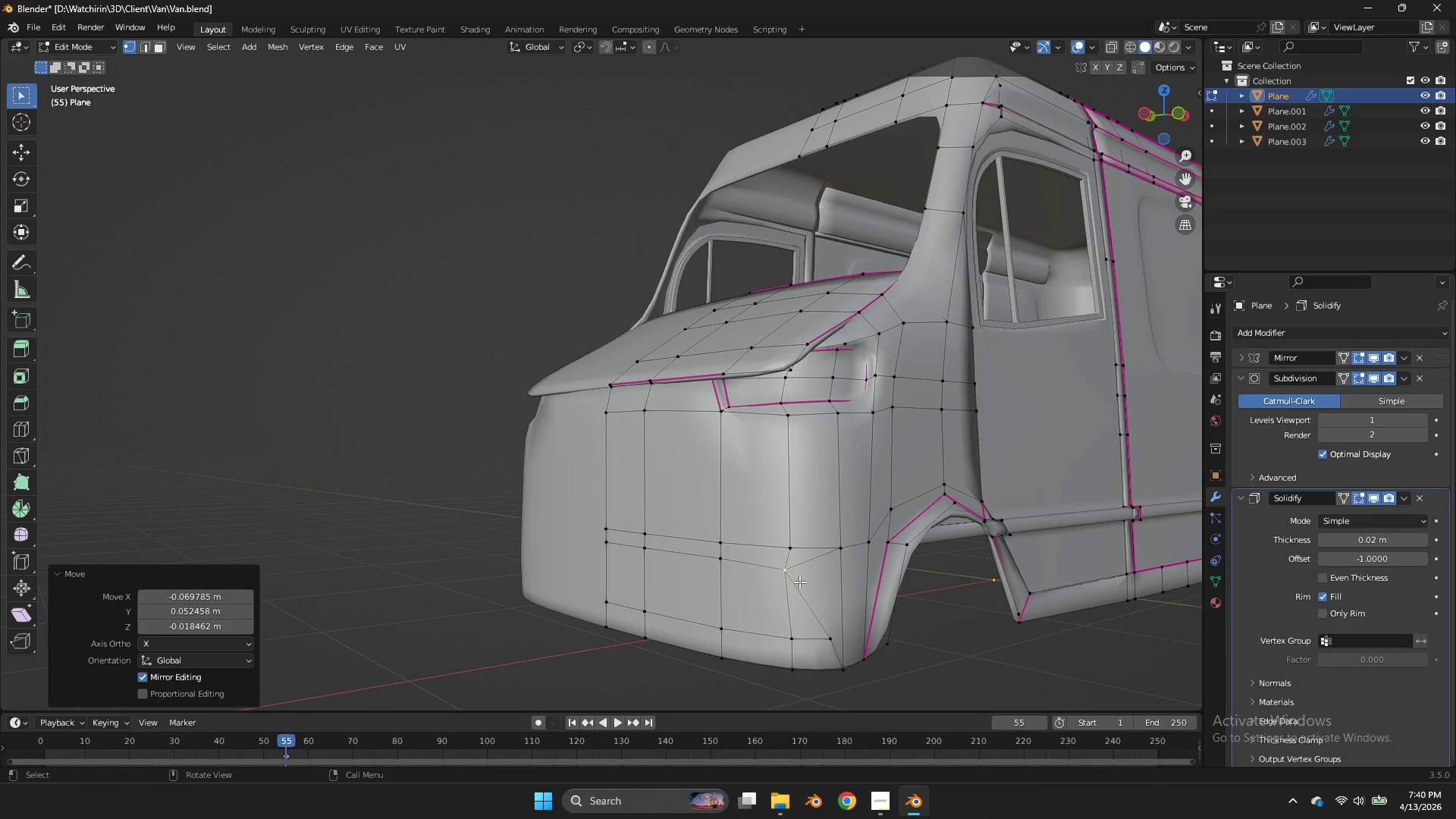 
type(gz)
 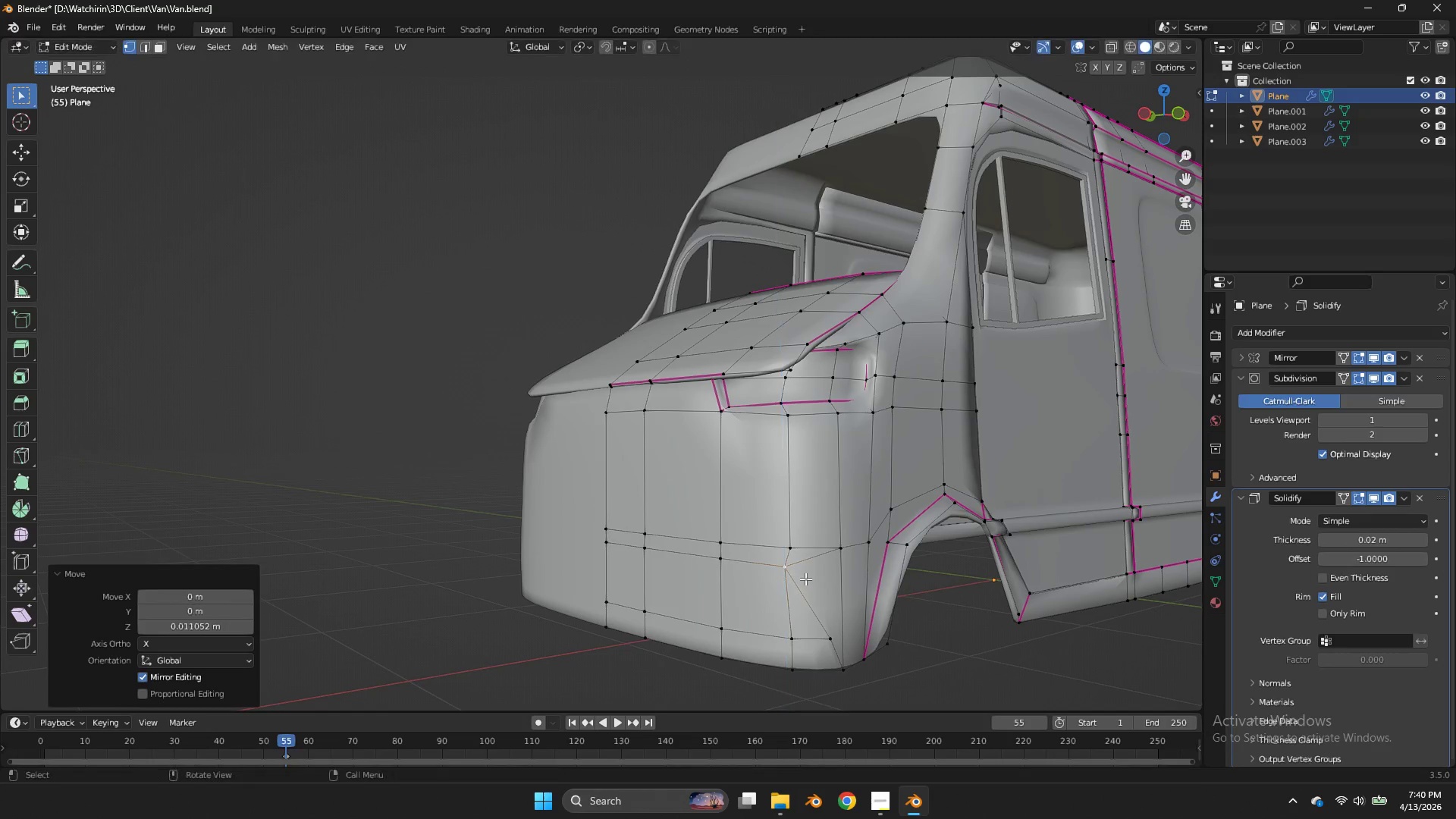 
left_click([805, 579])
 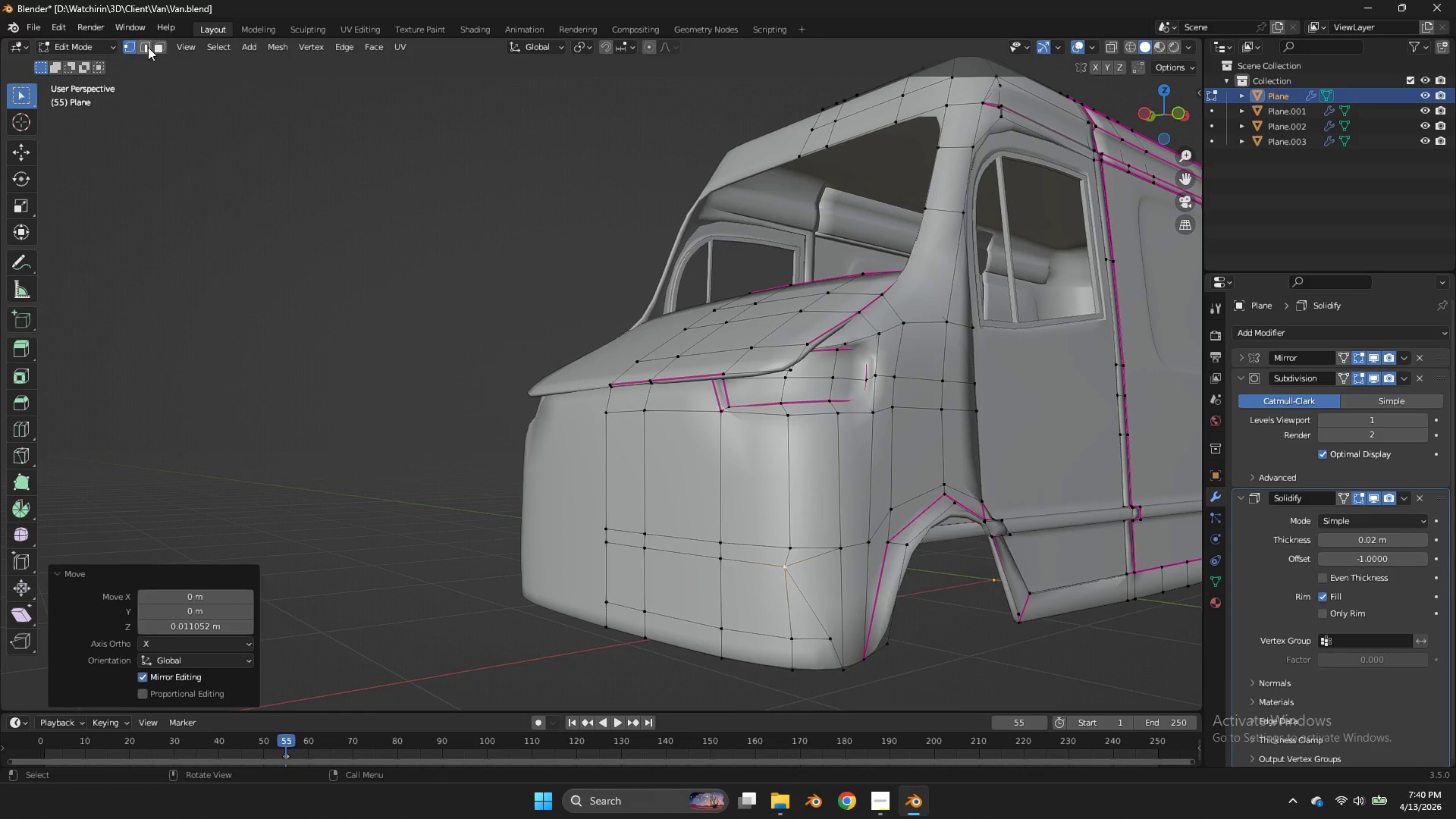 
left_click([159, 46])
 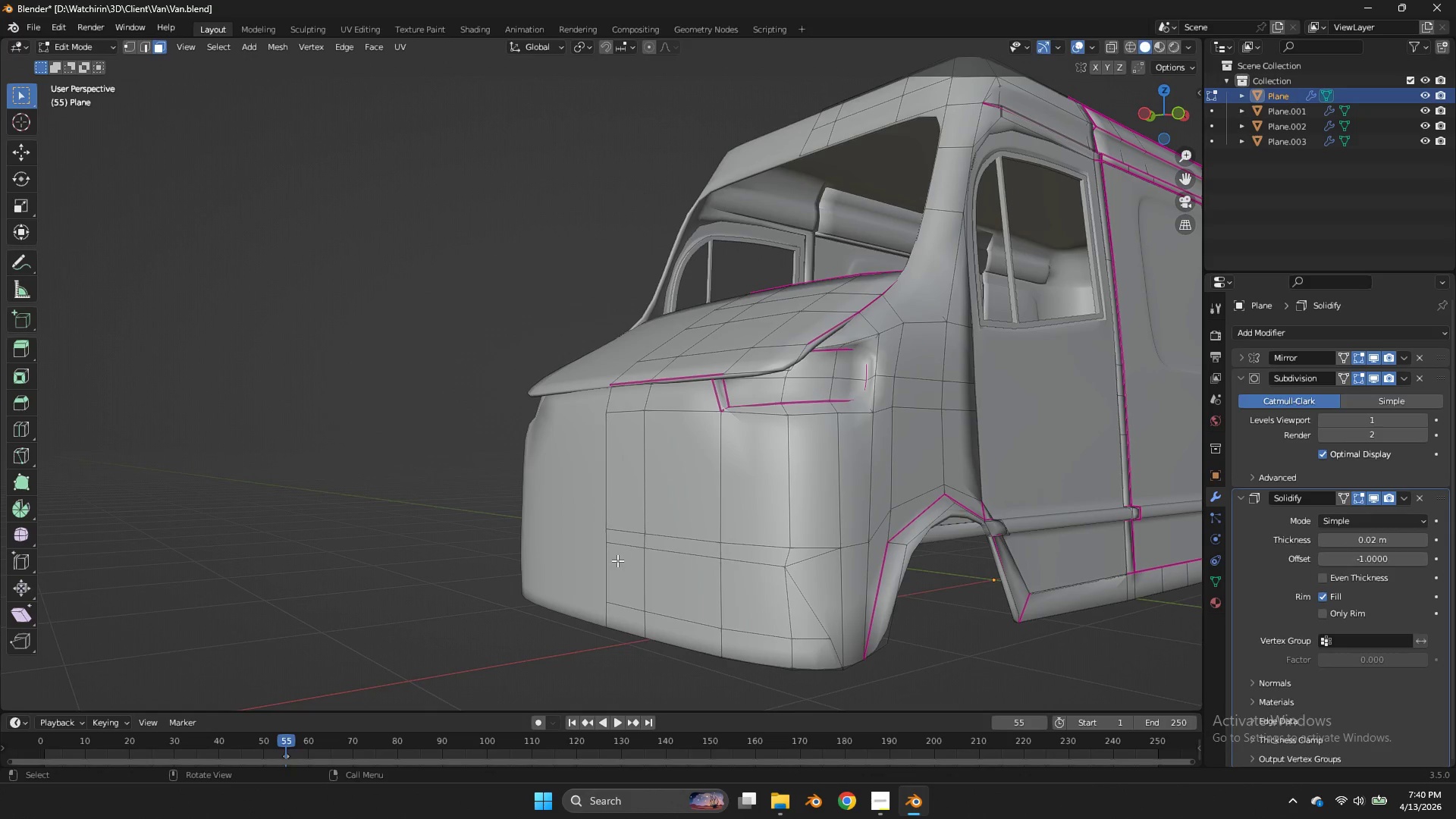 
left_click([617, 560])
 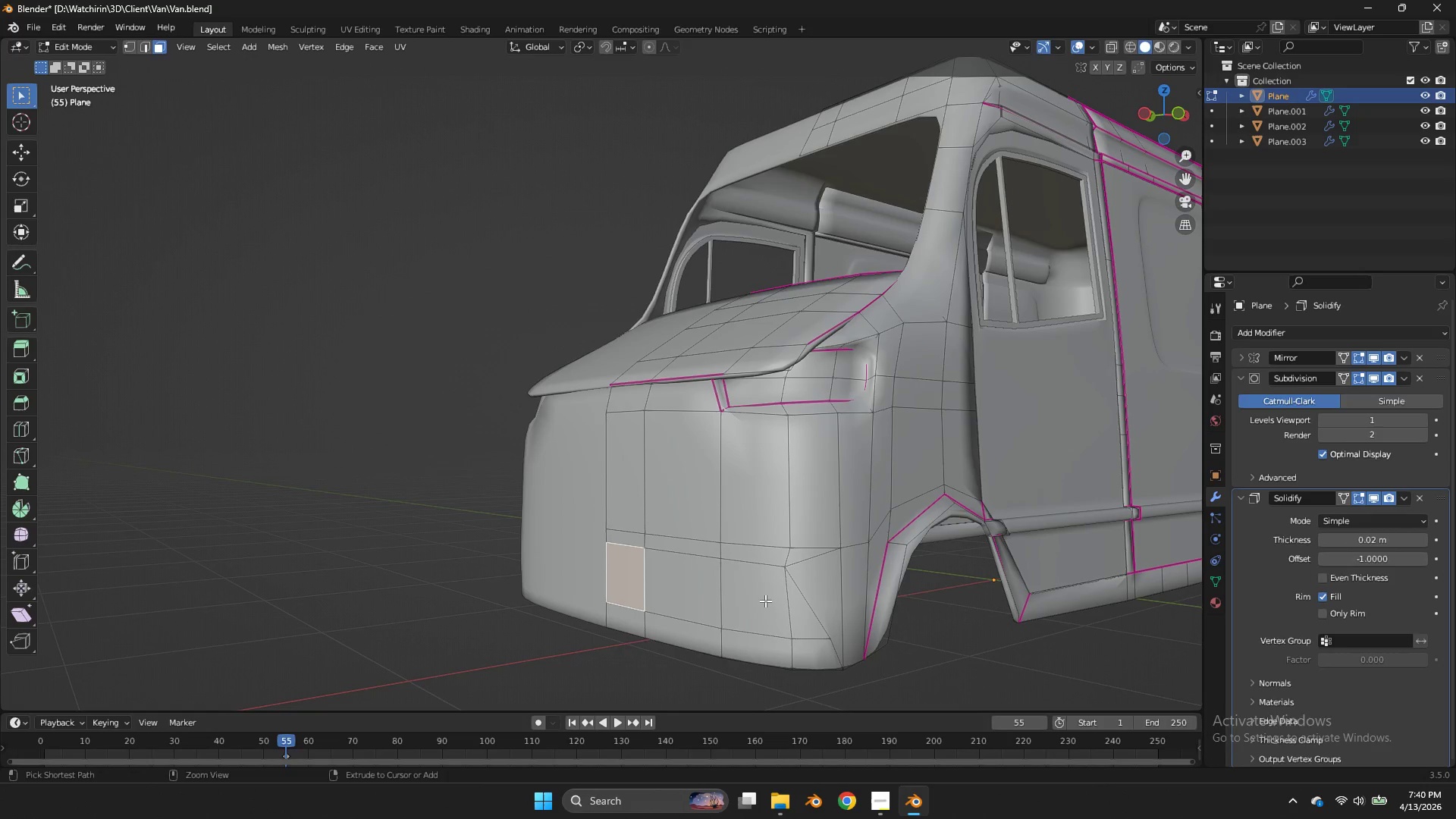 
hold_key(key=ControlLeft, duration=0.81)
double_click([795, 607])
 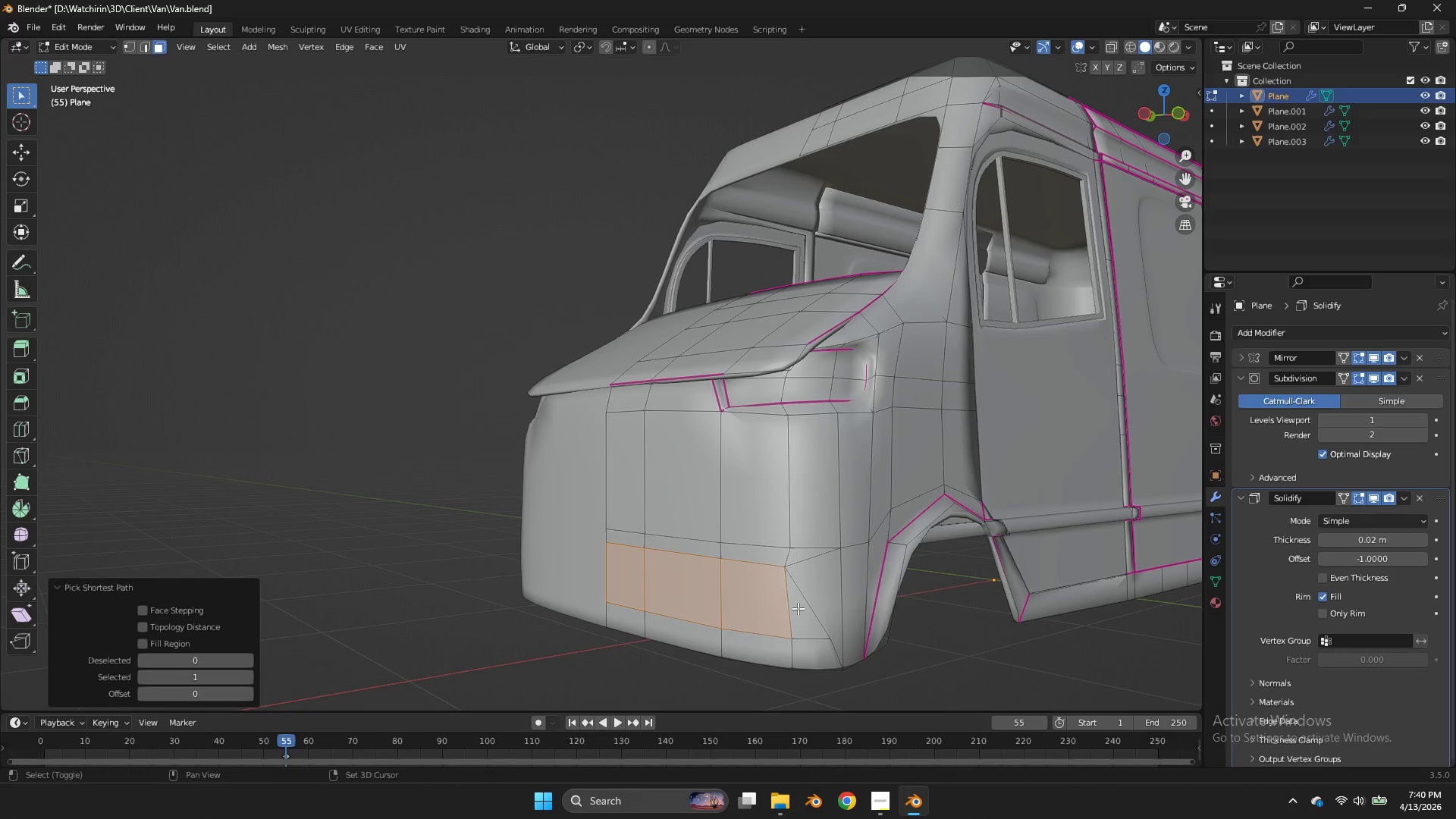 
hold_key(key=ShiftLeft, duration=1.95)
double_click([798, 608])
 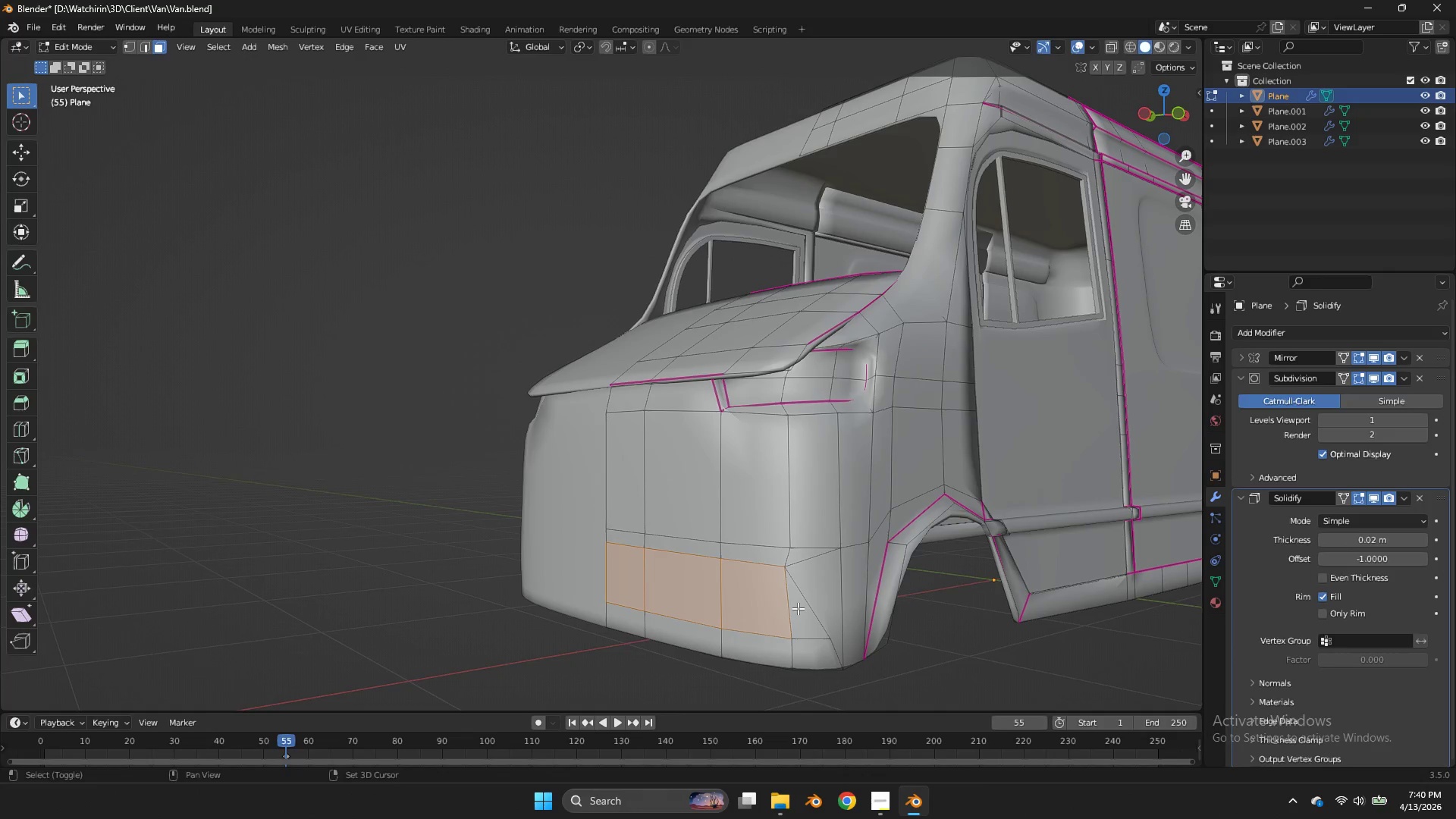 
left_click([798, 608])
 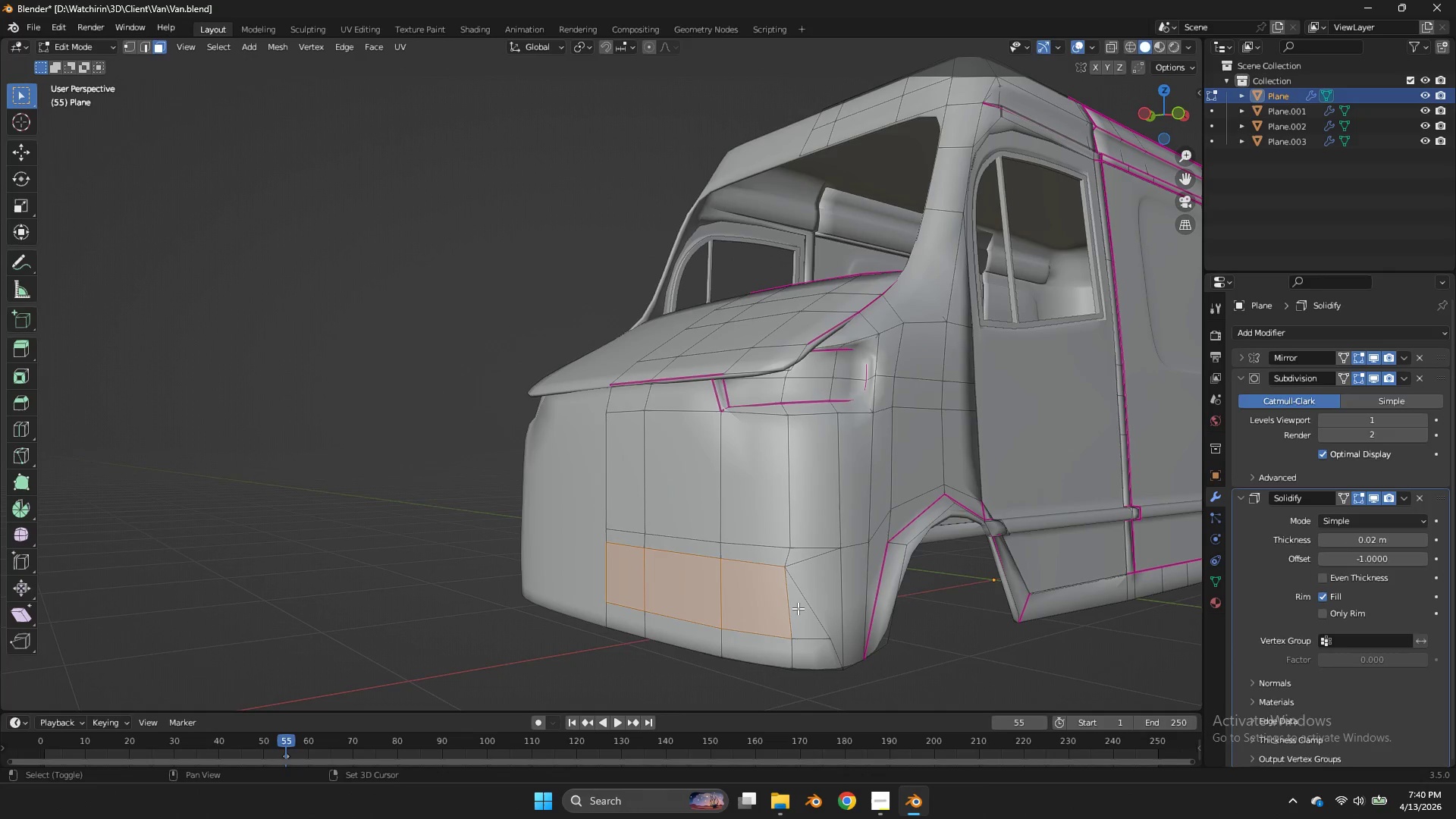 
triple_click([798, 608])
 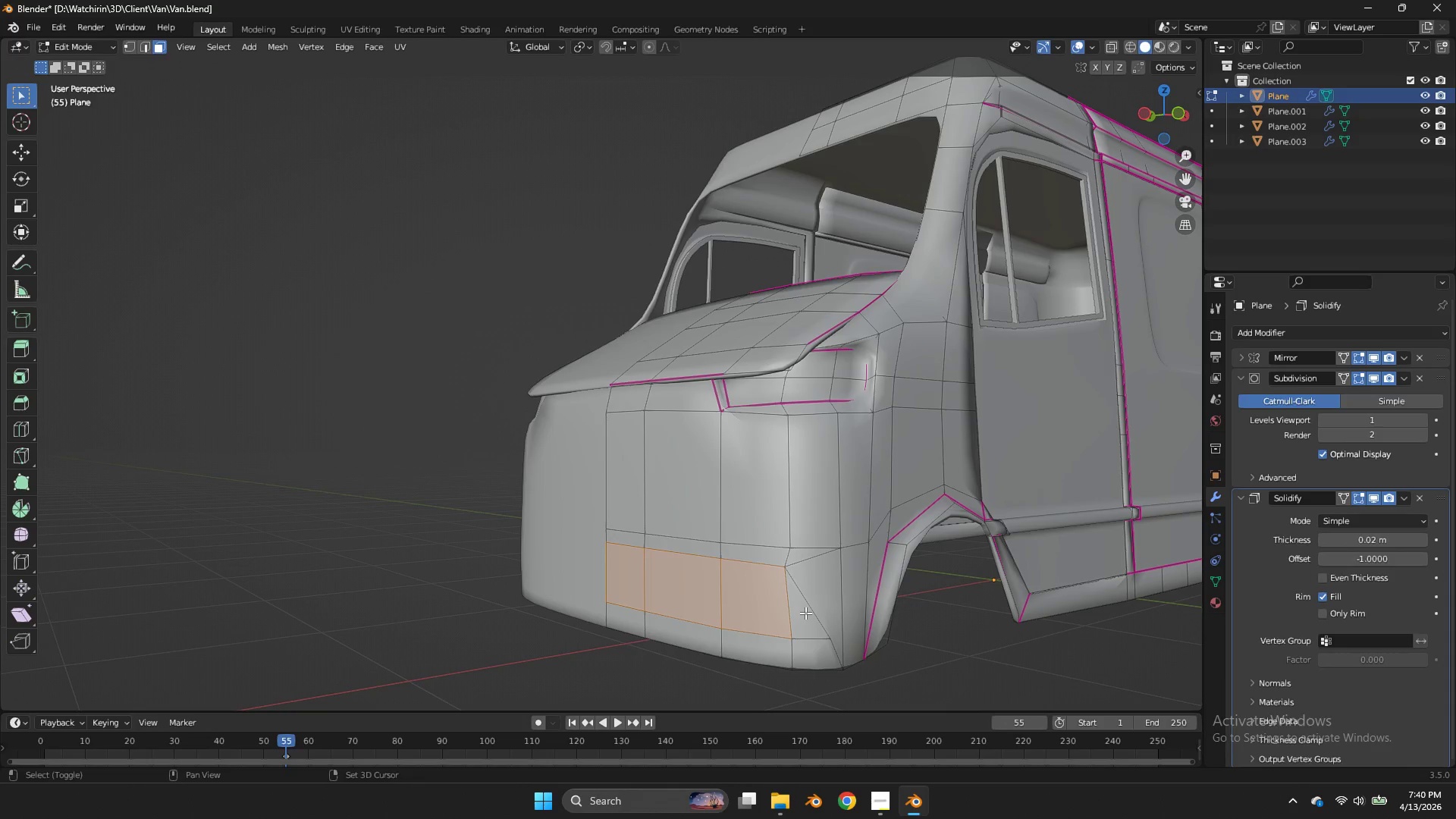 
triple_click([798, 608])
 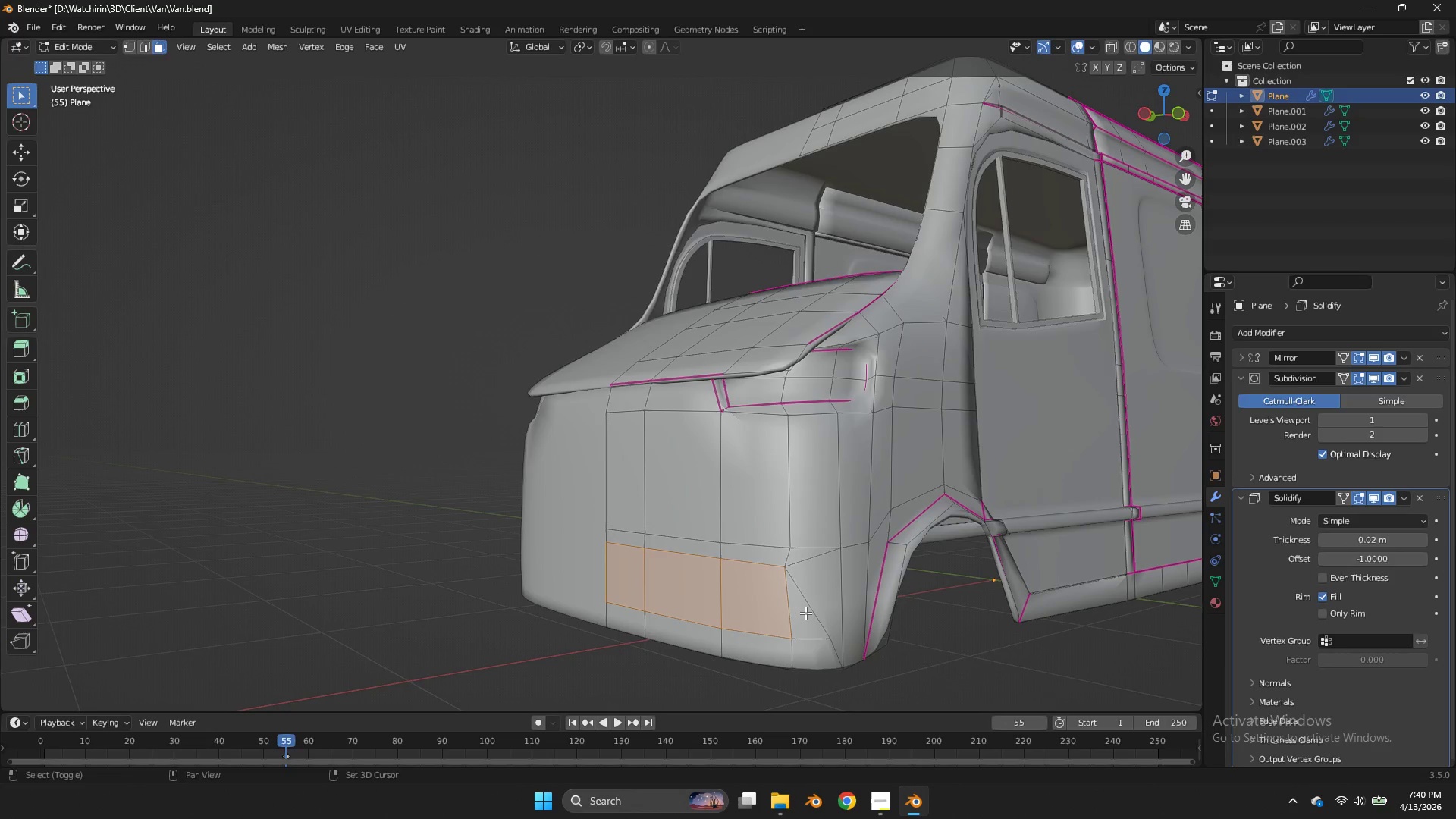 
triple_click([805, 613])
 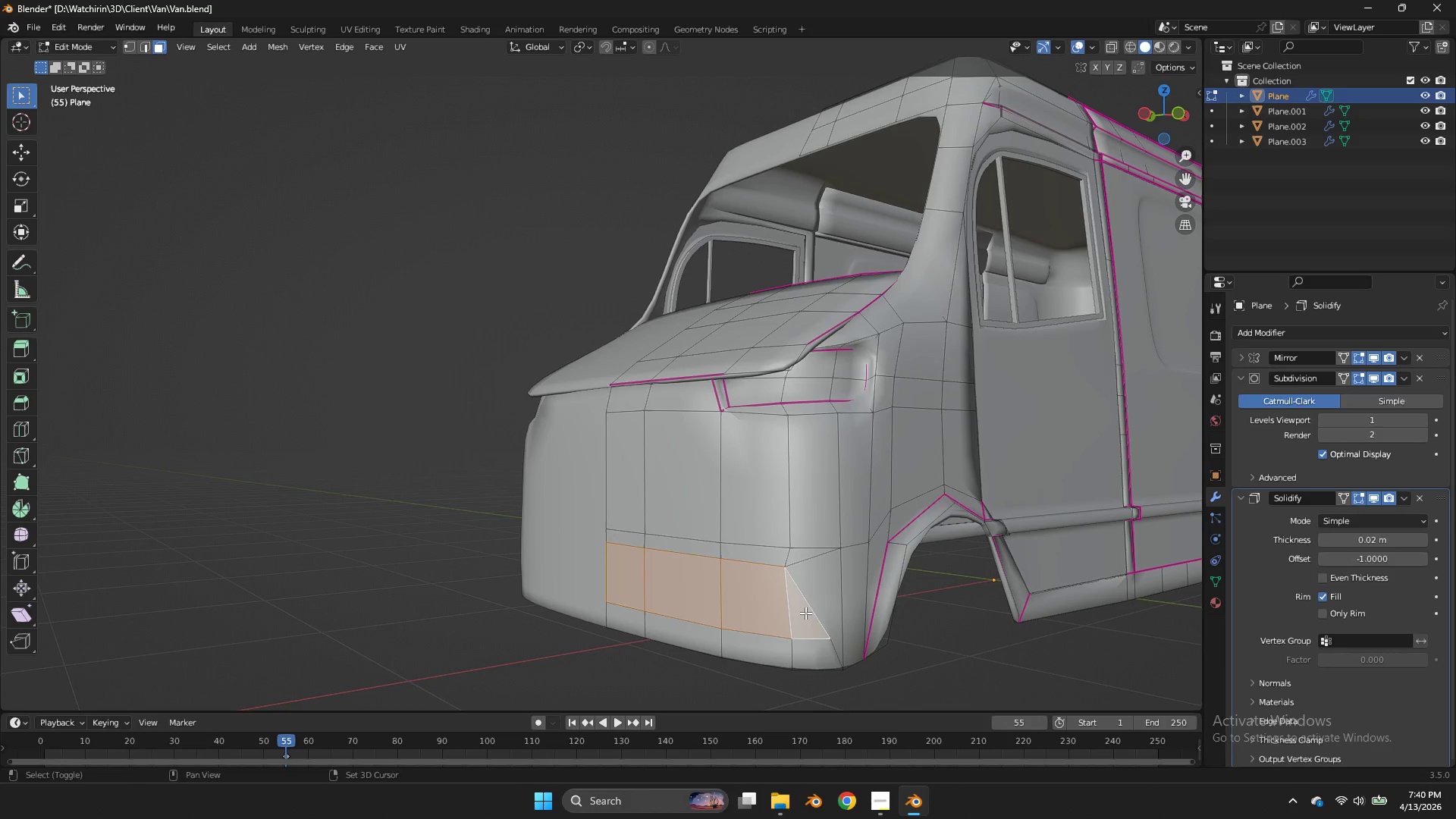 
triple_click([805, 613])
 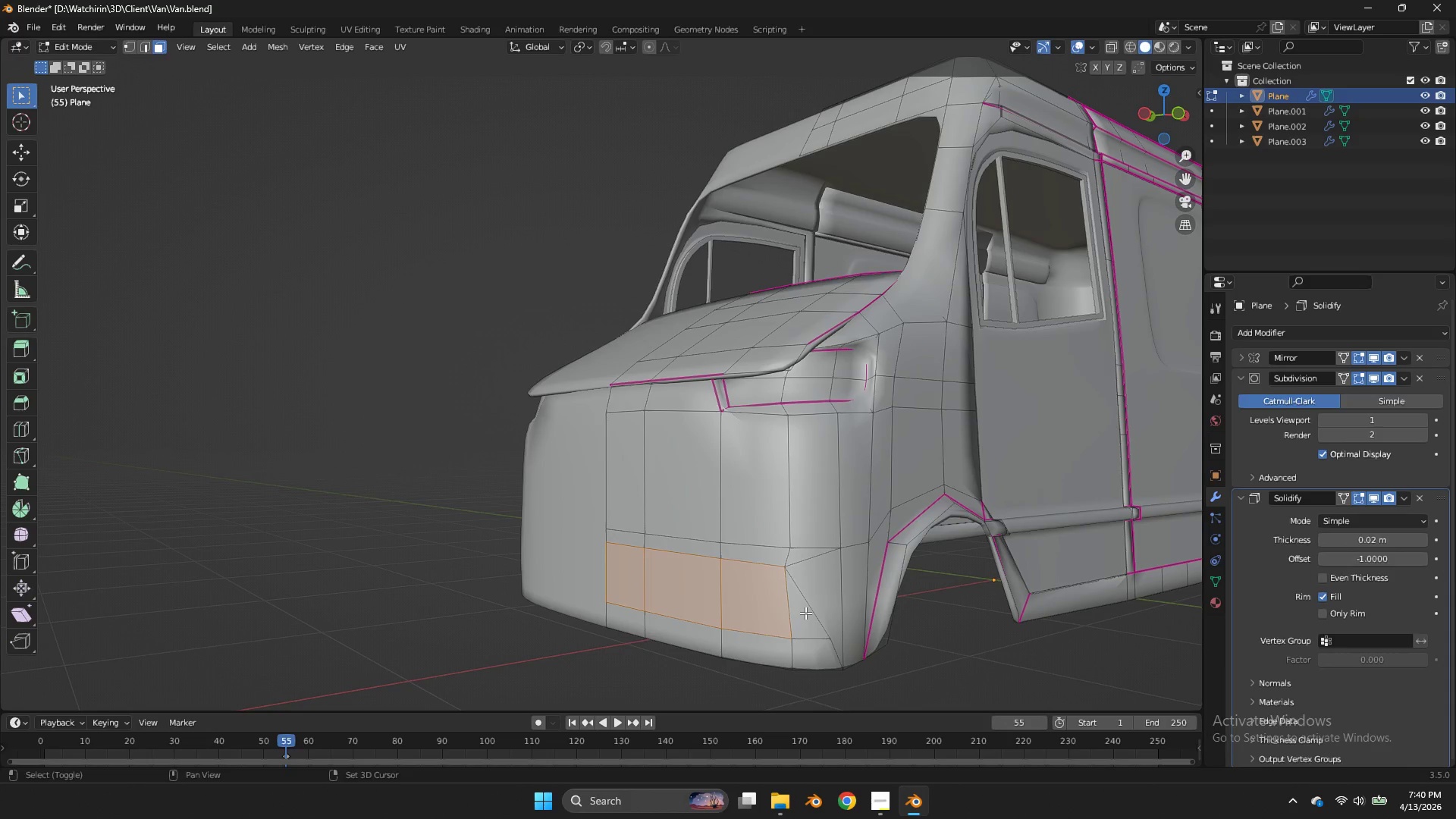 
triple_click([805, 613])
 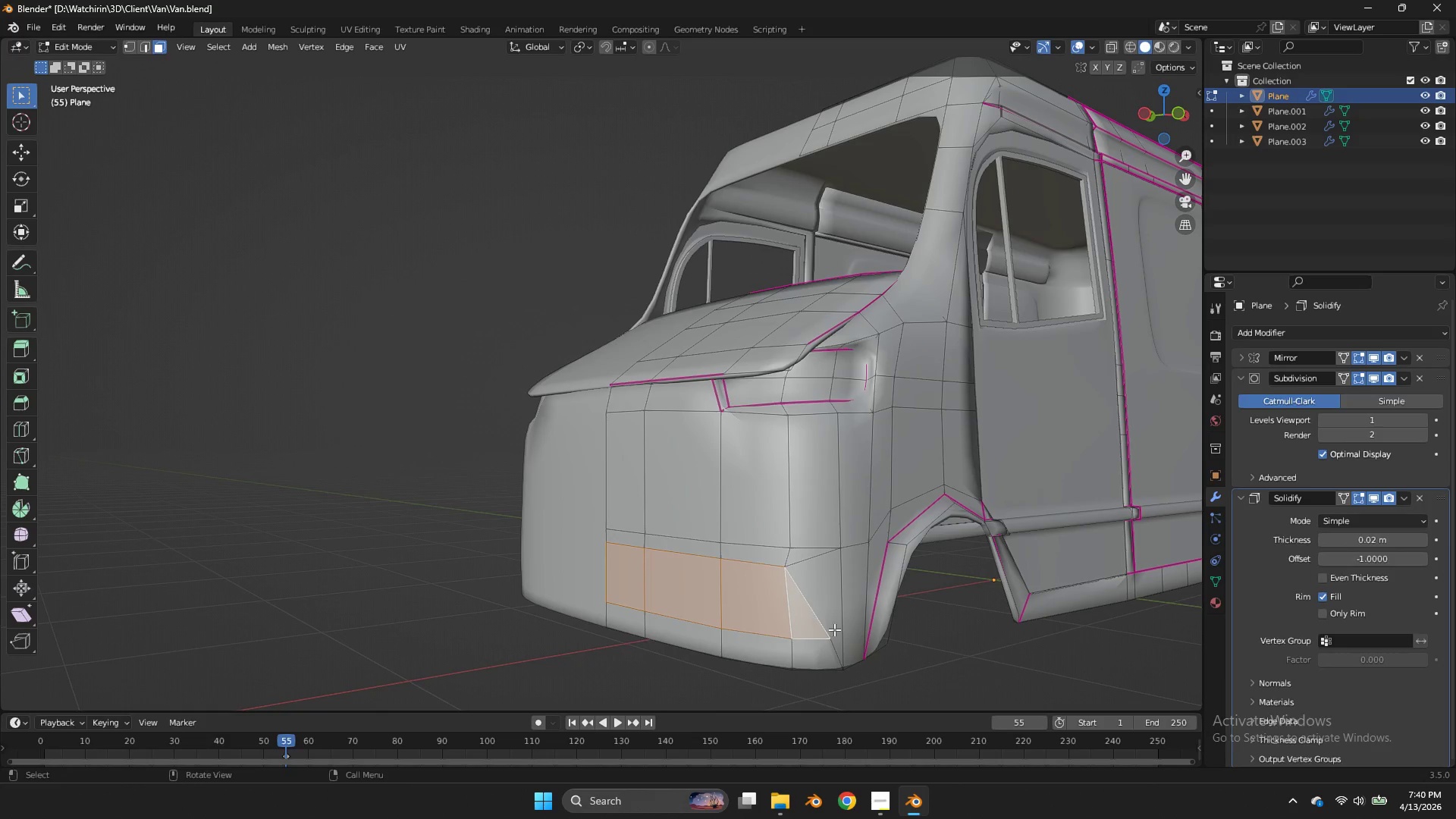 
key(E)
 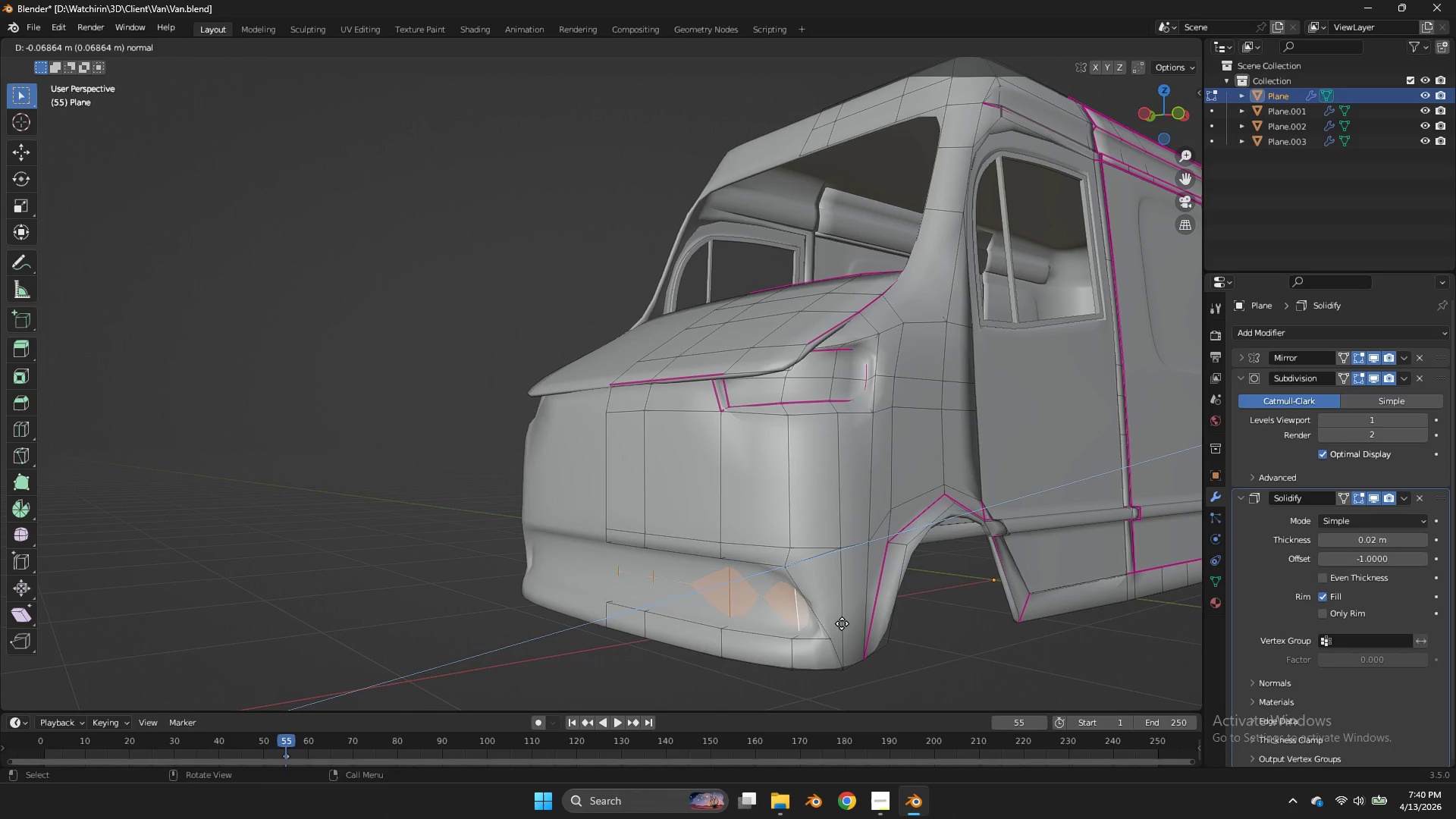 
hold_key(key=ShiftLeft, duration=7.69)
left_click([871, 589])
 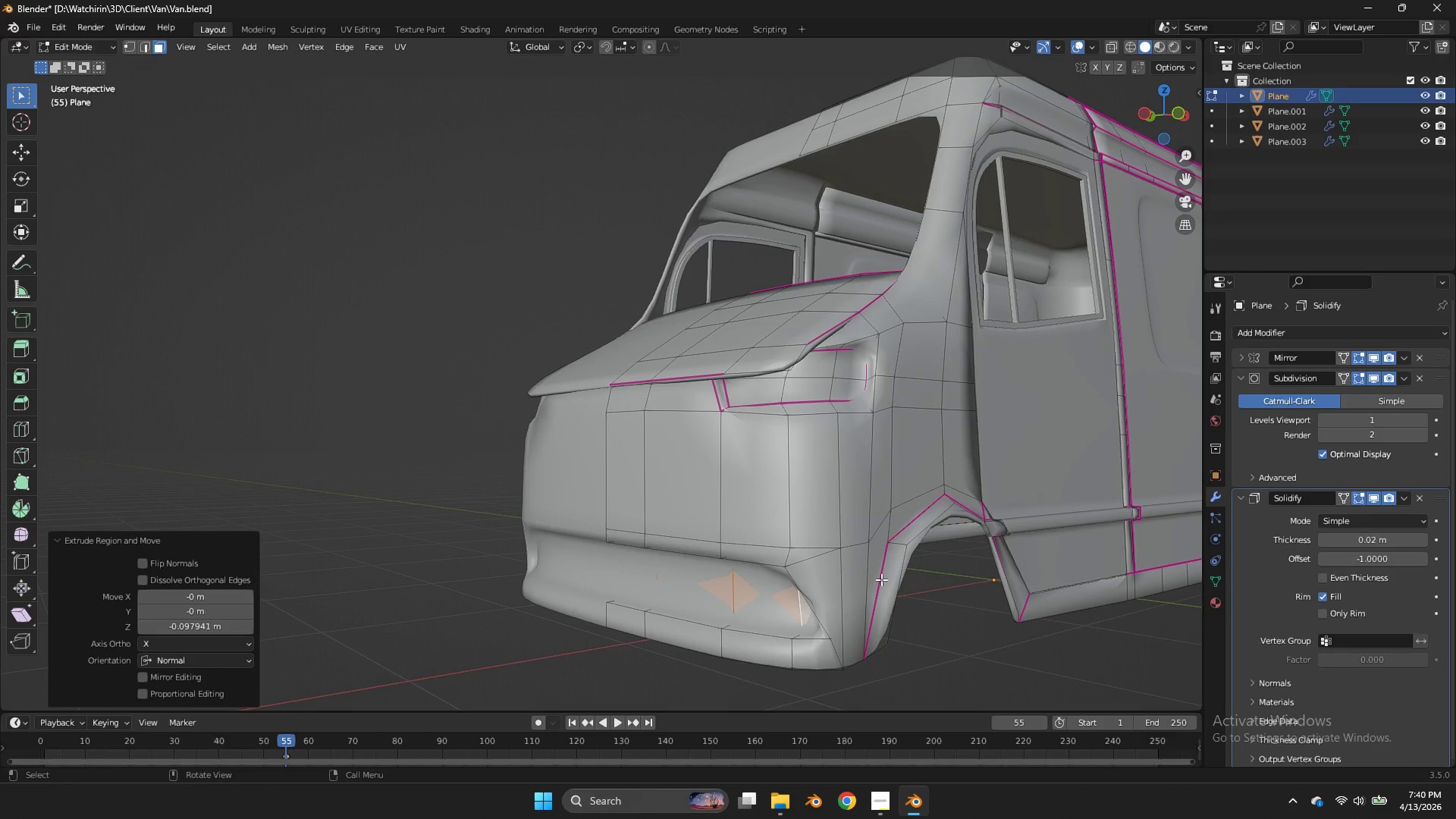 
key(E)
 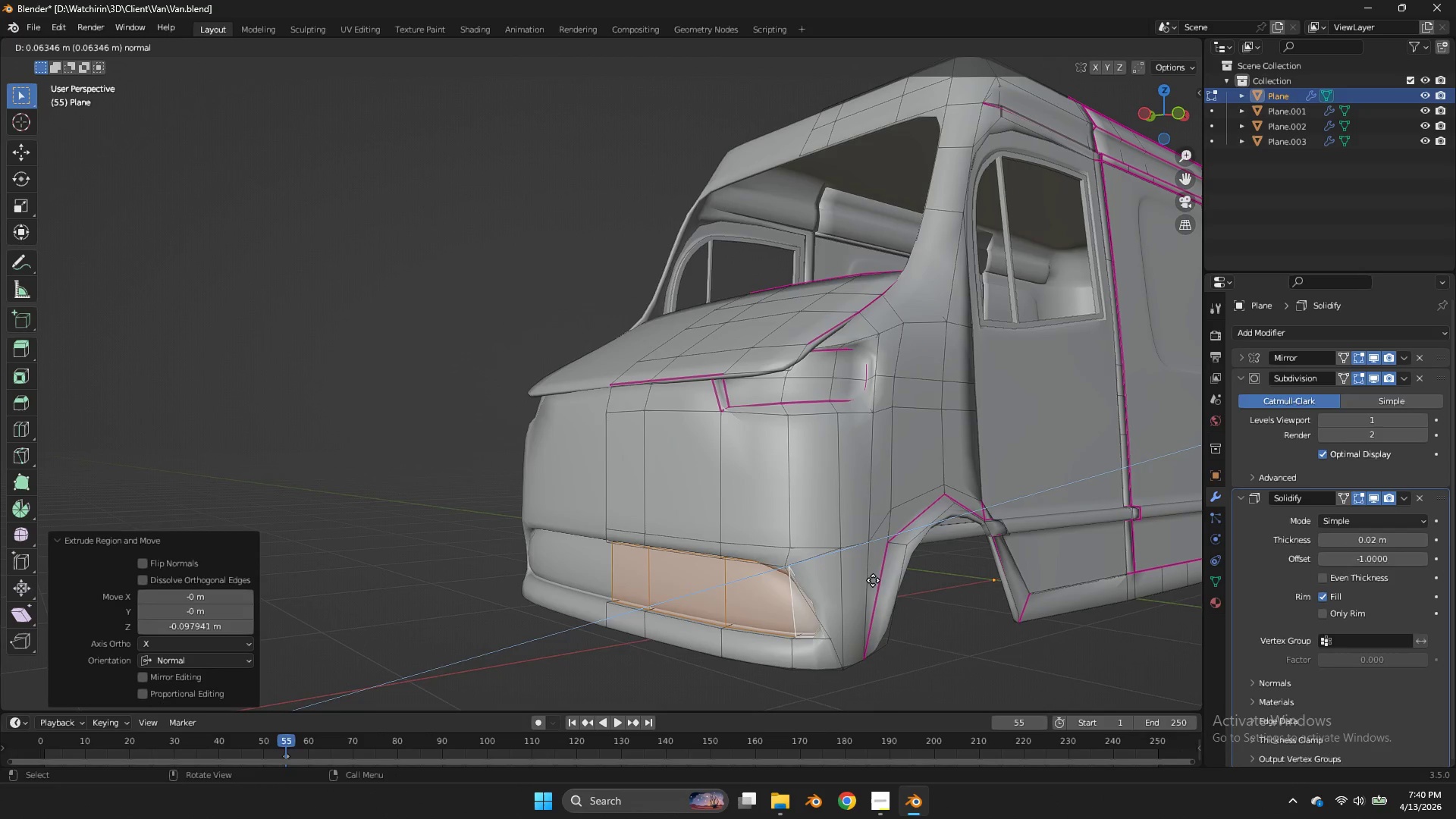 
left_click([873, 580])
 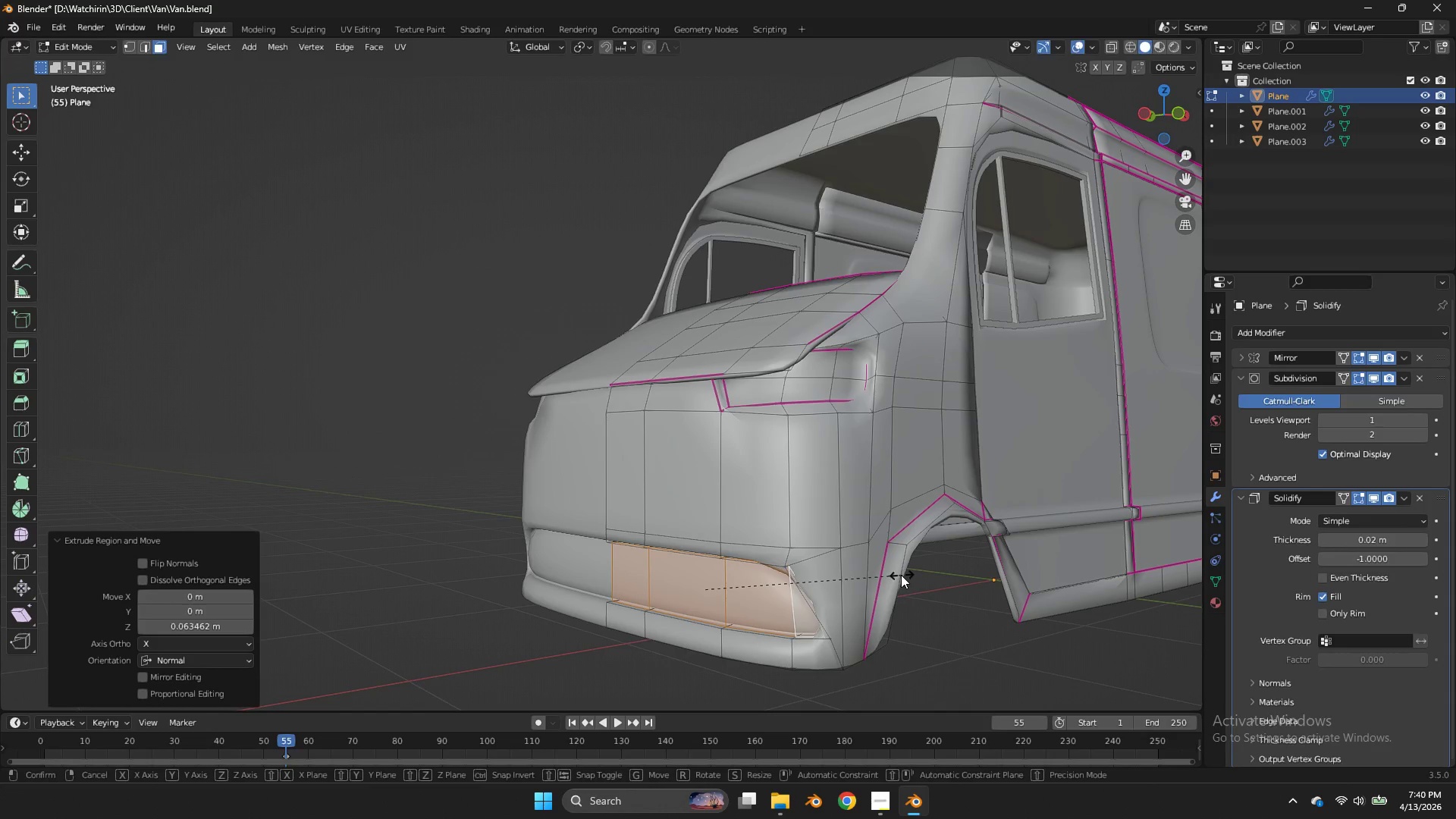 
type(sz)
 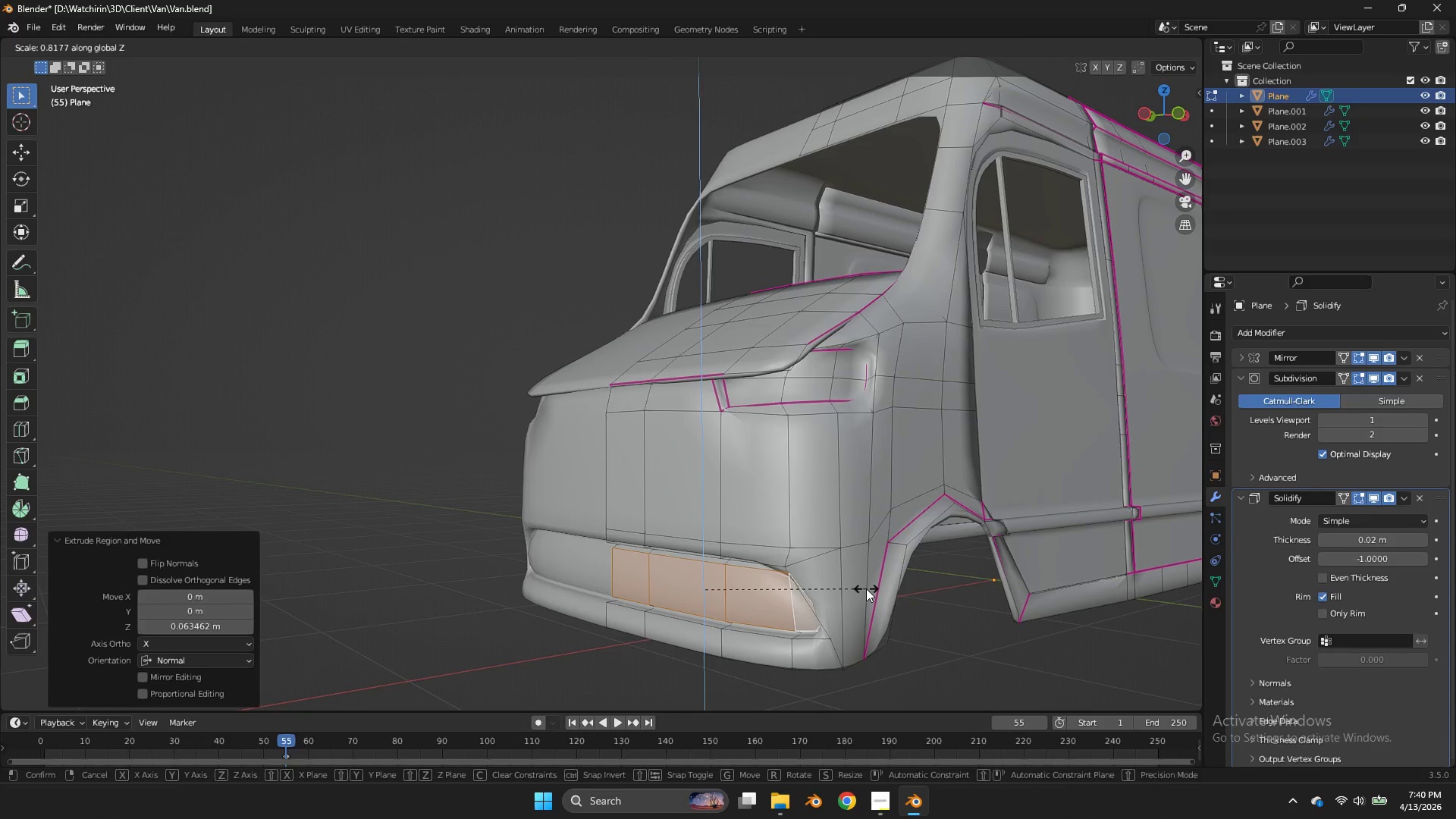 
double_click([866, 588])
 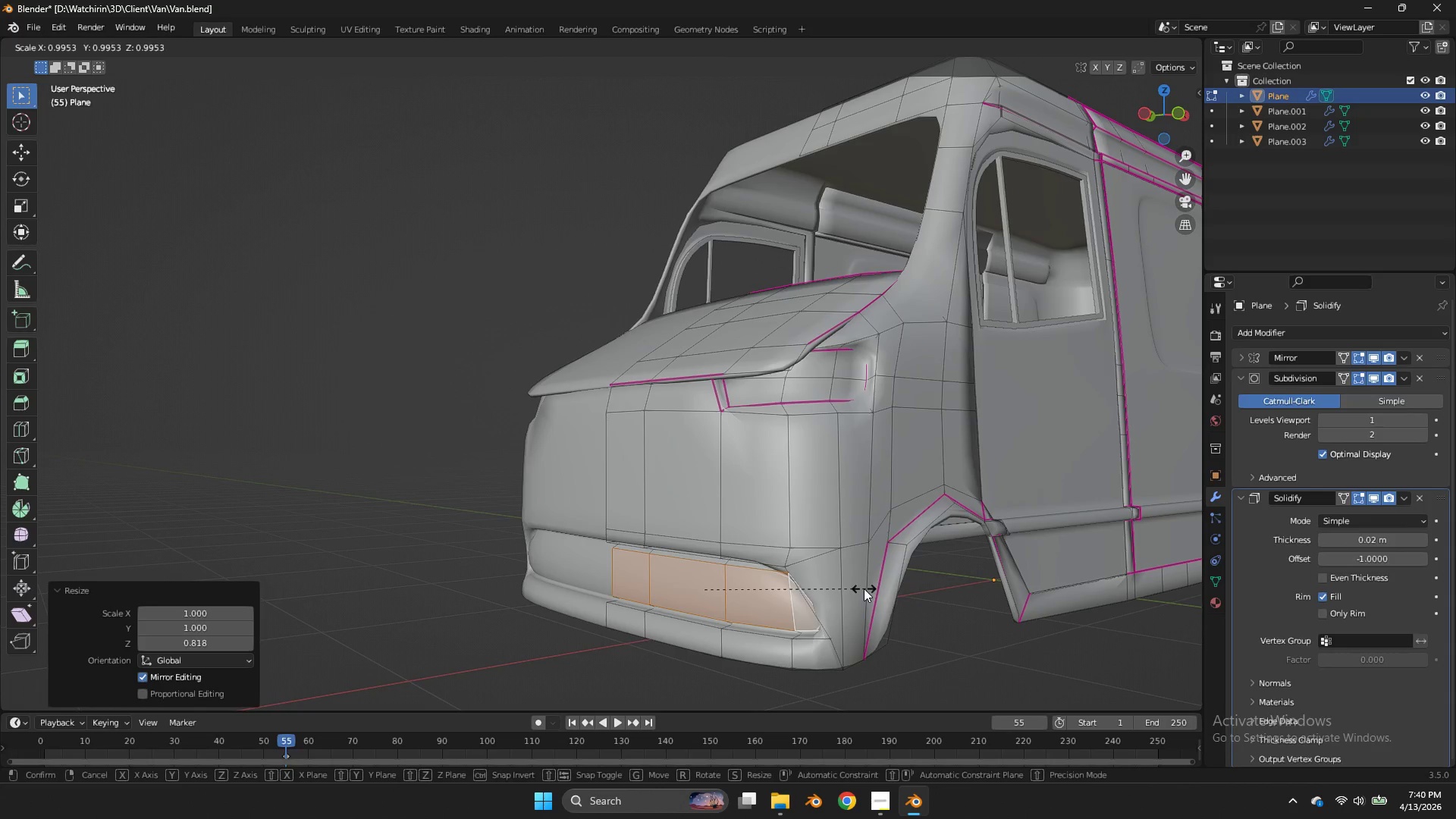 
key(S)
 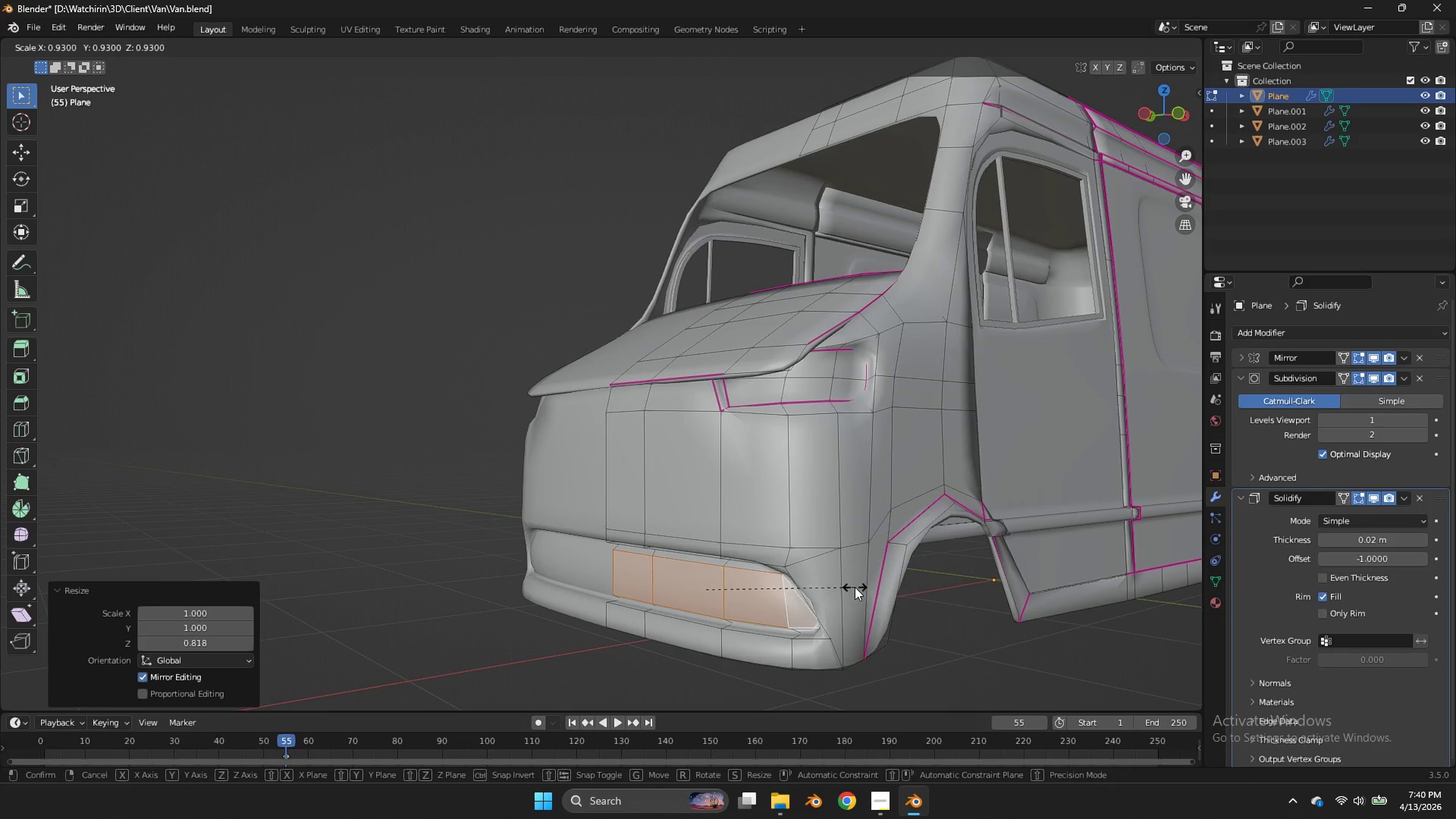 
left_click([855, 587])
 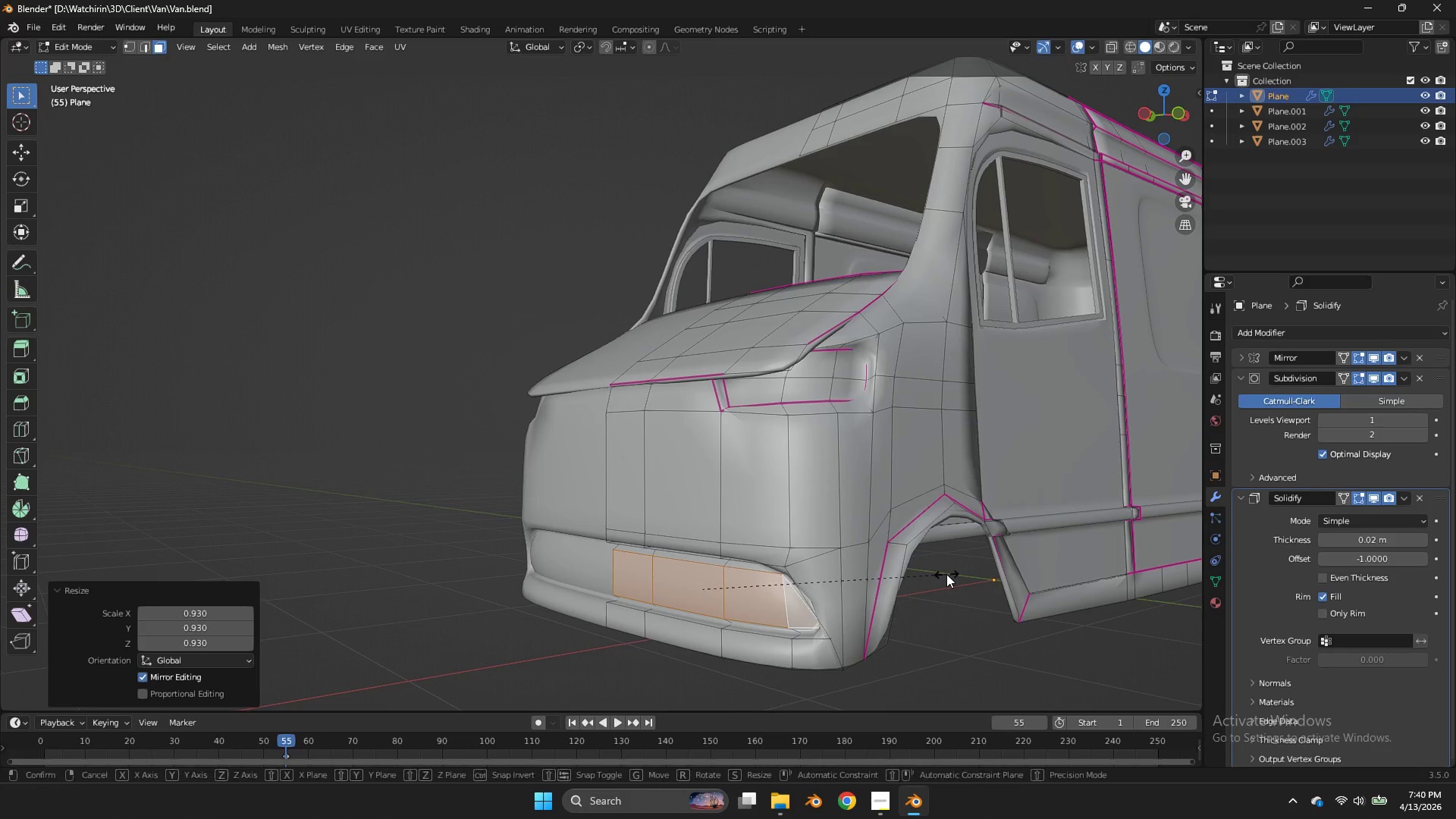 
type(sxy)
 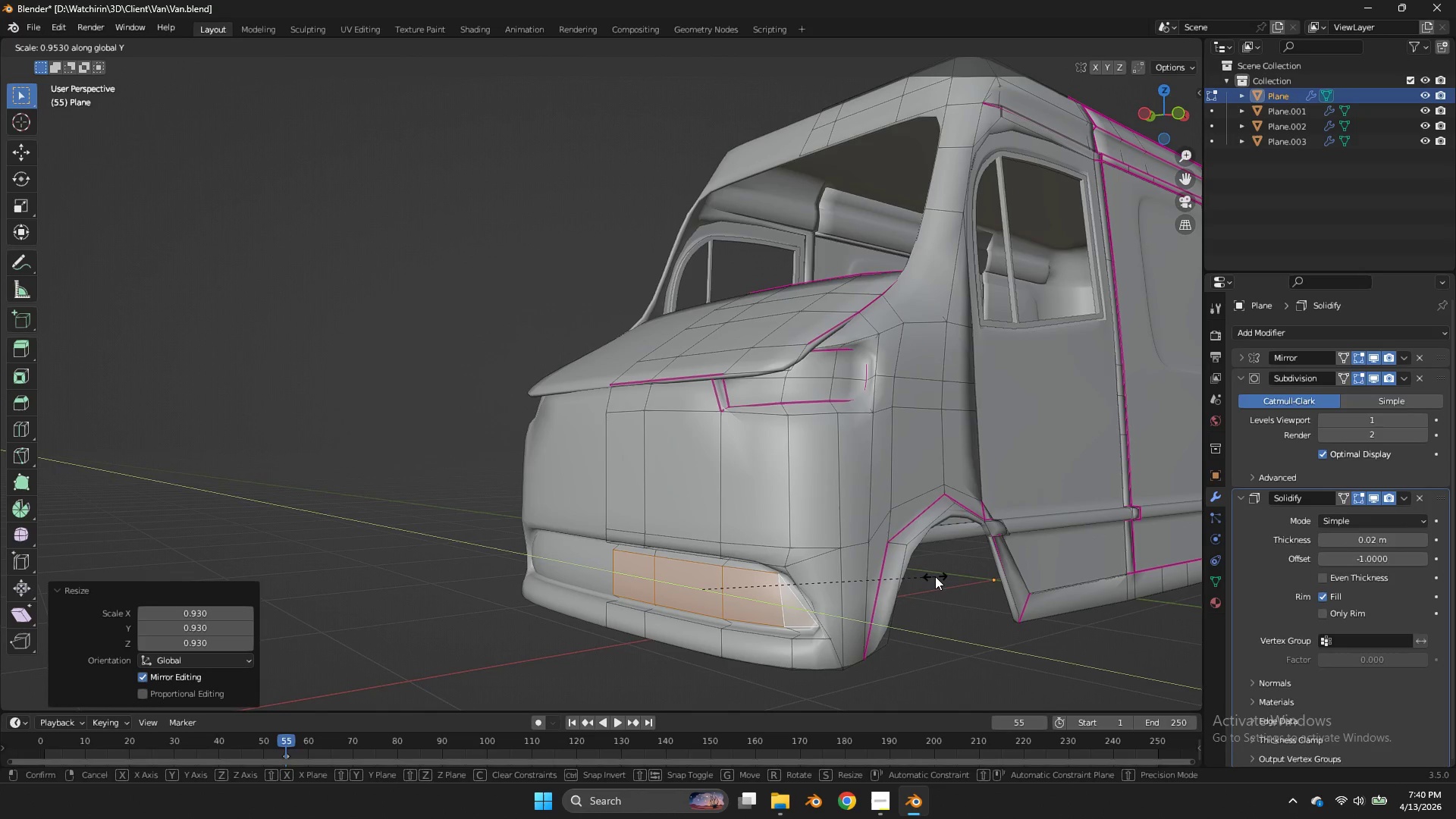 
wait(7.08)
 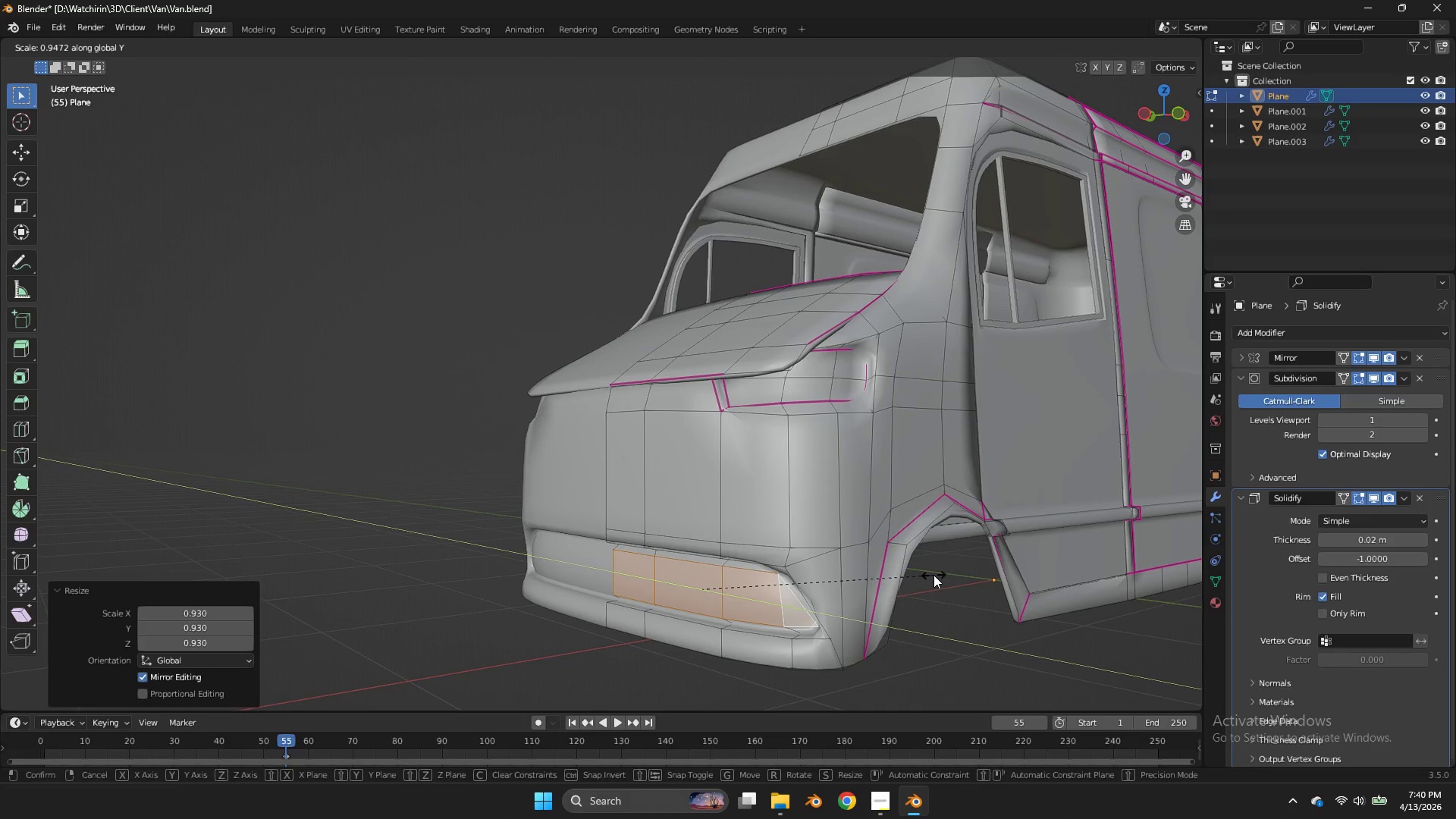 
left_click([927, 581])
 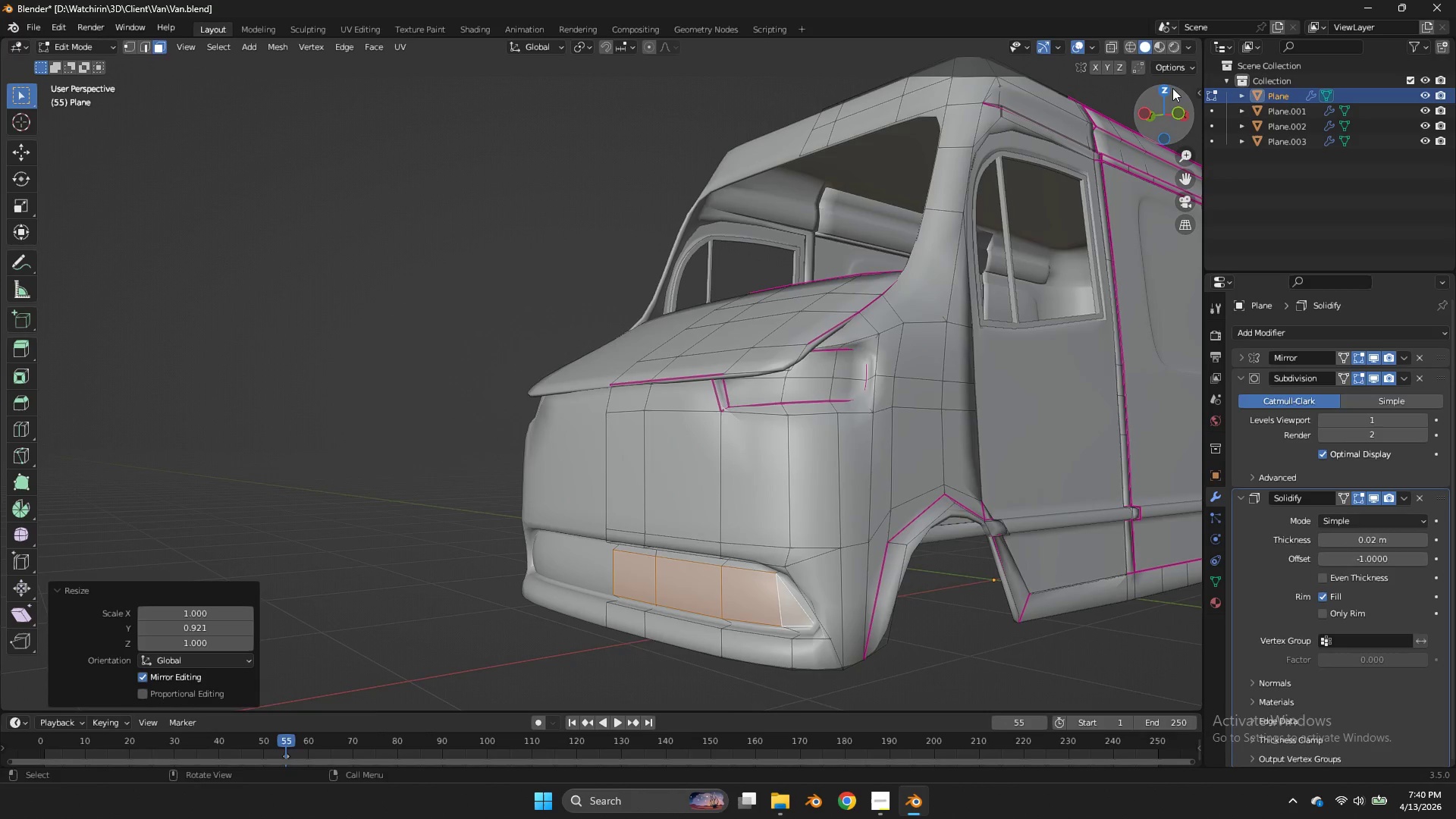 
left_click_drag(start_coordinate=[1172, 99], to_coordinate=[69, 80])
 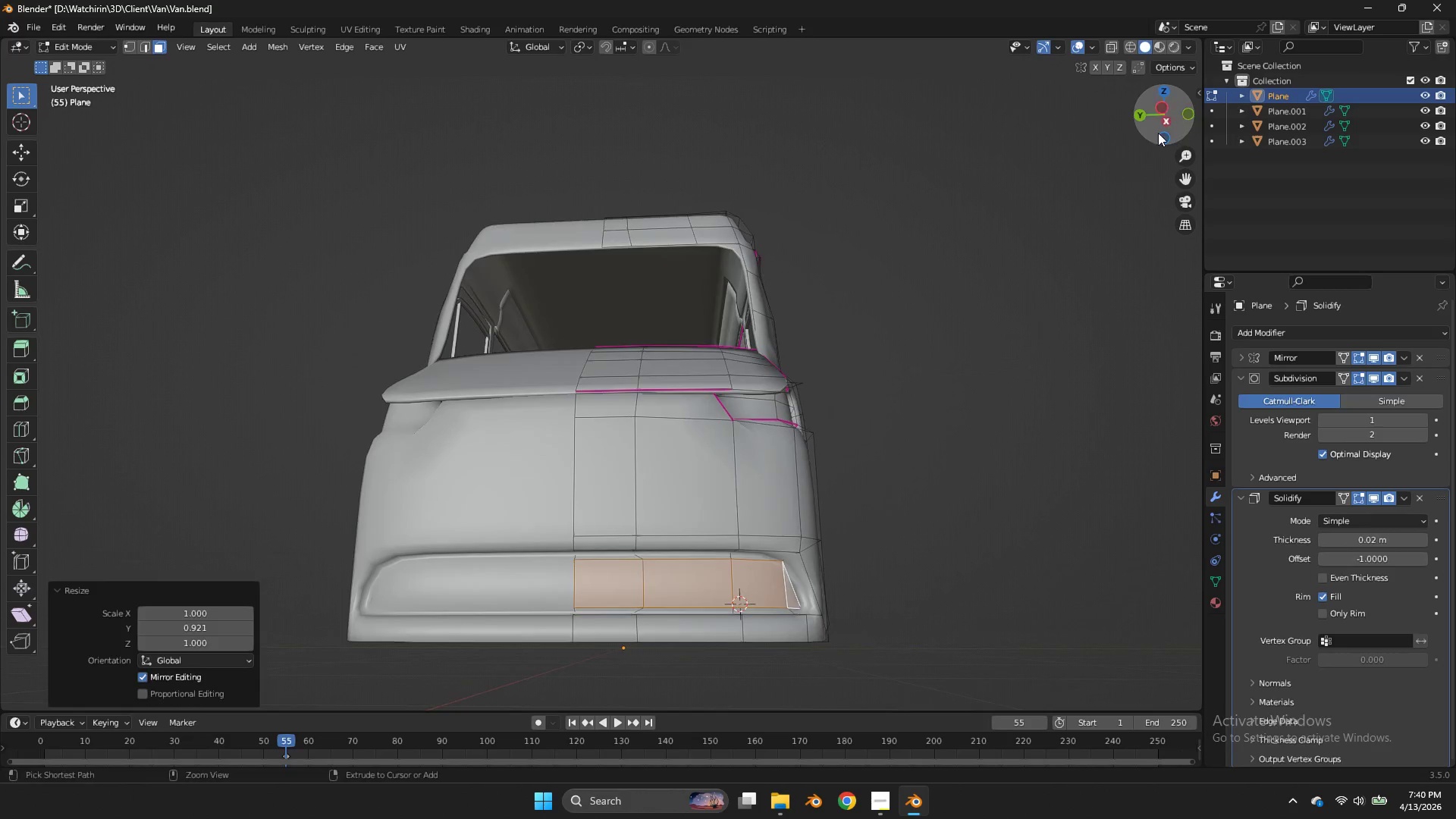 
key(Control+Z)
 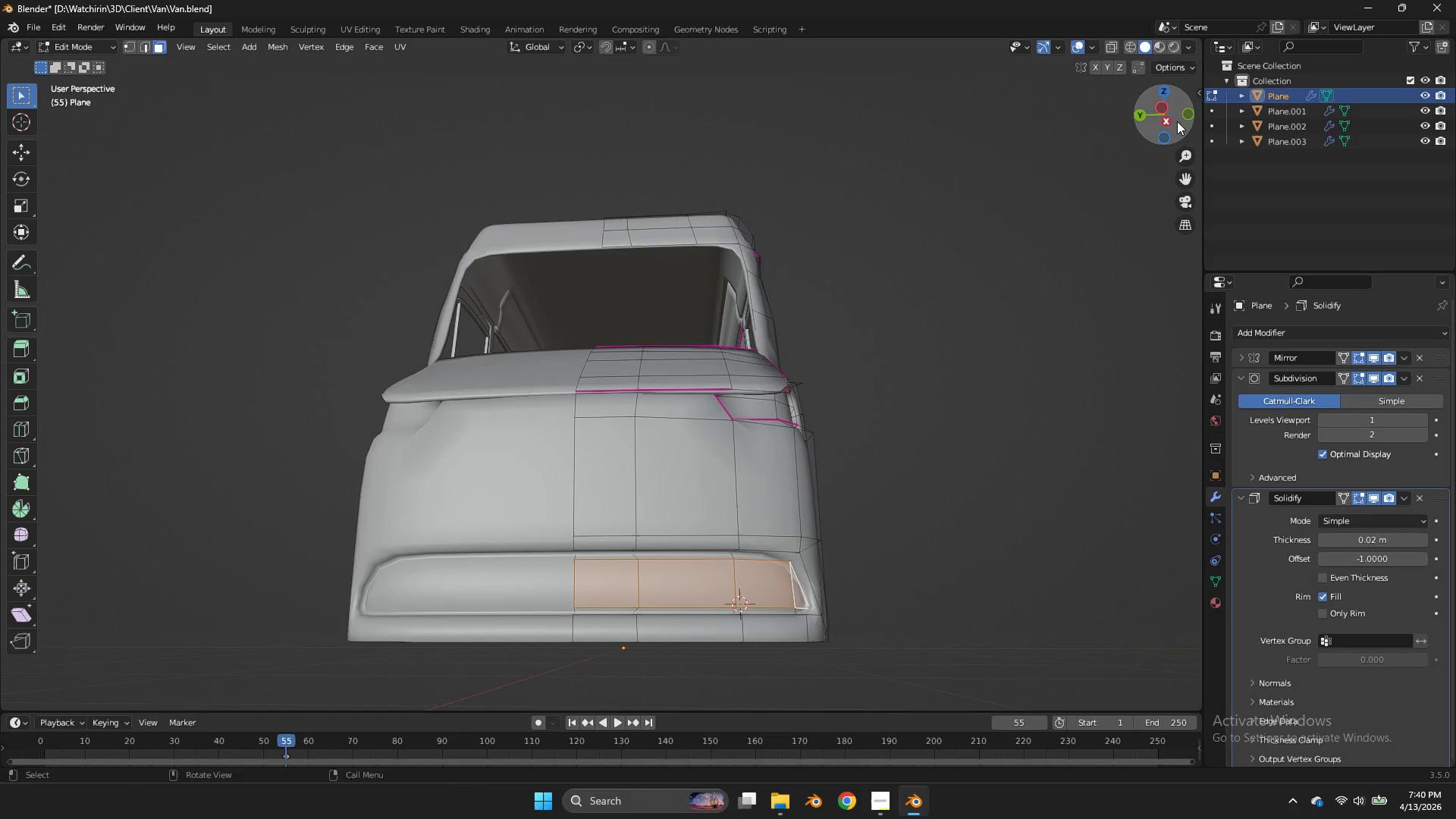 
left_click_drag(start_coordinate=[1177, 121], to_coordinate=[1130, 173])
 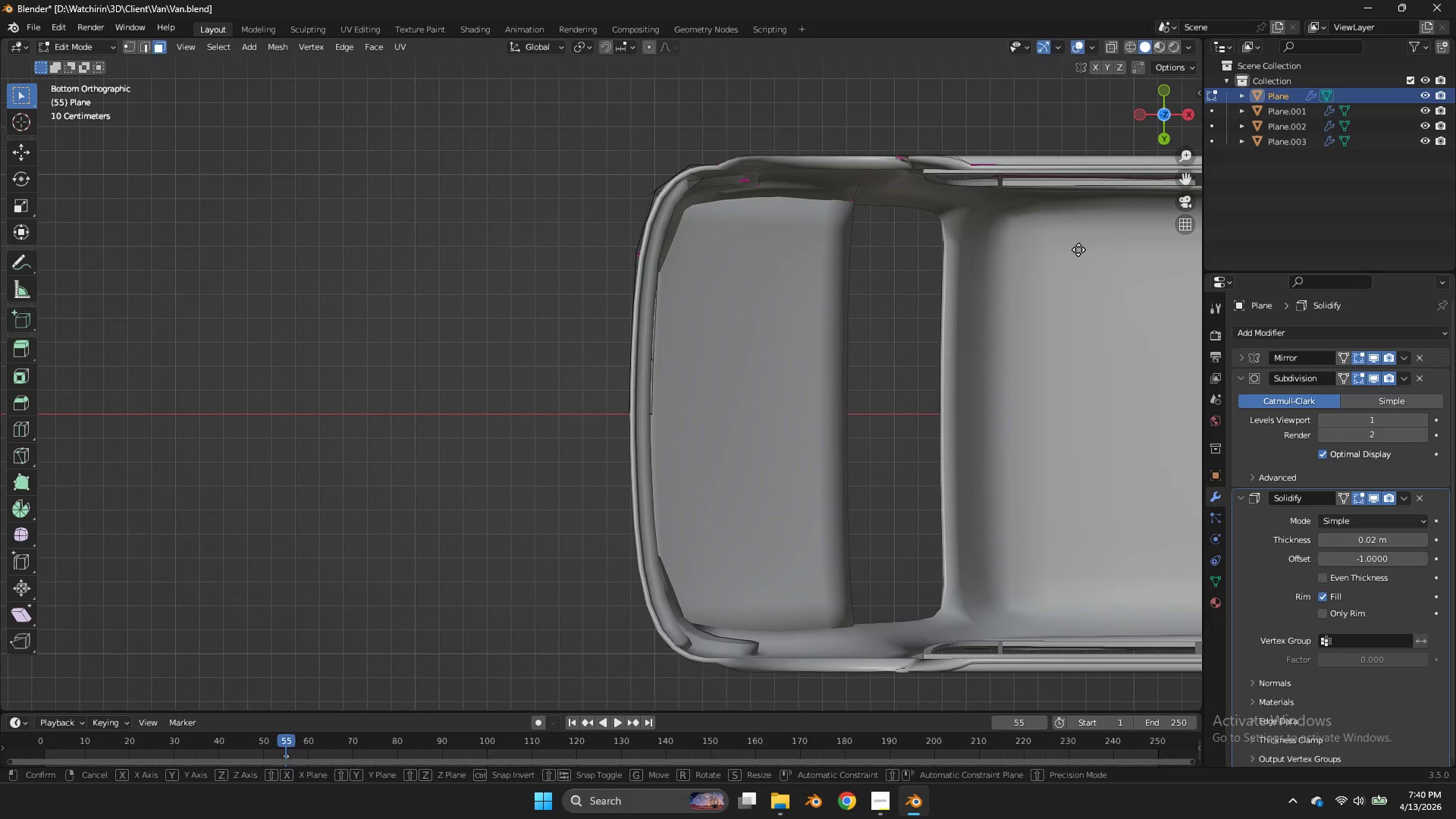 
type(gx)
 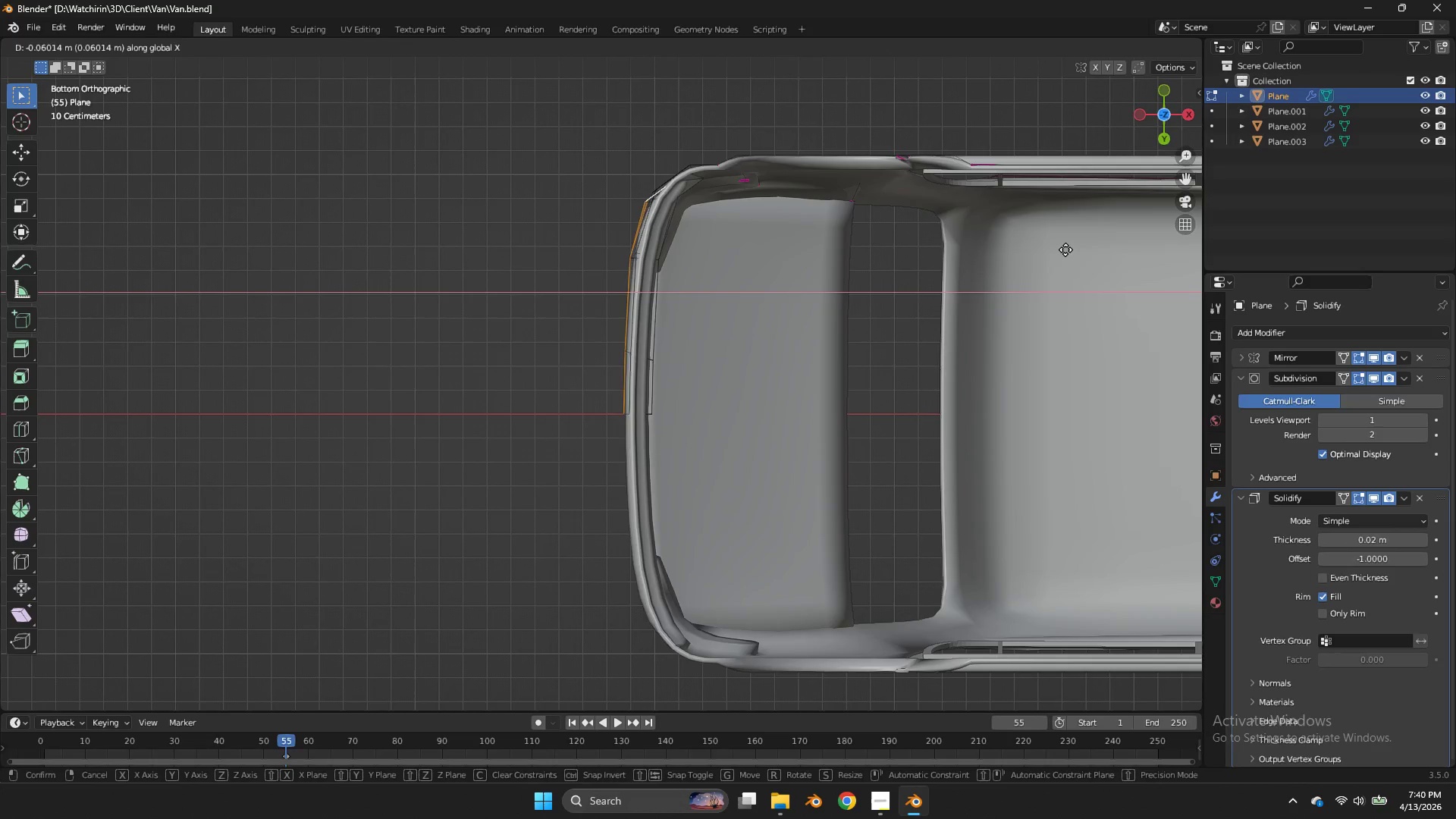 
hold_key(key=ShiftLeft, duration=0.34)
 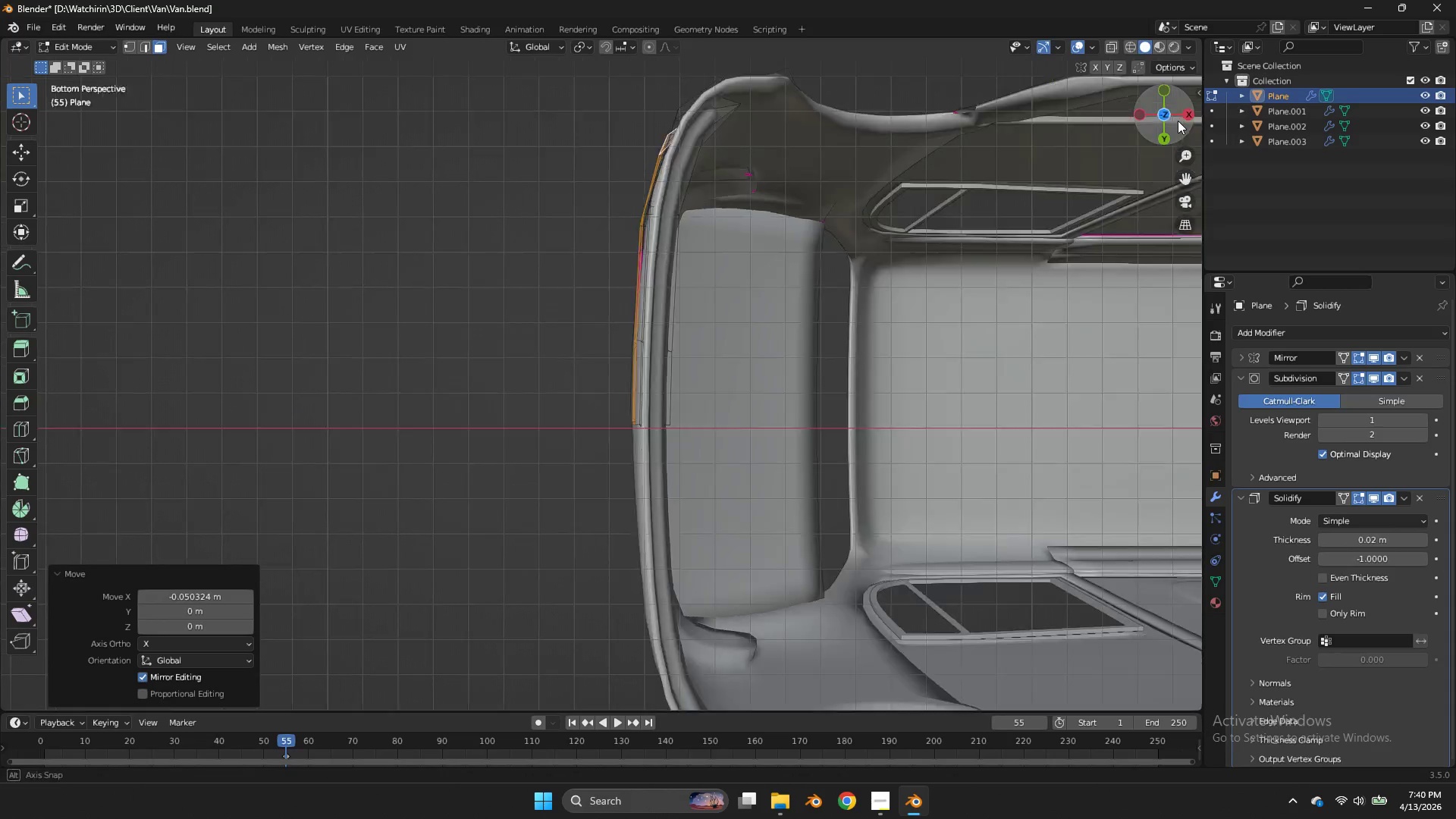 
left_click_drag(start_coordinate=[1177, 118], to_coordinate=[74, 224])
 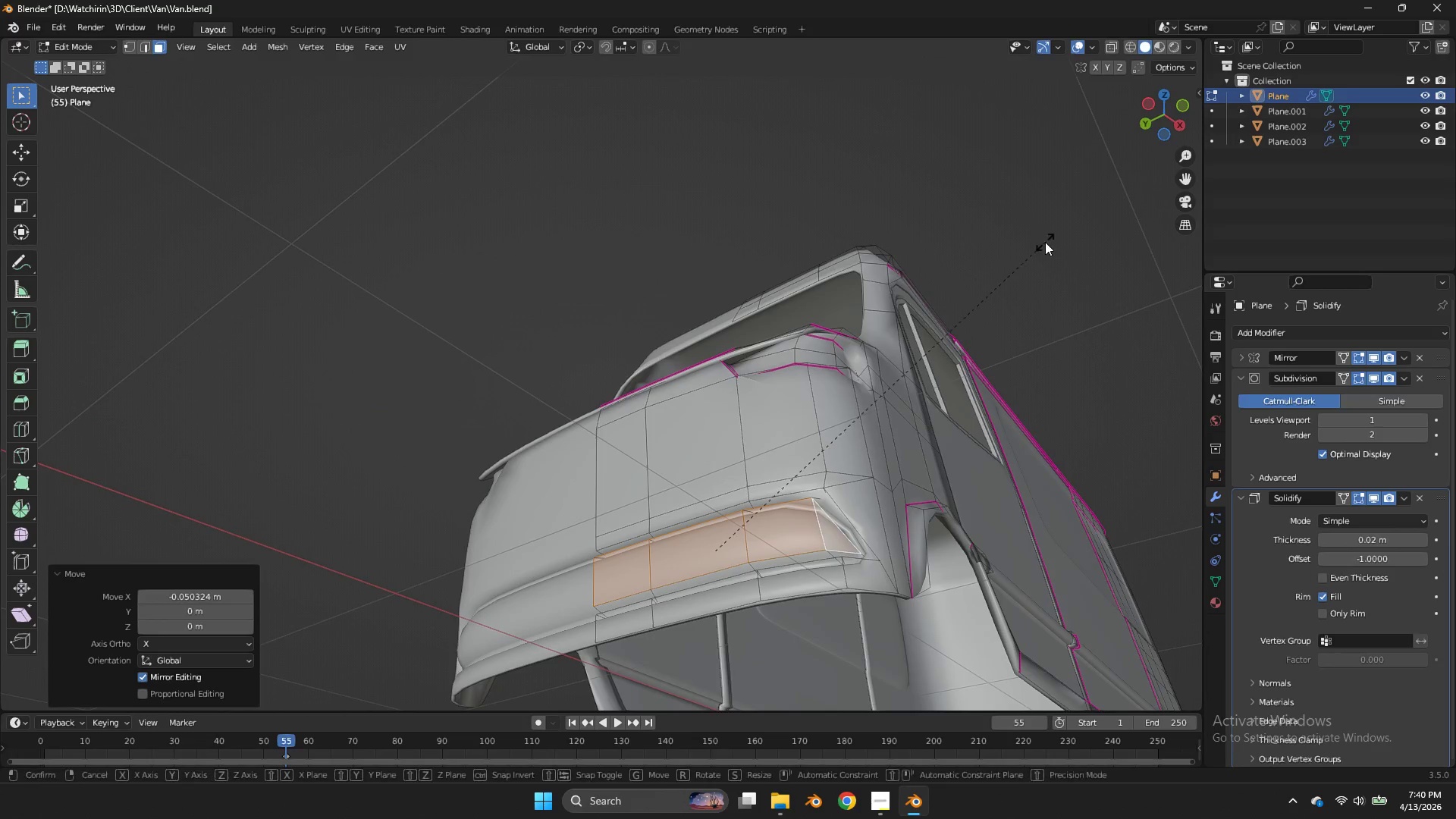 
type(sxsy)
 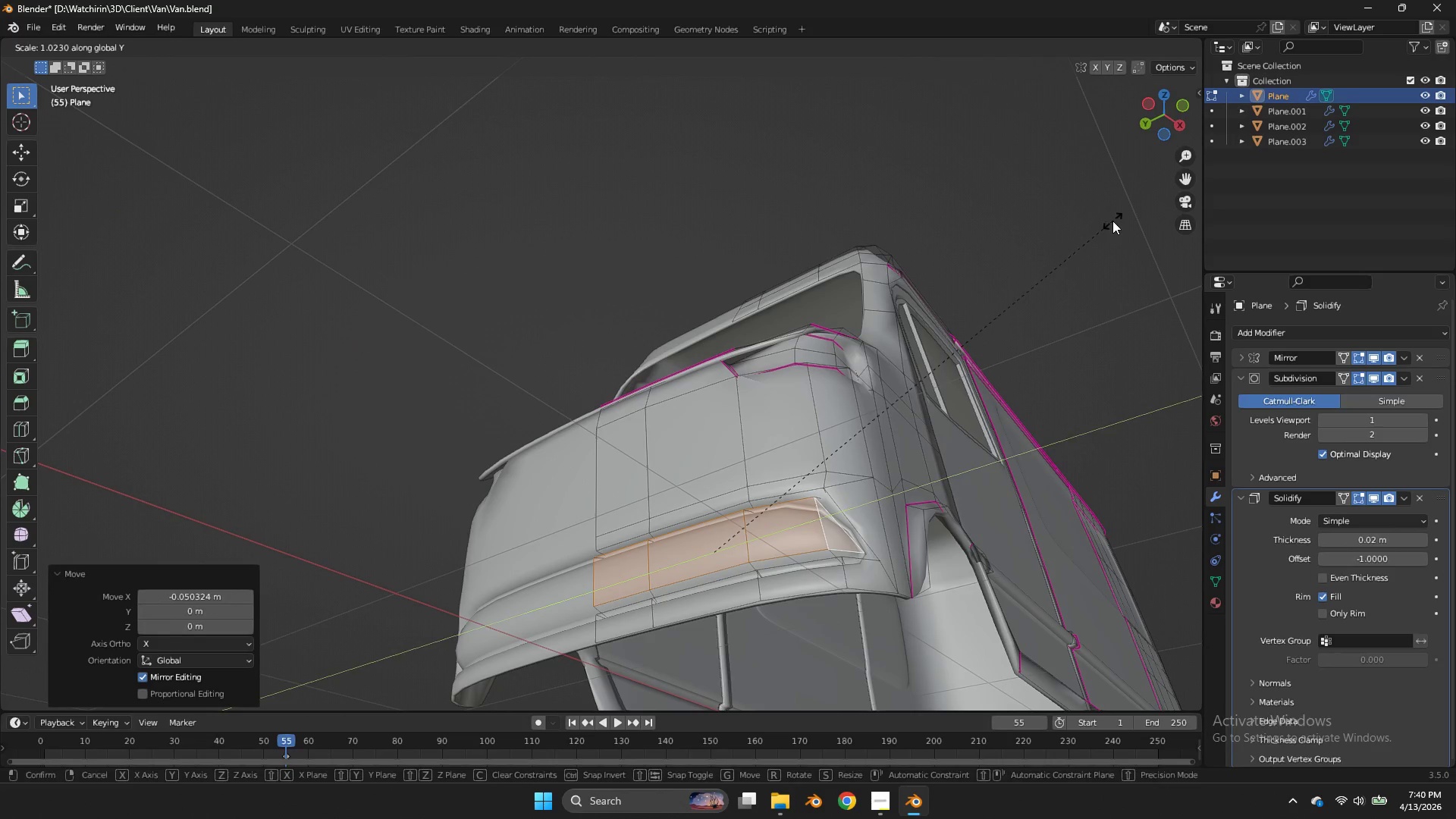 
left_click([1112, 221])
 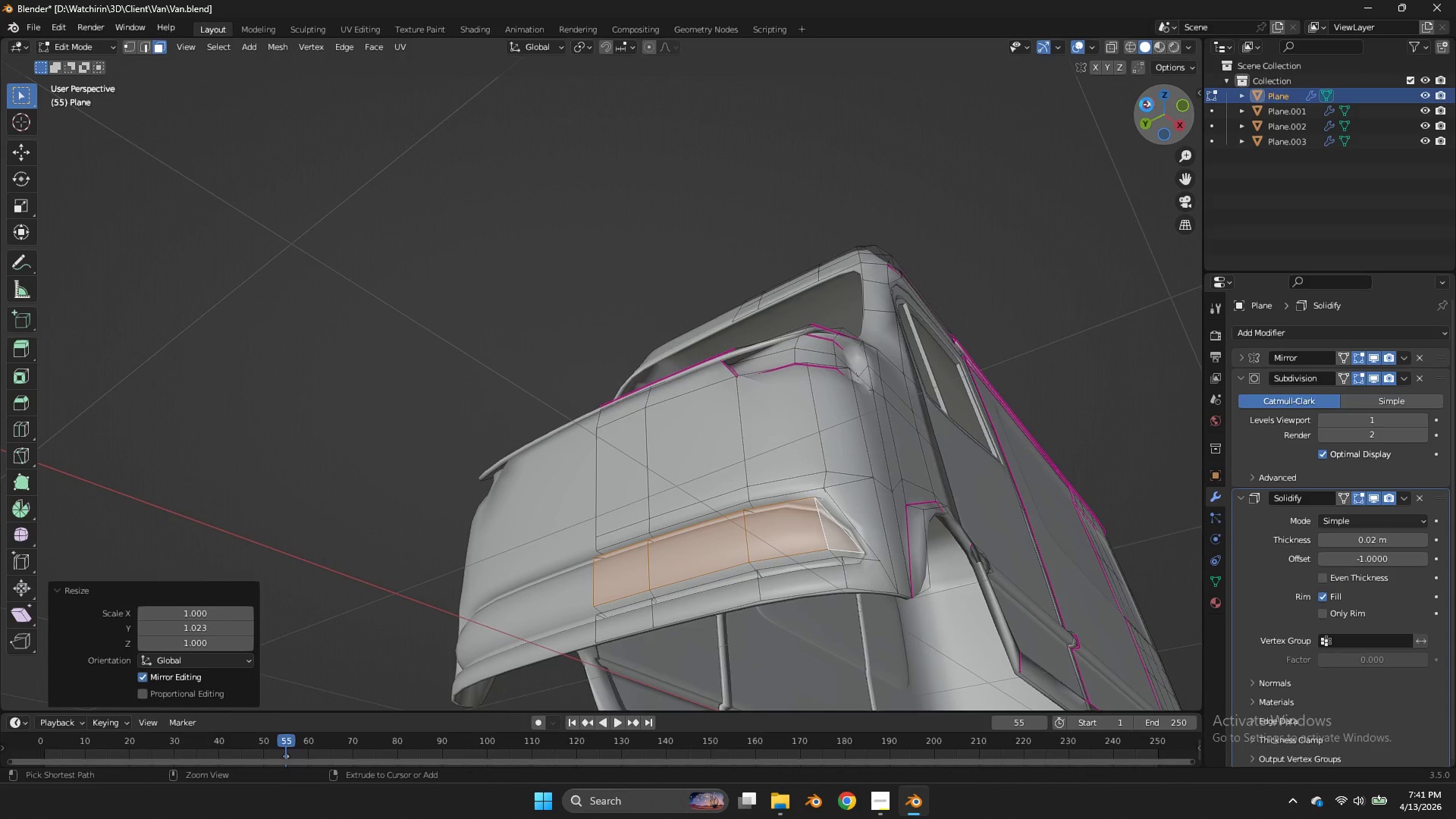 
key(Control+ControlLeft)
 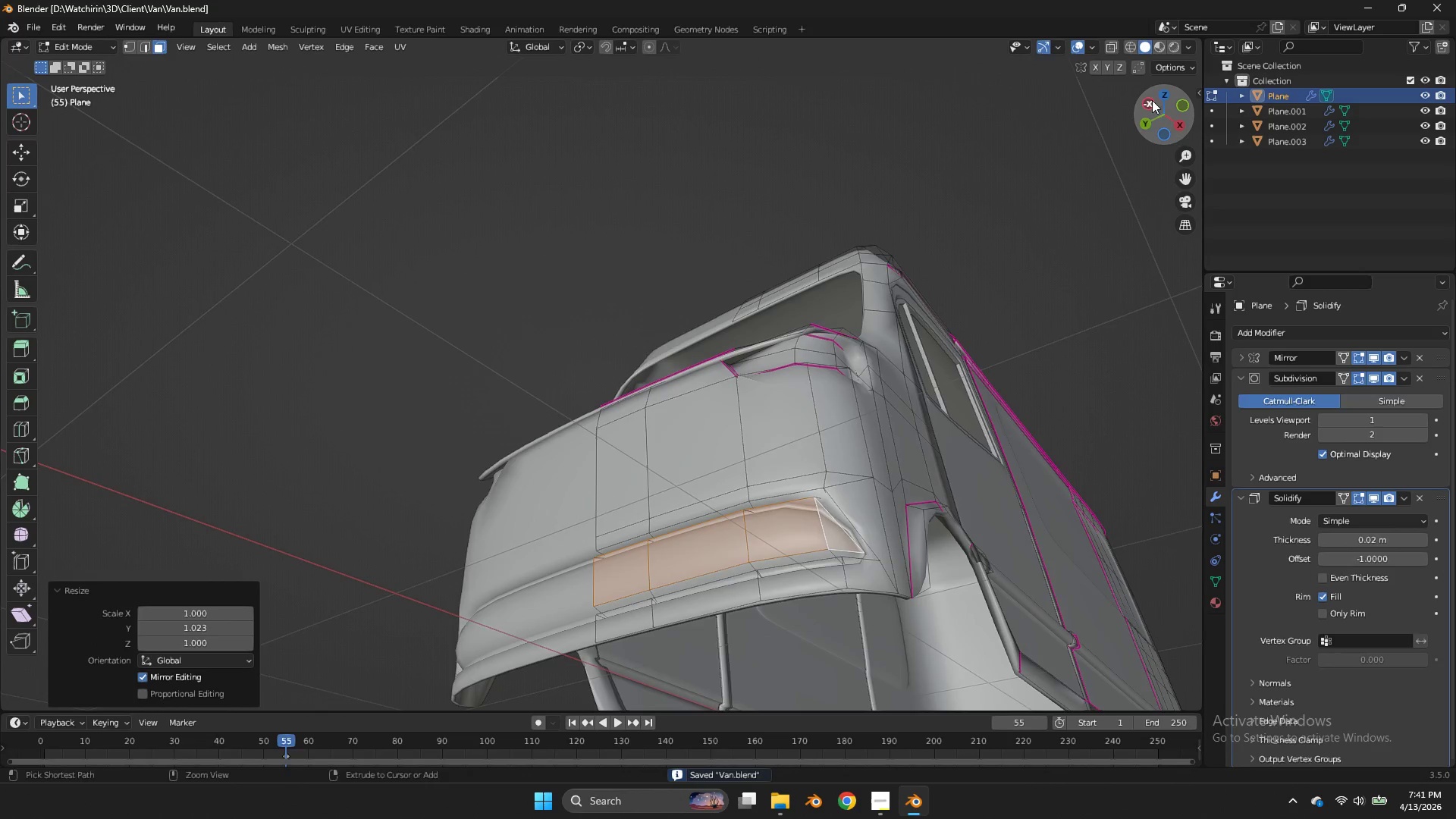 
key(Control+S)
 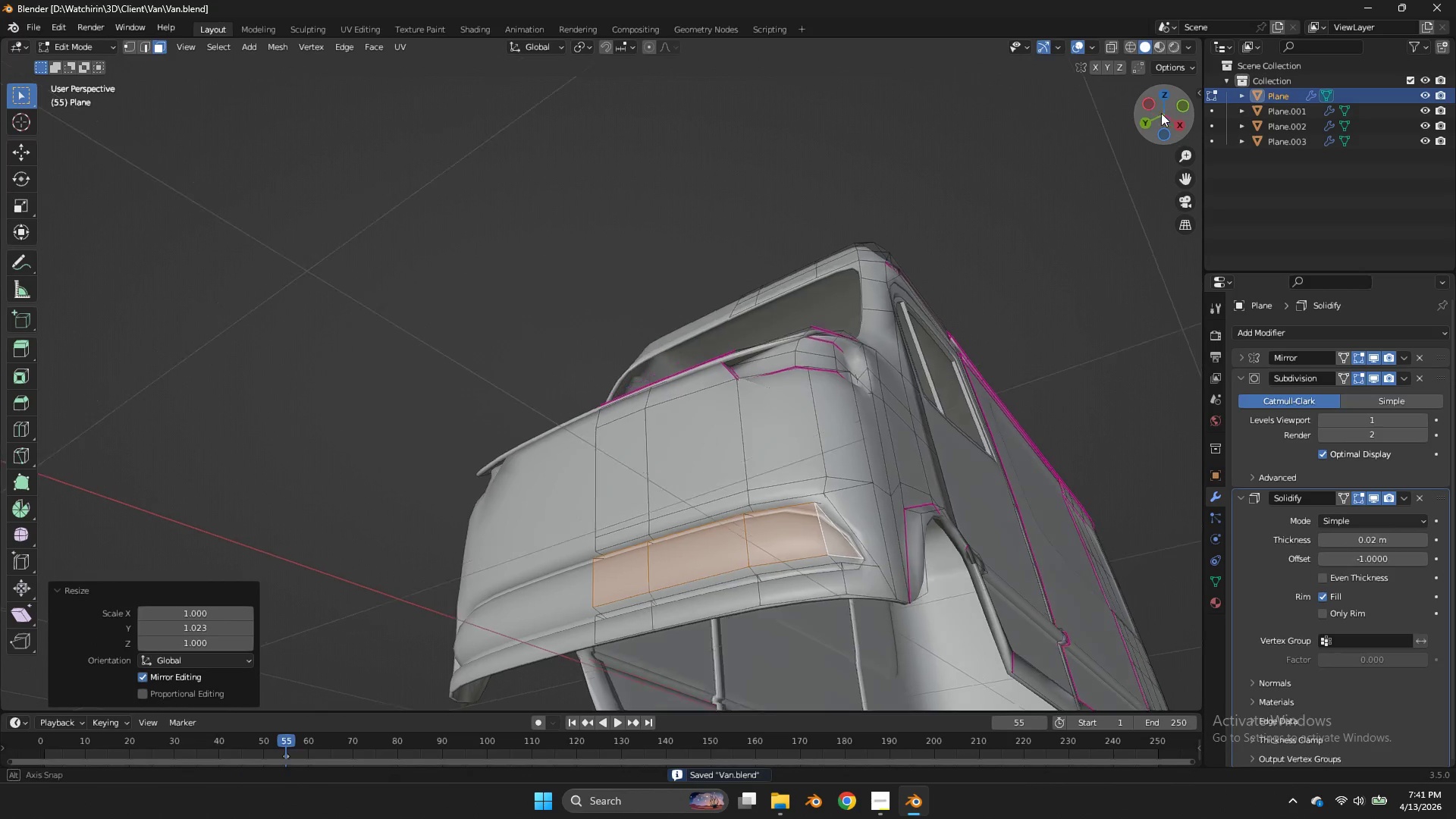 
left_click_drag(start_coordinate=[1156, 102], to_coordinate=[1174, 171])
 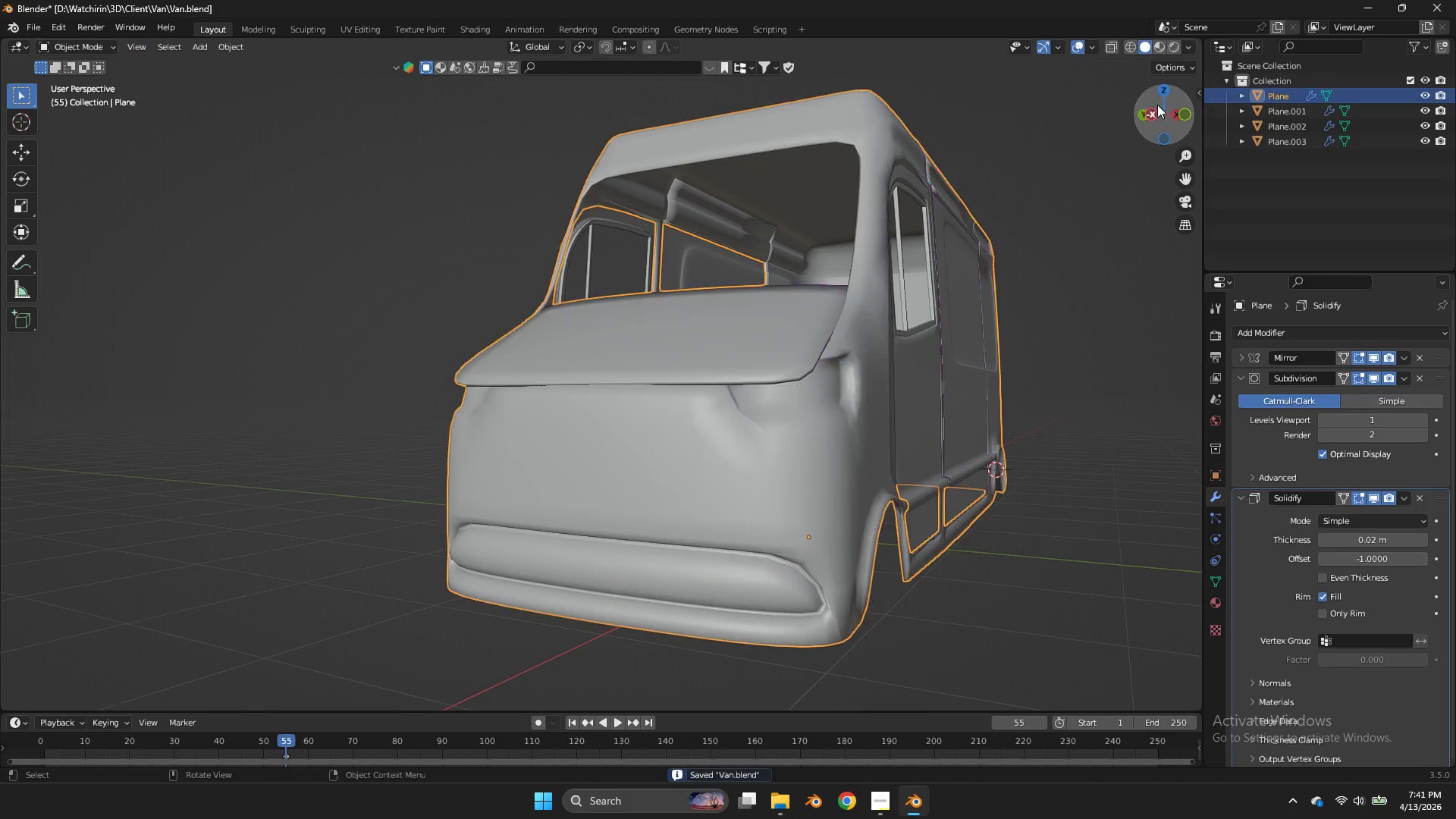 
key(Tab)
 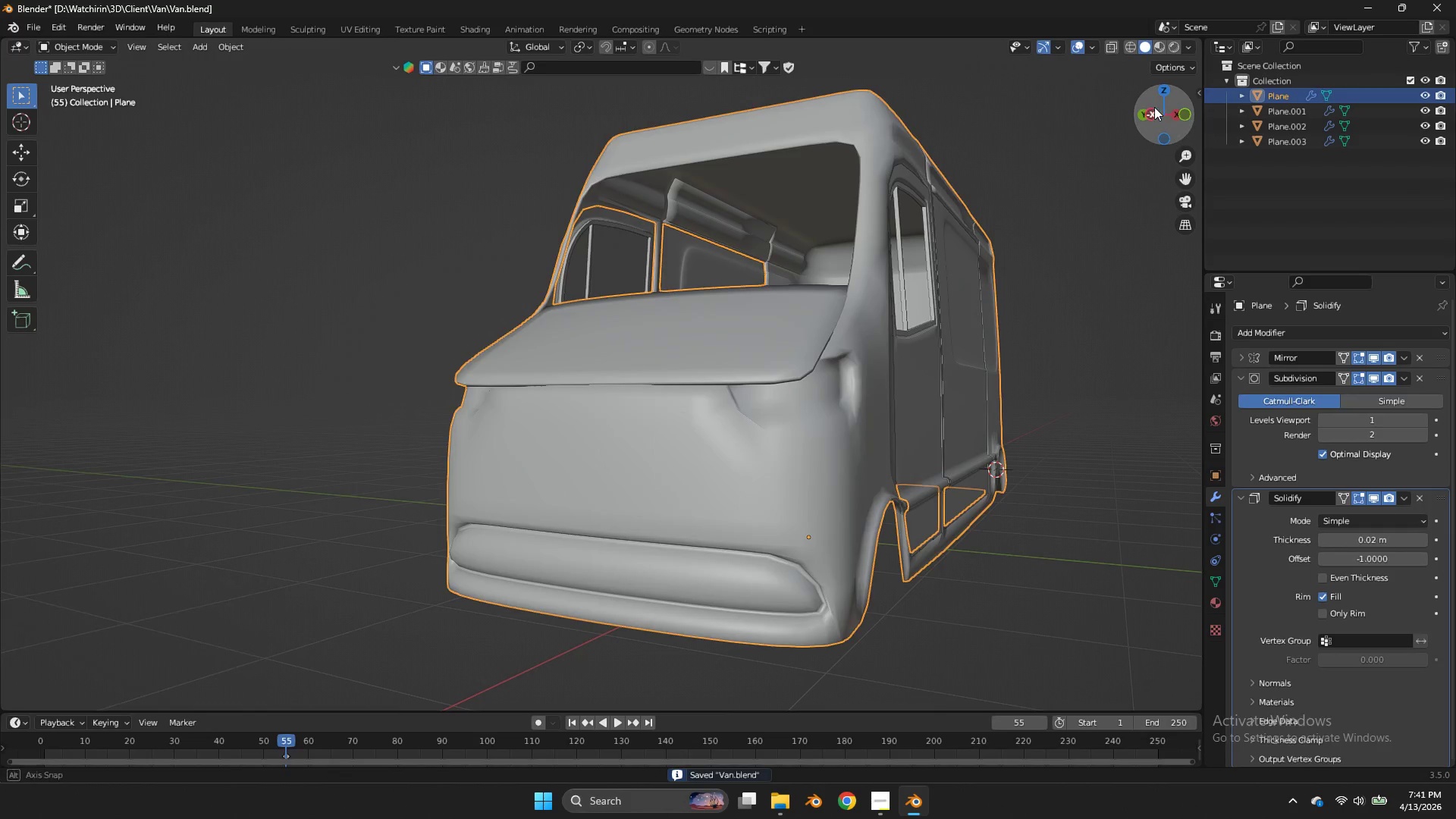 
left_click_drag(start_coordinate=[1157, 105], to_coordinate=[1056, 103])
 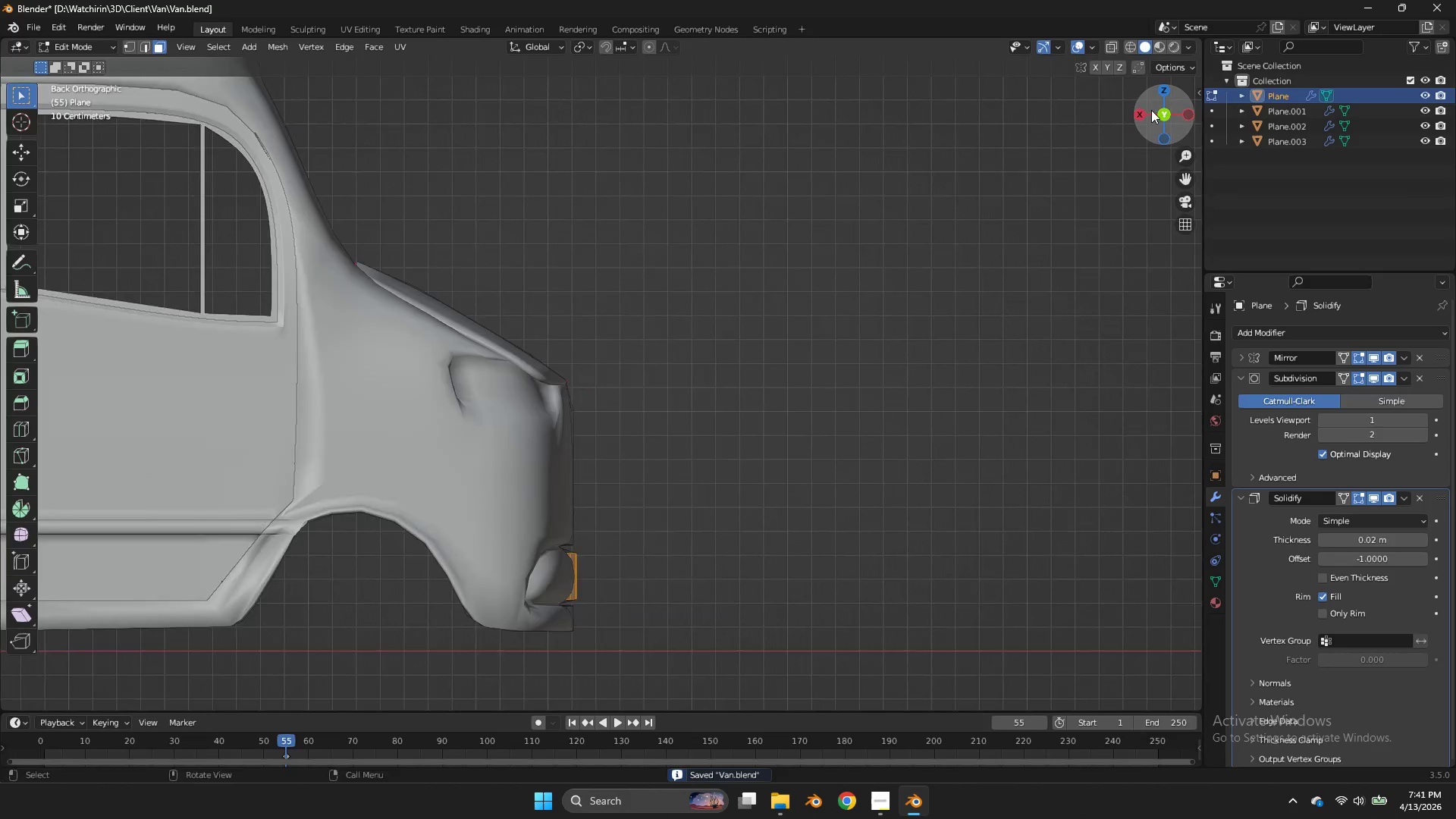 
left_click([1154, 107])
 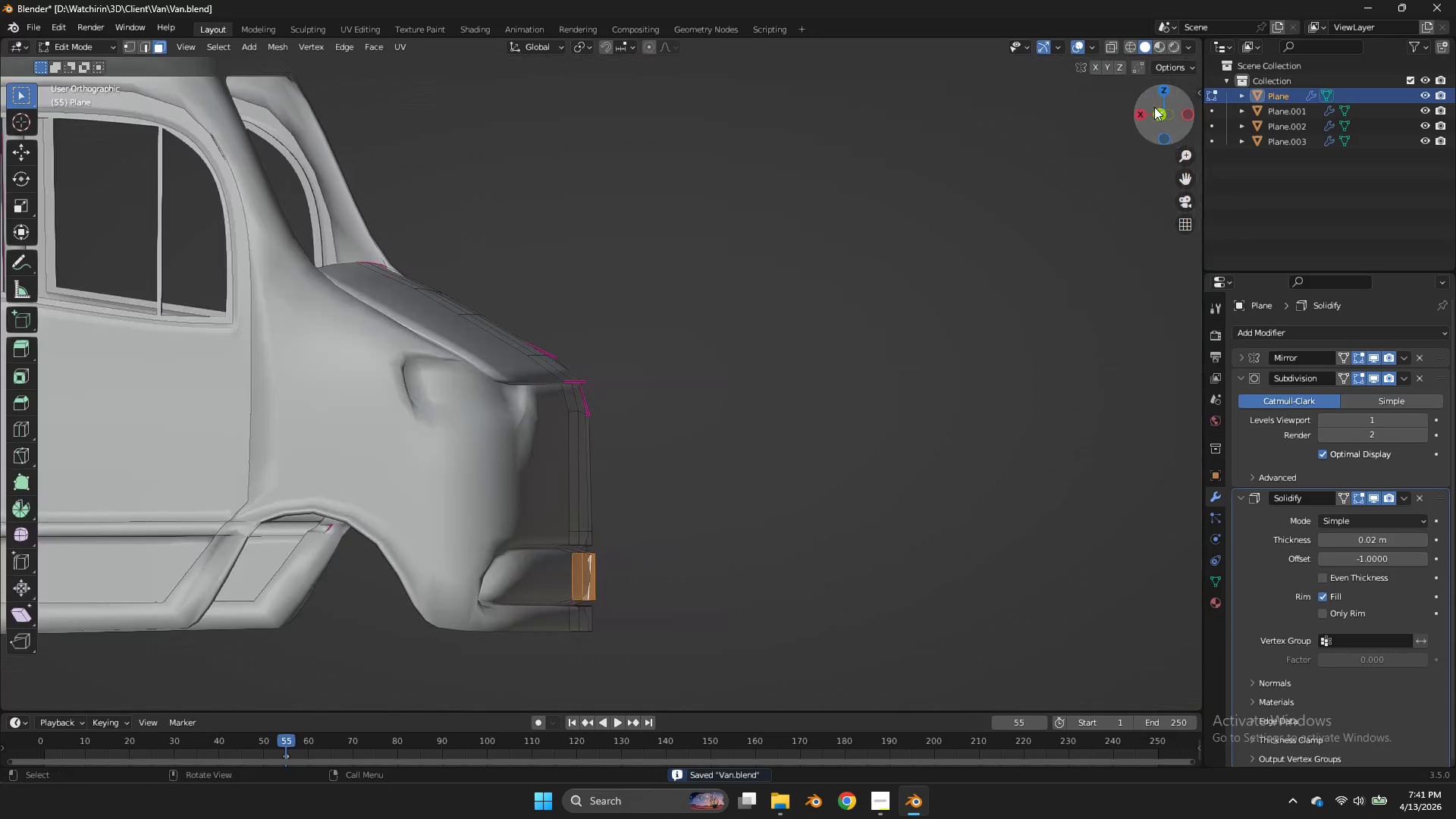 
key(Tab)
 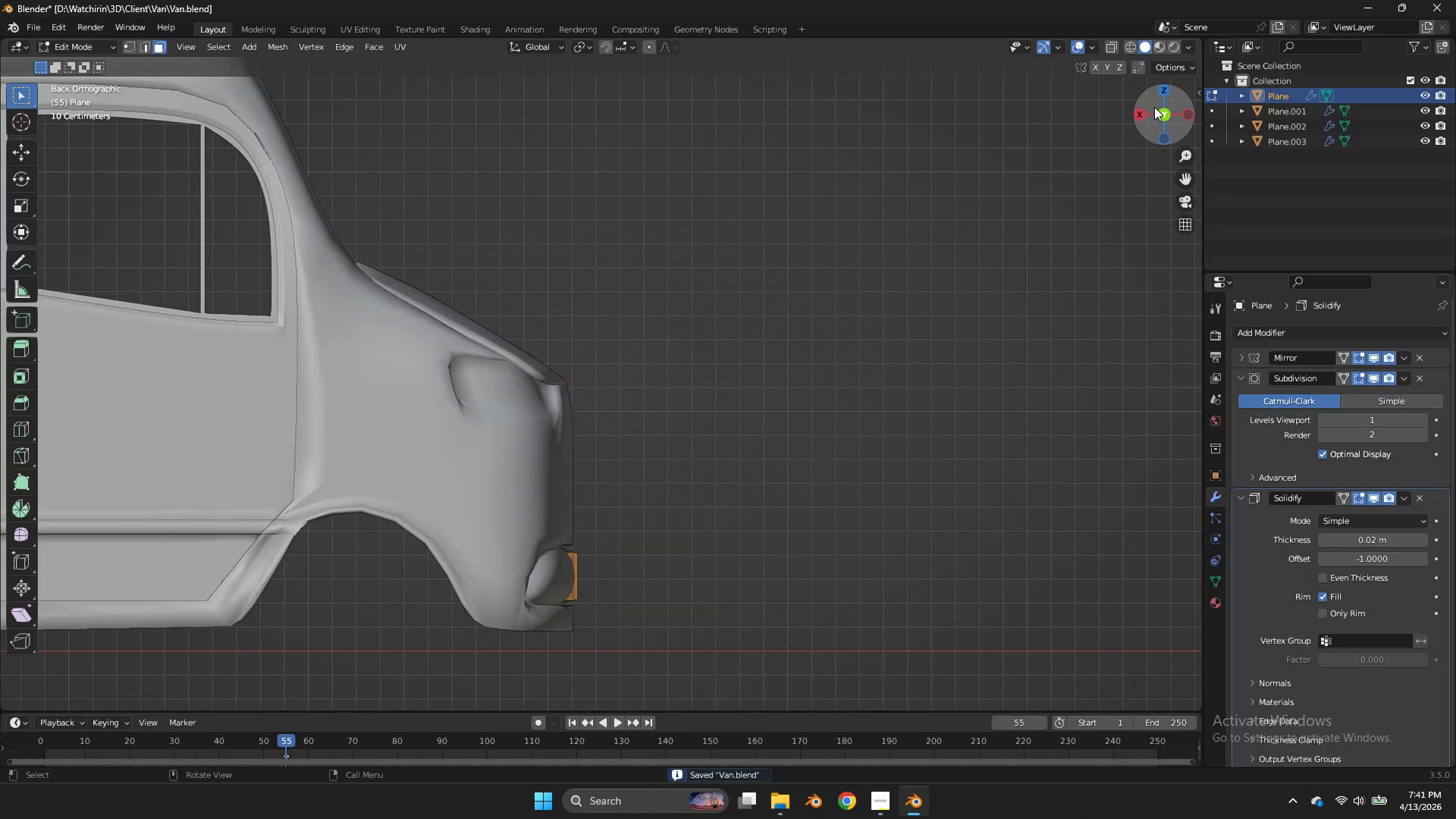 
left_click_drag(start_coordinate=[1154, 107], to_coordinate=[932, 112])
 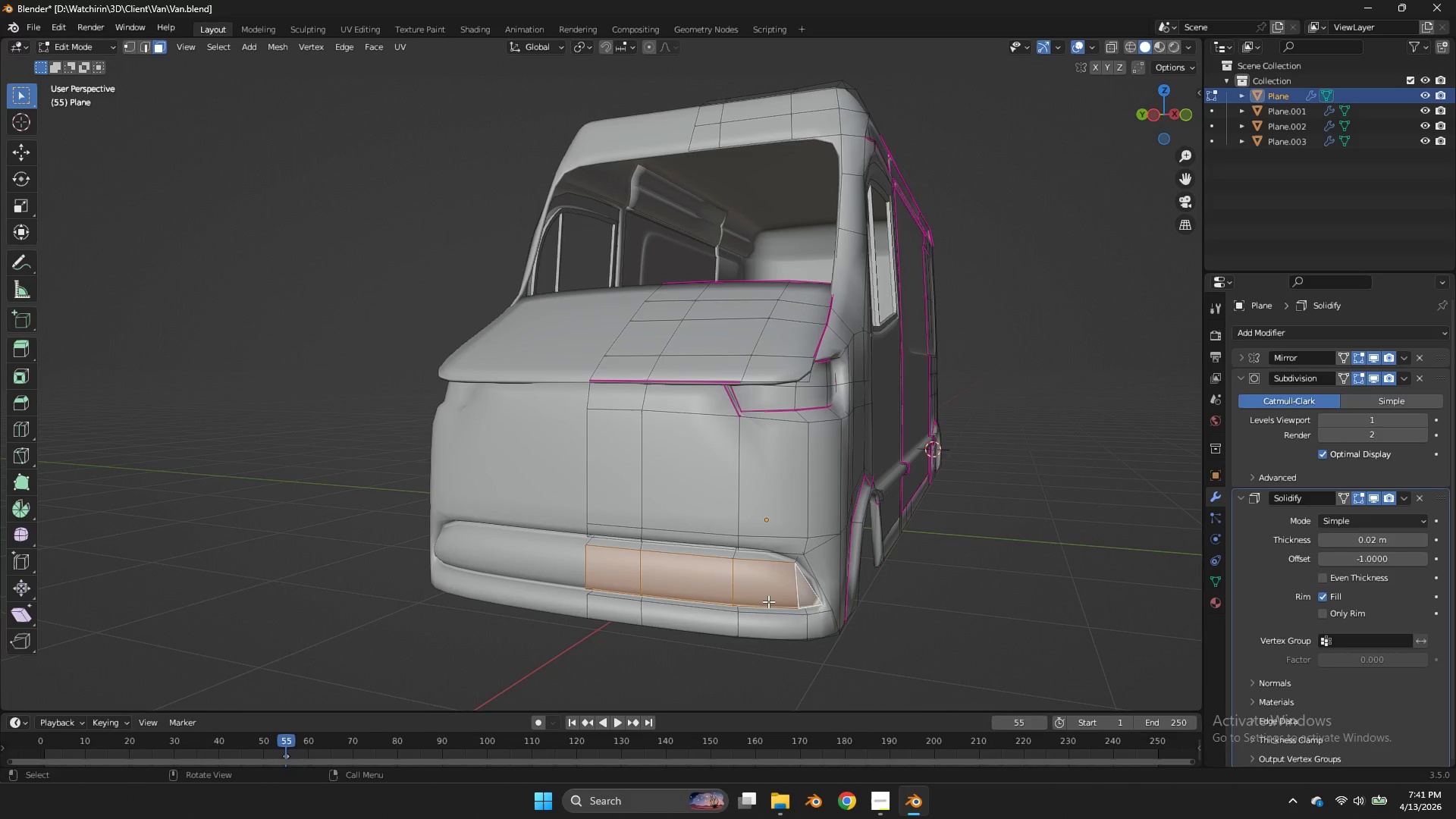 
left_click([768, 601])
 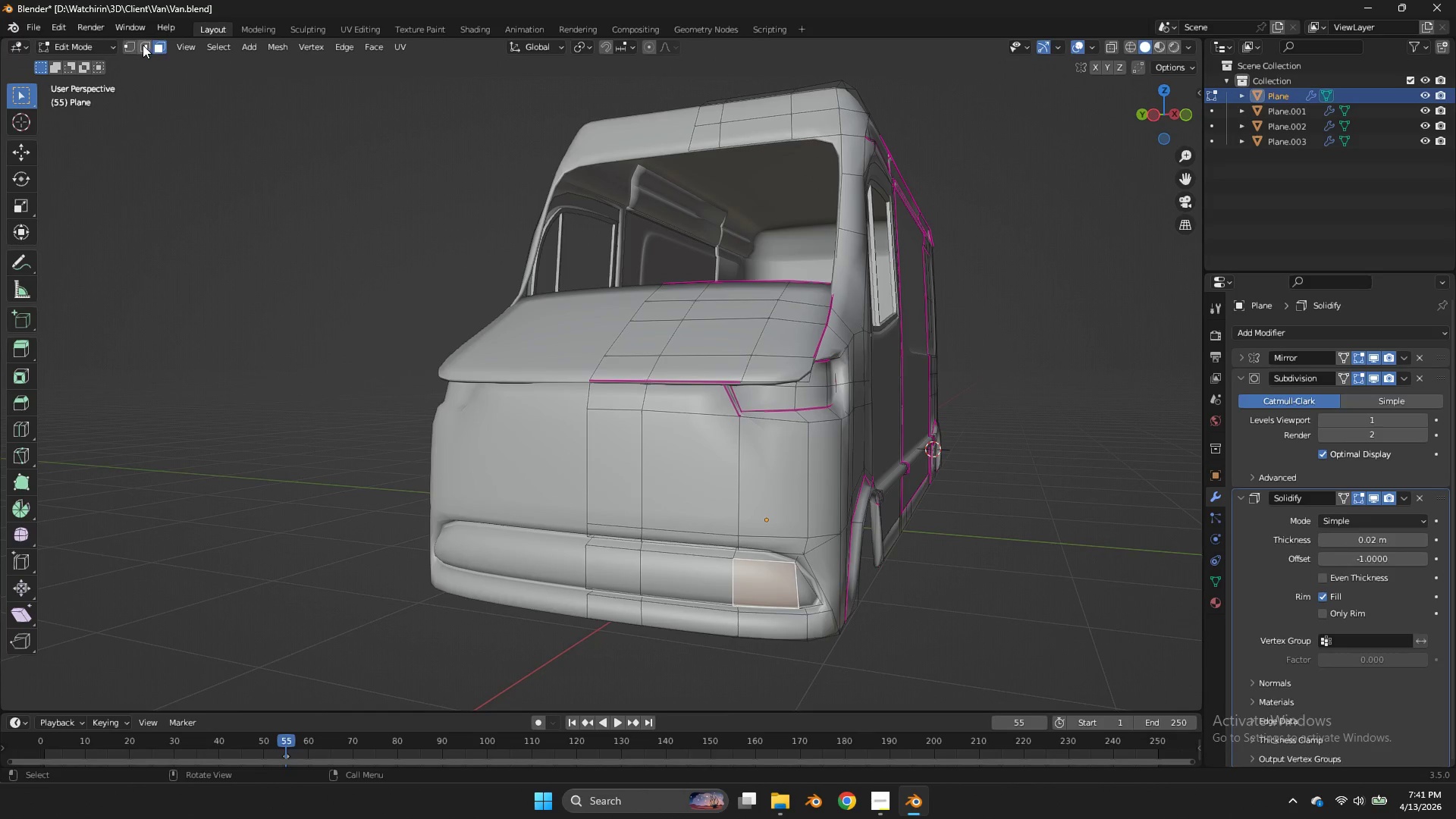 
left_click([143, 45])
 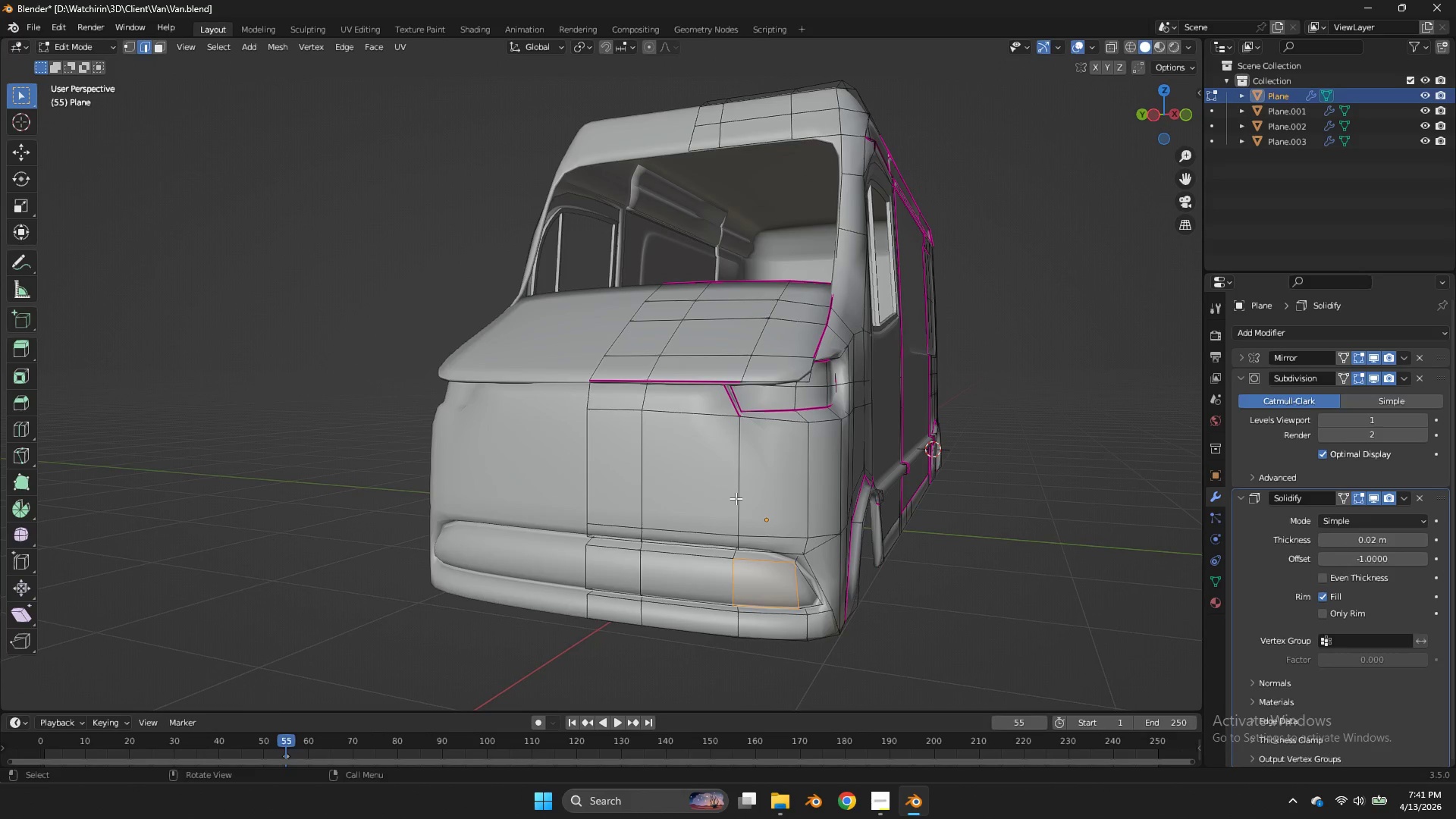 
type(zzg)
 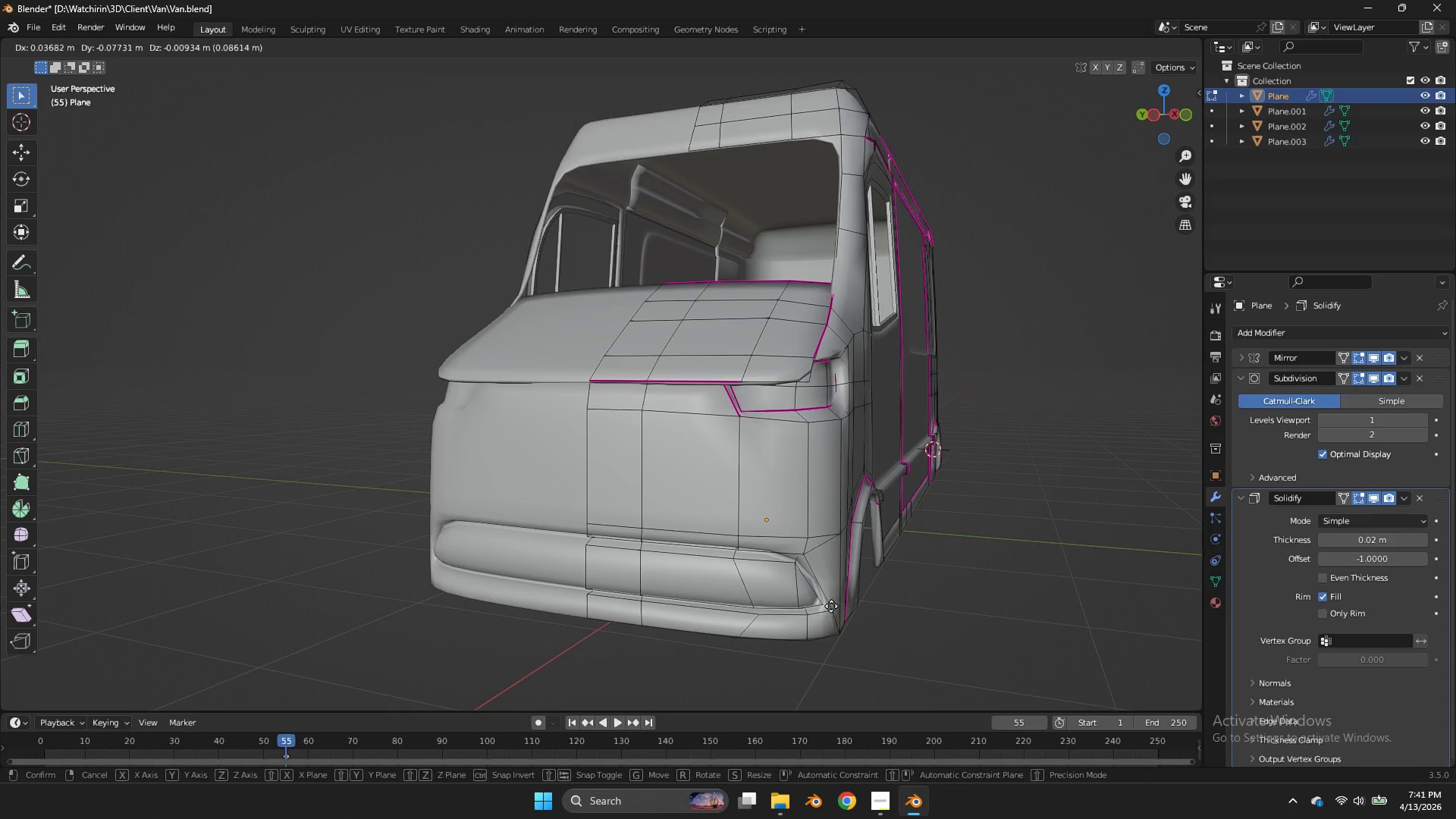 
left_click_drag(start_coordinate=[753, 590], to_coordinate=[717, 617])
 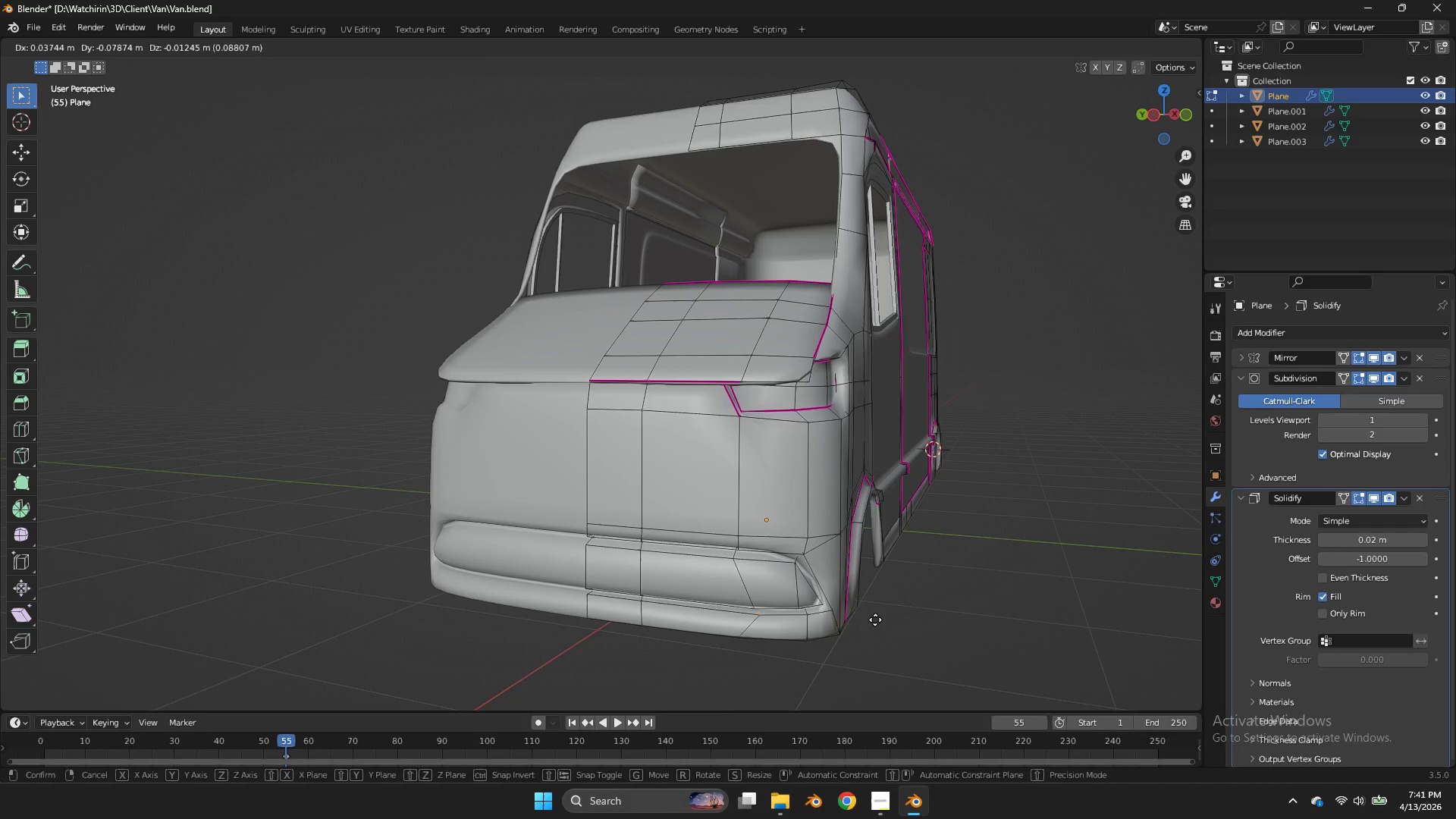 
hold_key(key=ShiftLeft, duration=0.59)
right_click([824, 604])
 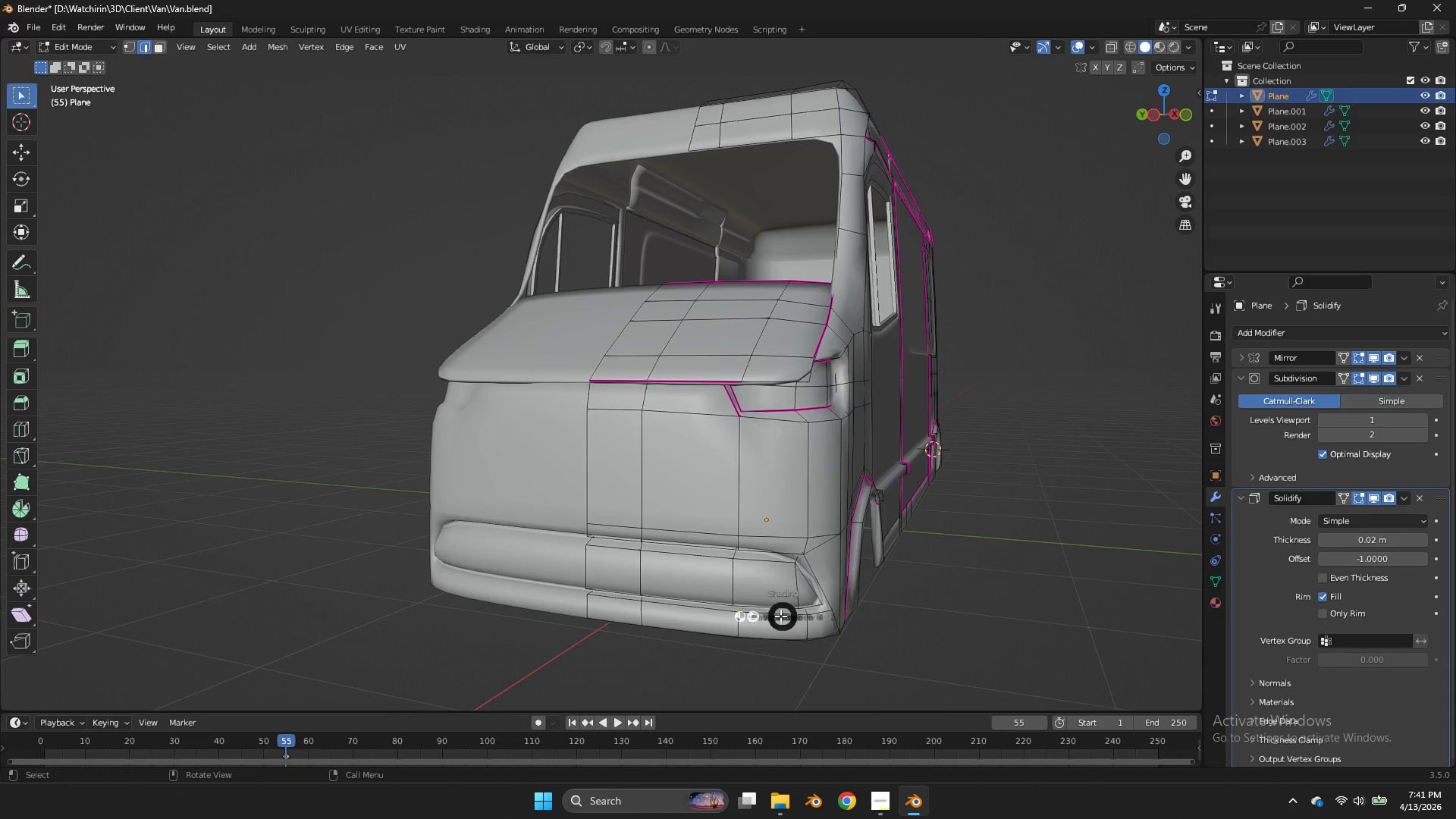 
type(zg)
 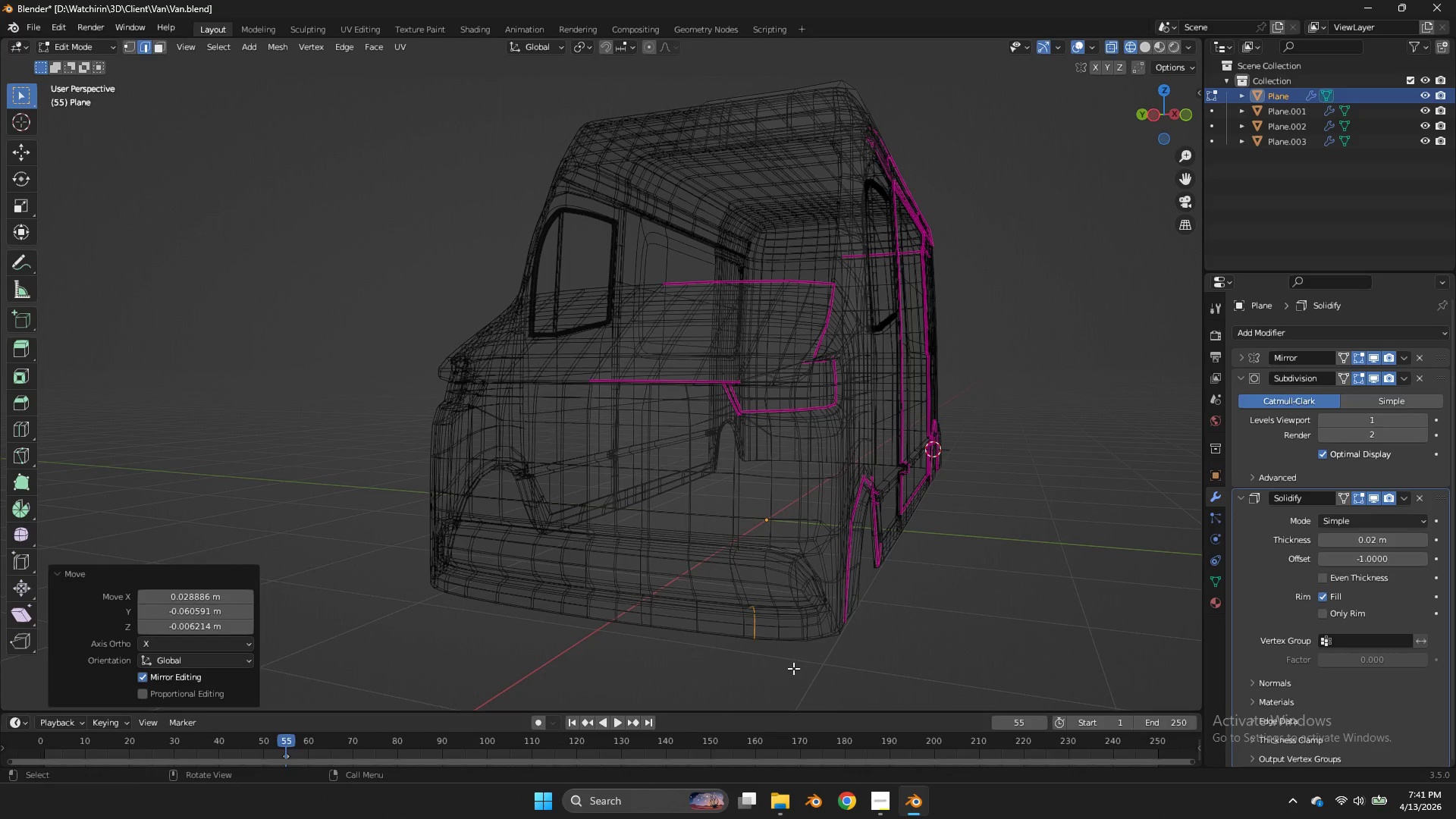 
left_click_drag(start_coordinate=[752, 595], to_coordinate=[715, 655])
 